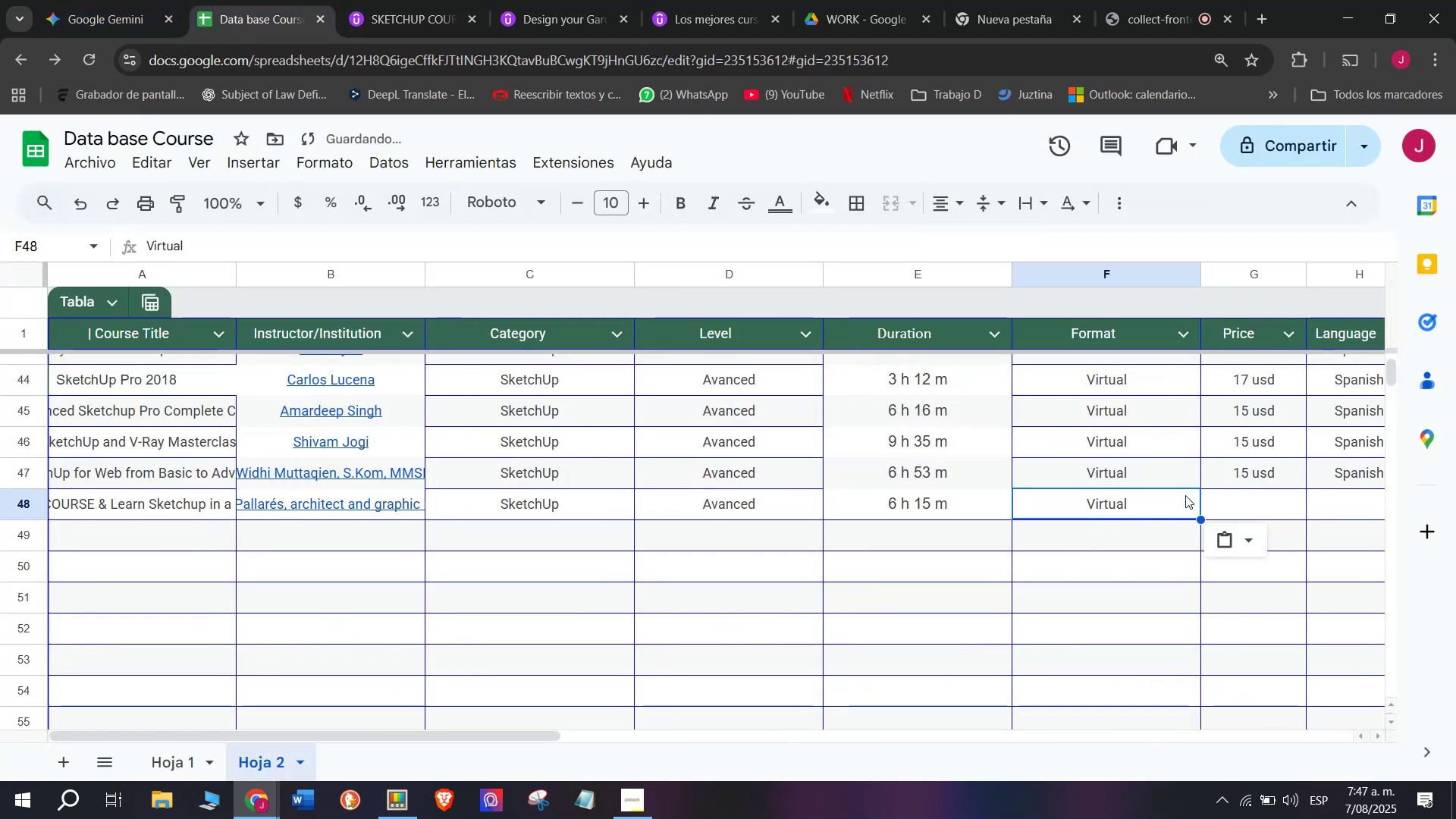 
key(Control+ControlLeft)
 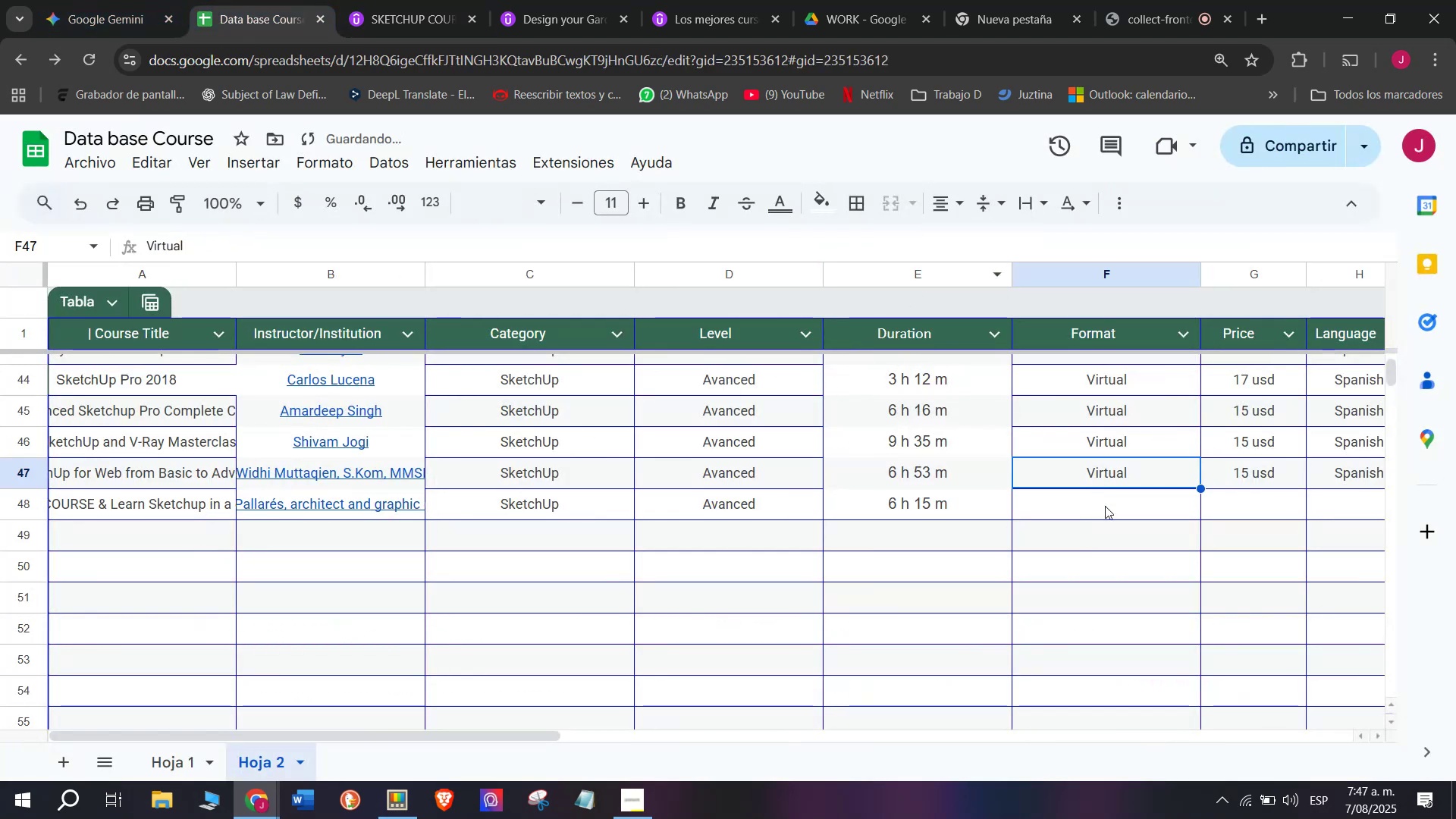 
key(Control+C)
 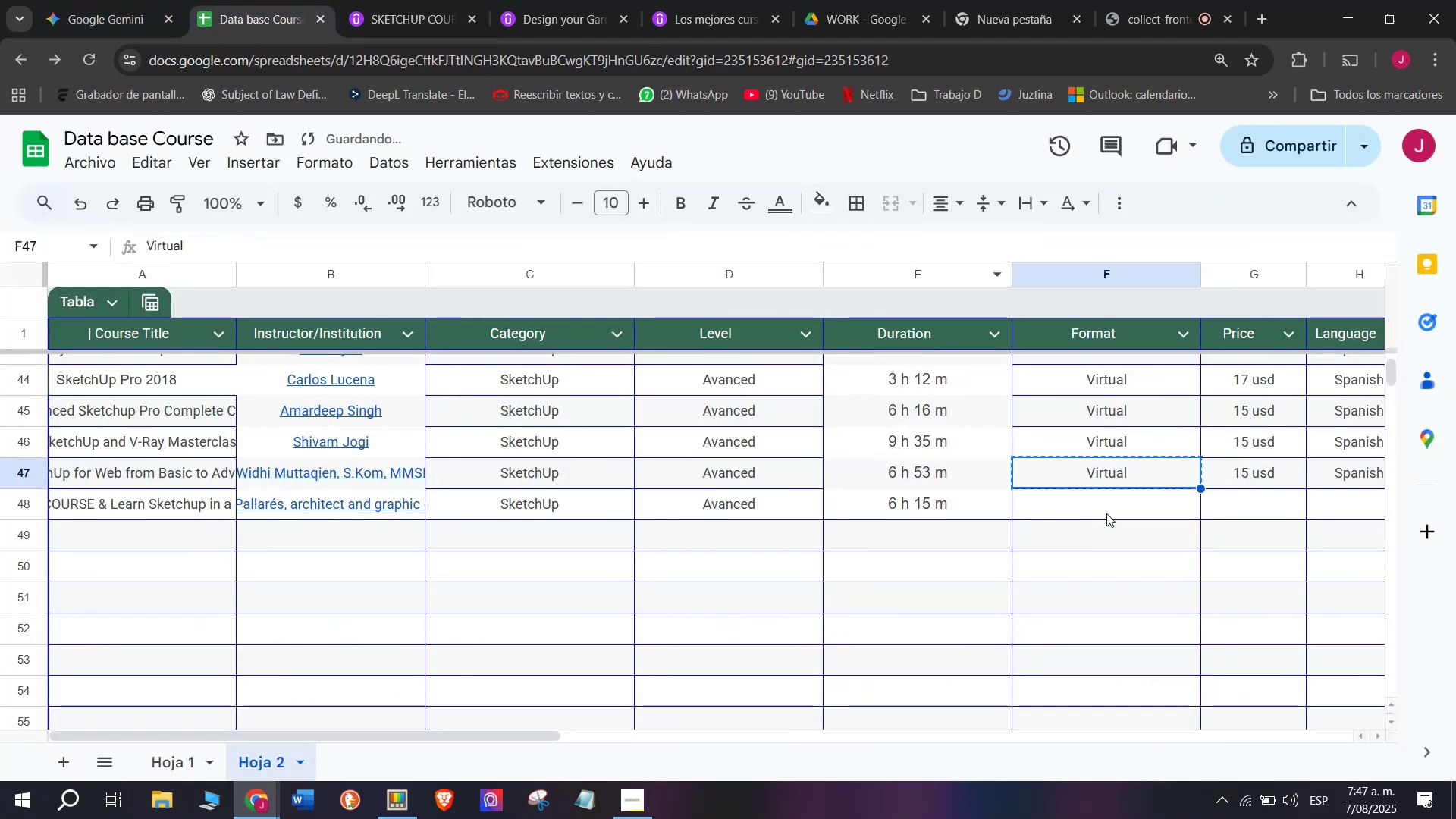 
double_click([1106, 513])
 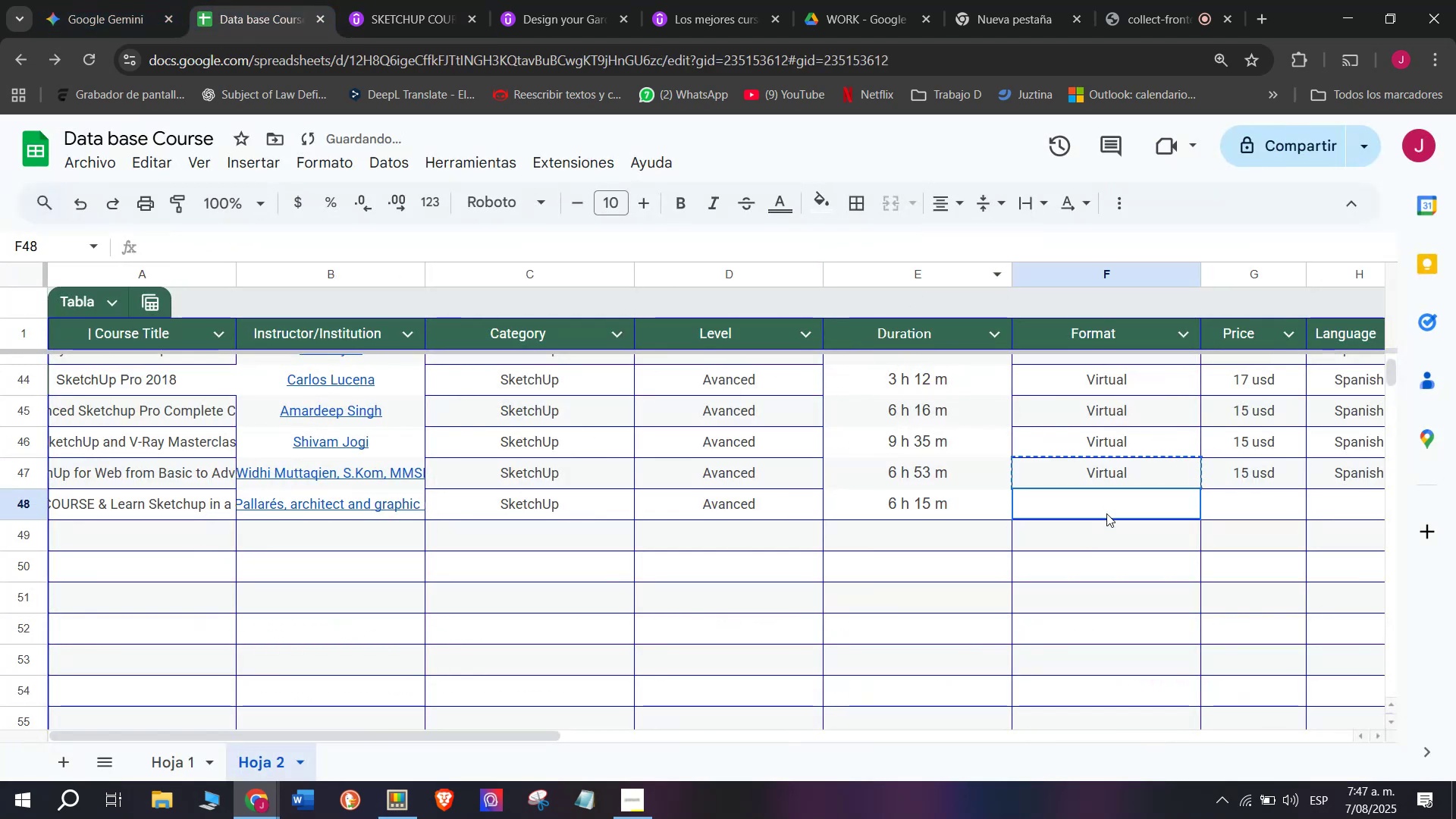 
key(Control+ControlLeft)
 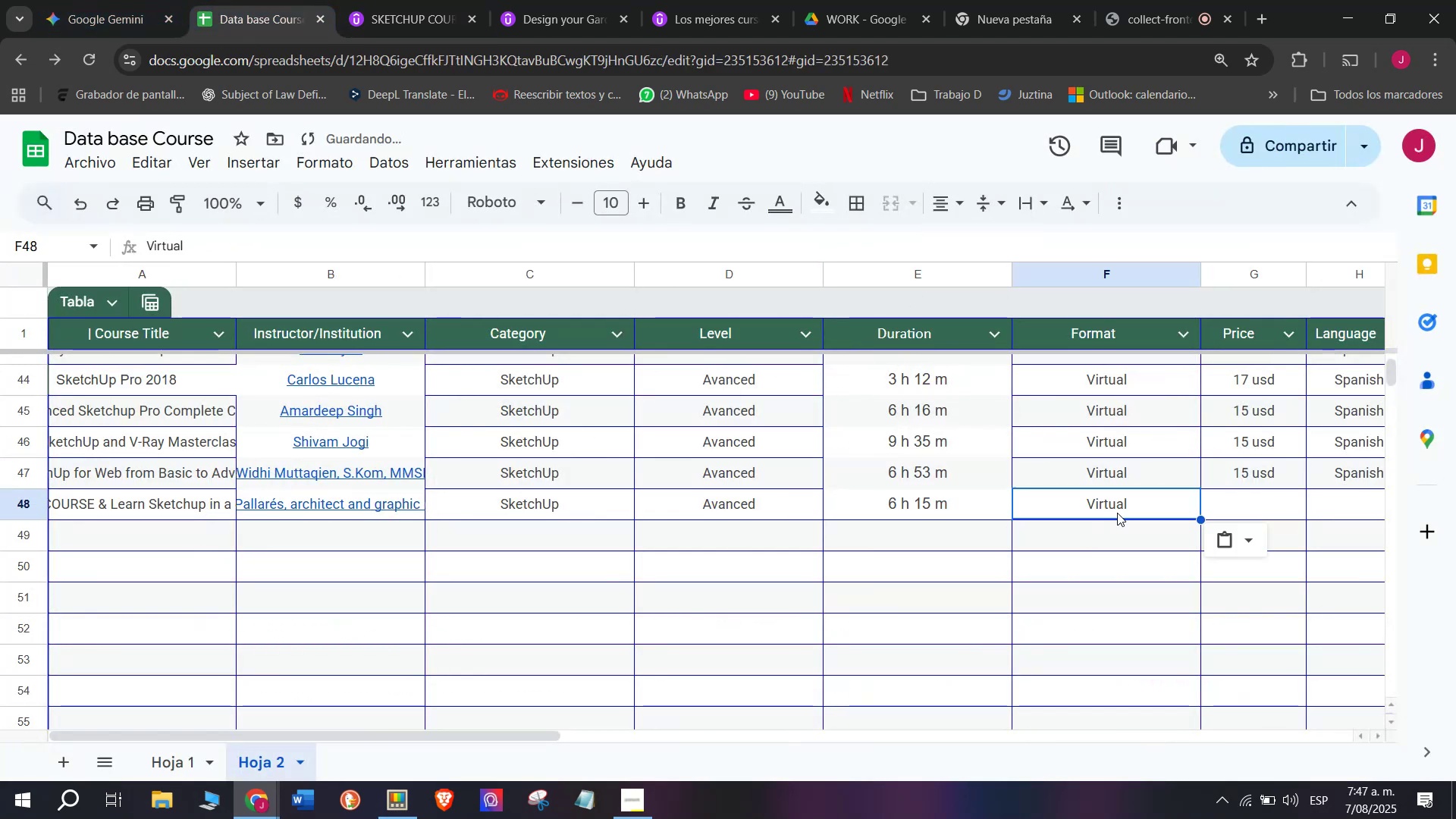 
key(Z)
 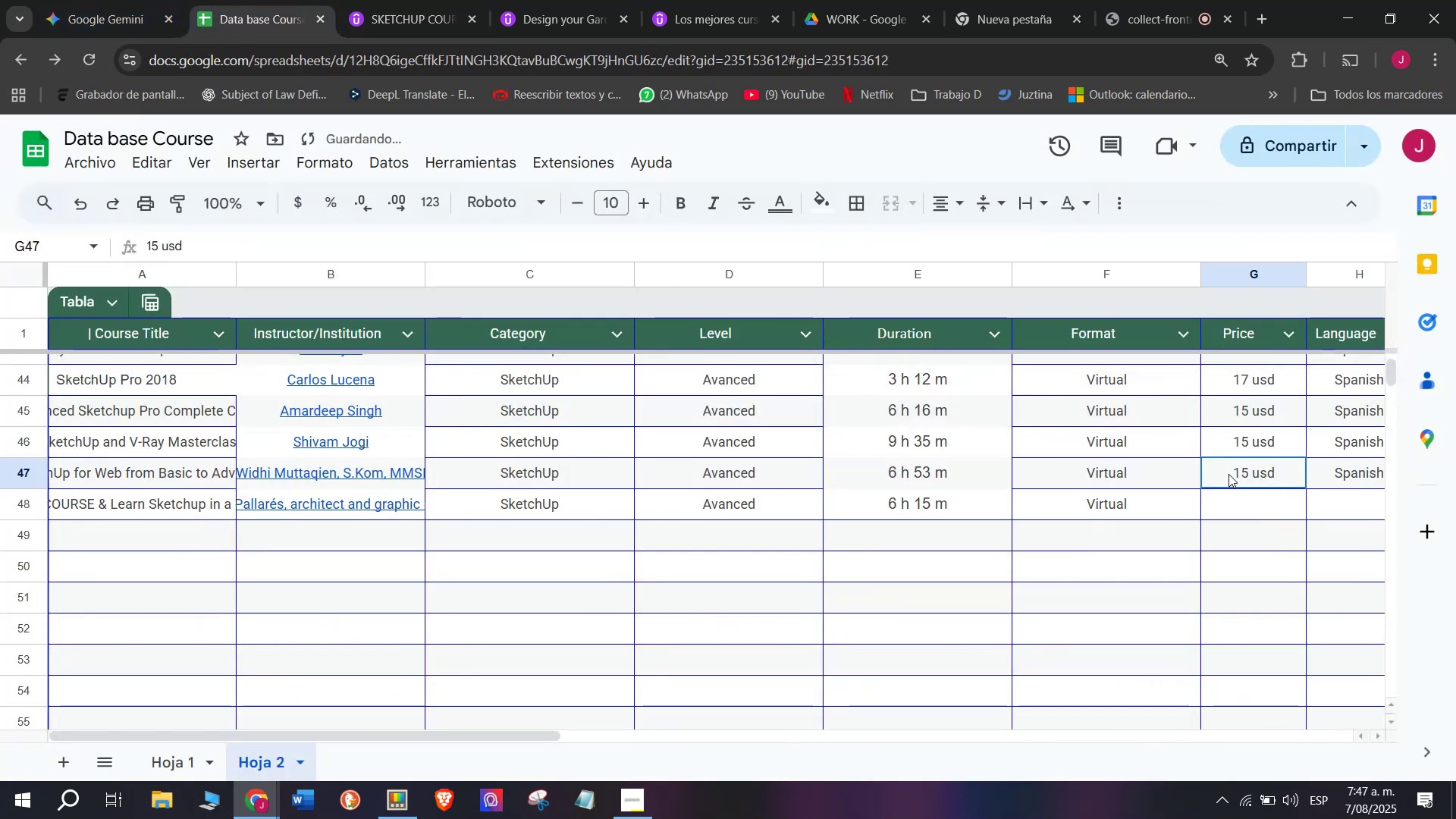 
key(Control+V)
 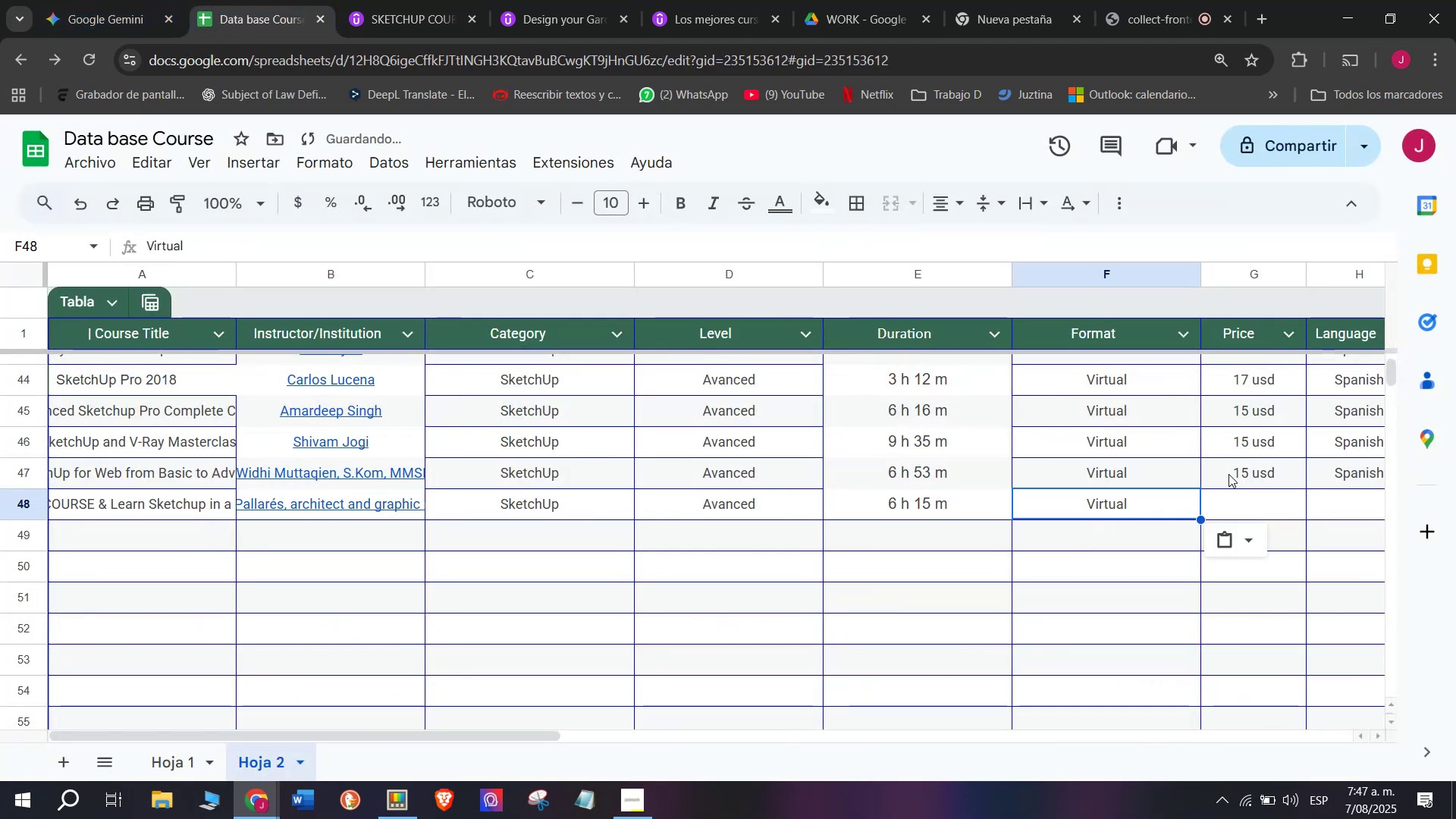 
triple_click([1228, 474])
 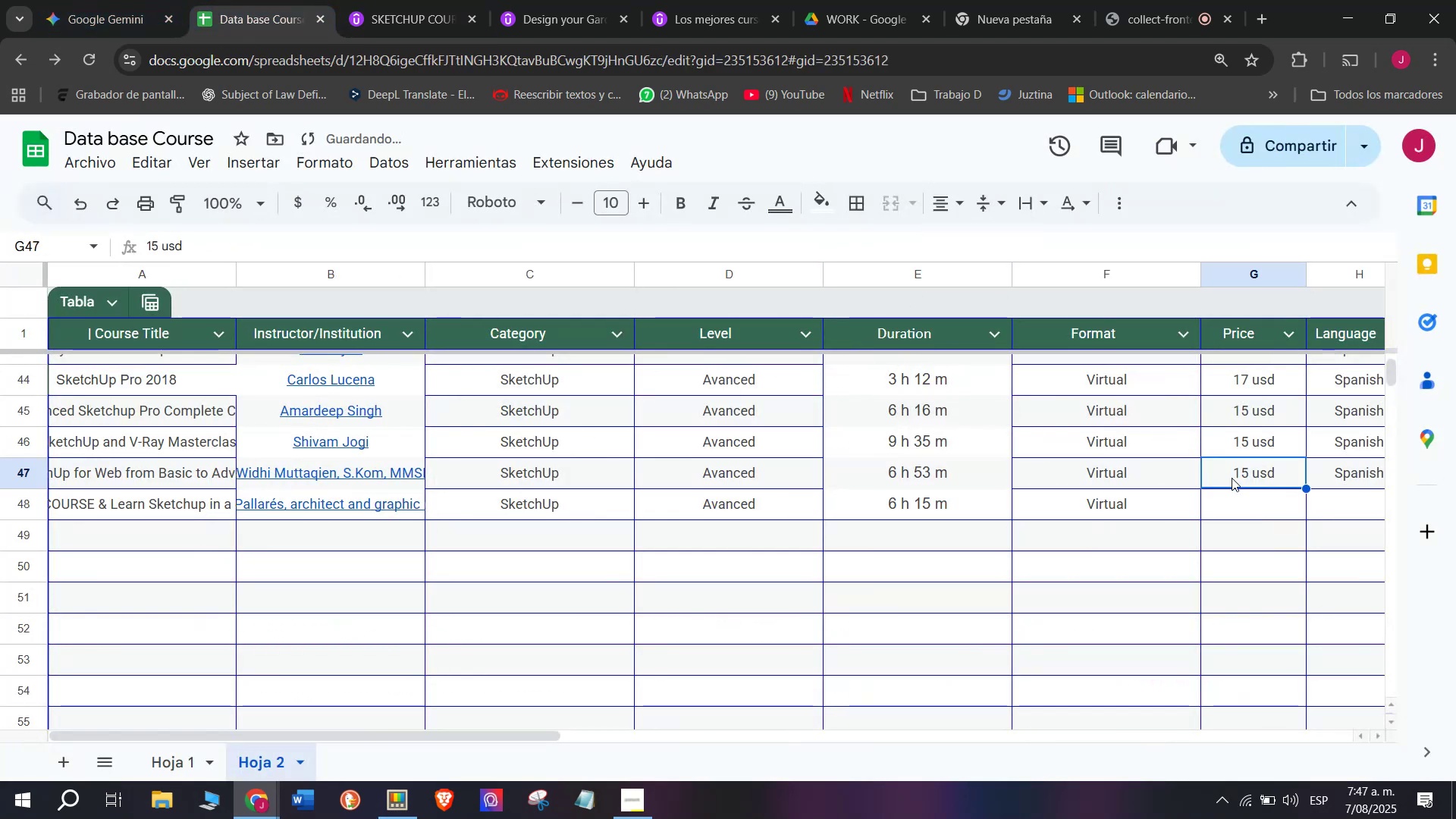 
key(Control+ControlLeft)
 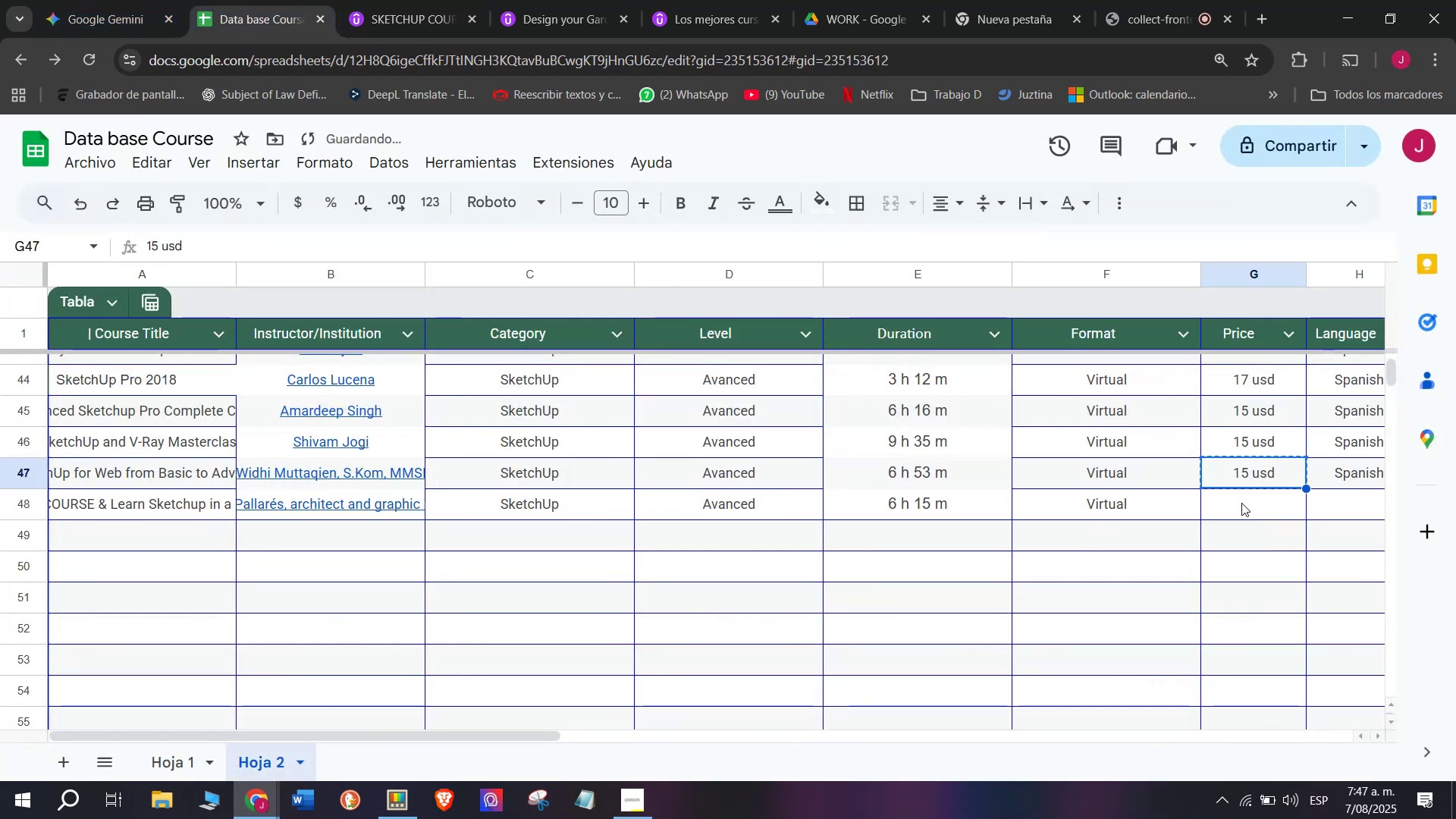 
key(Break)
 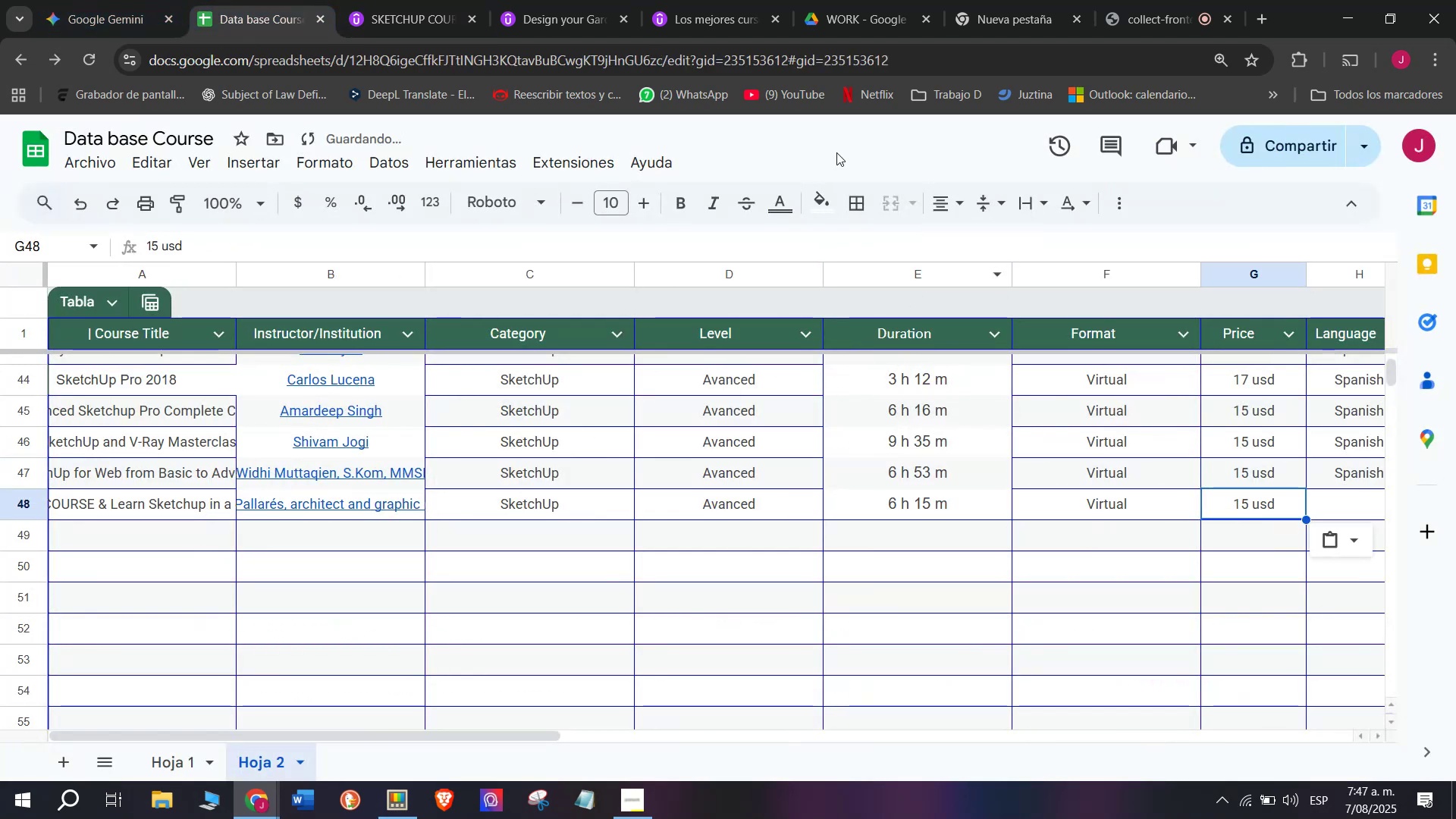 
key(Control+C)
 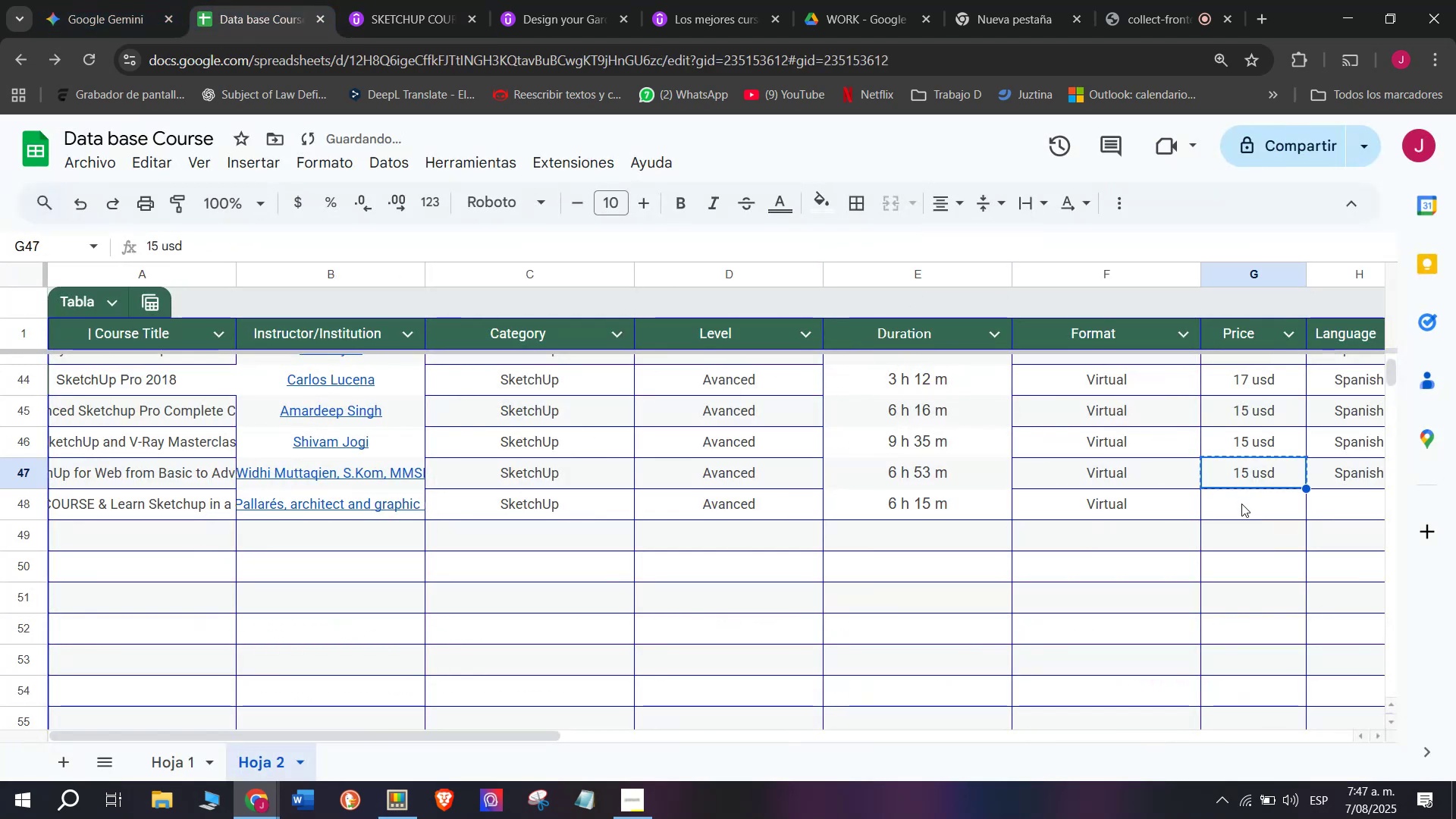 
key(Z)
 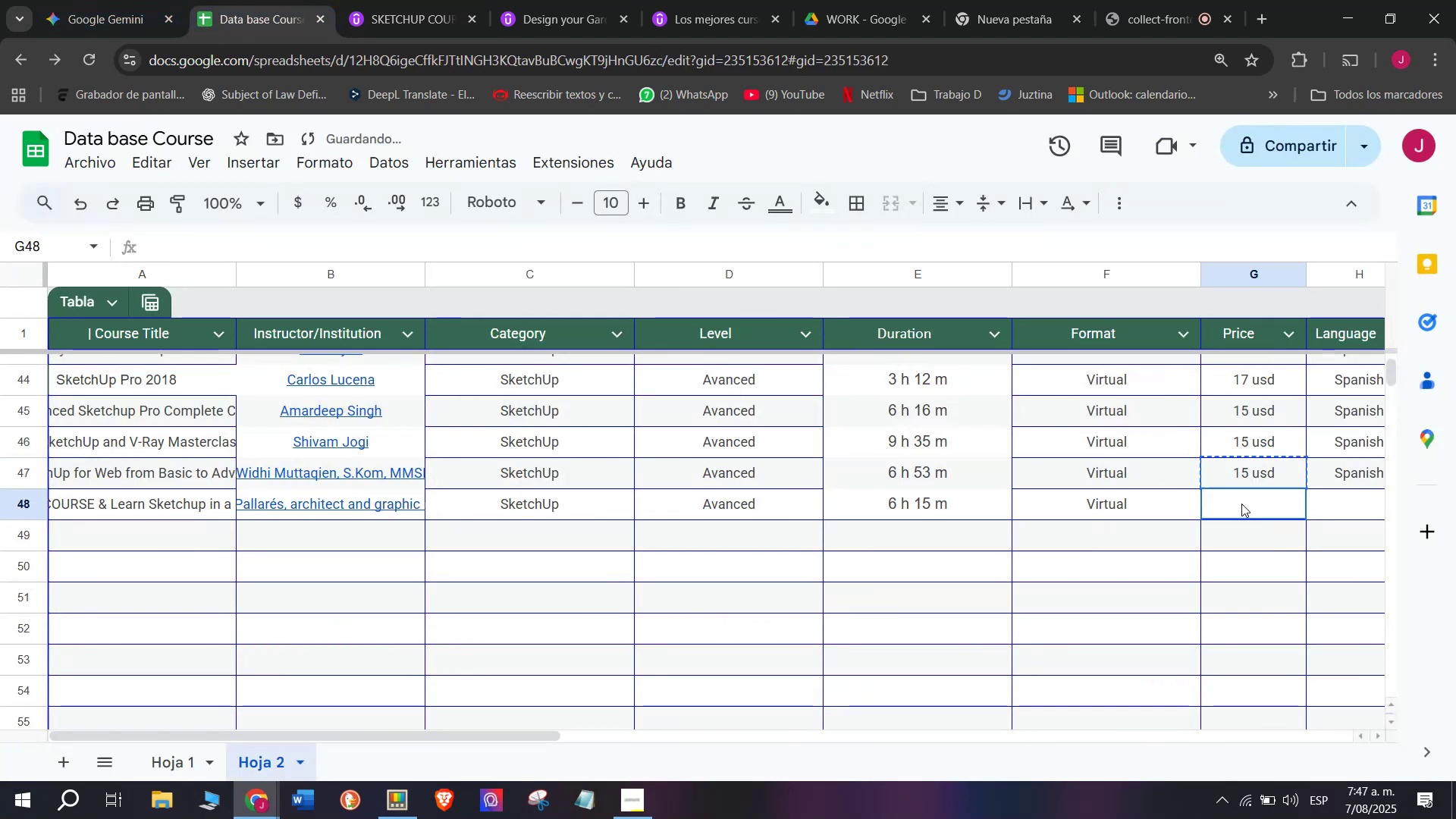 
key(Control+ControlLeft)
 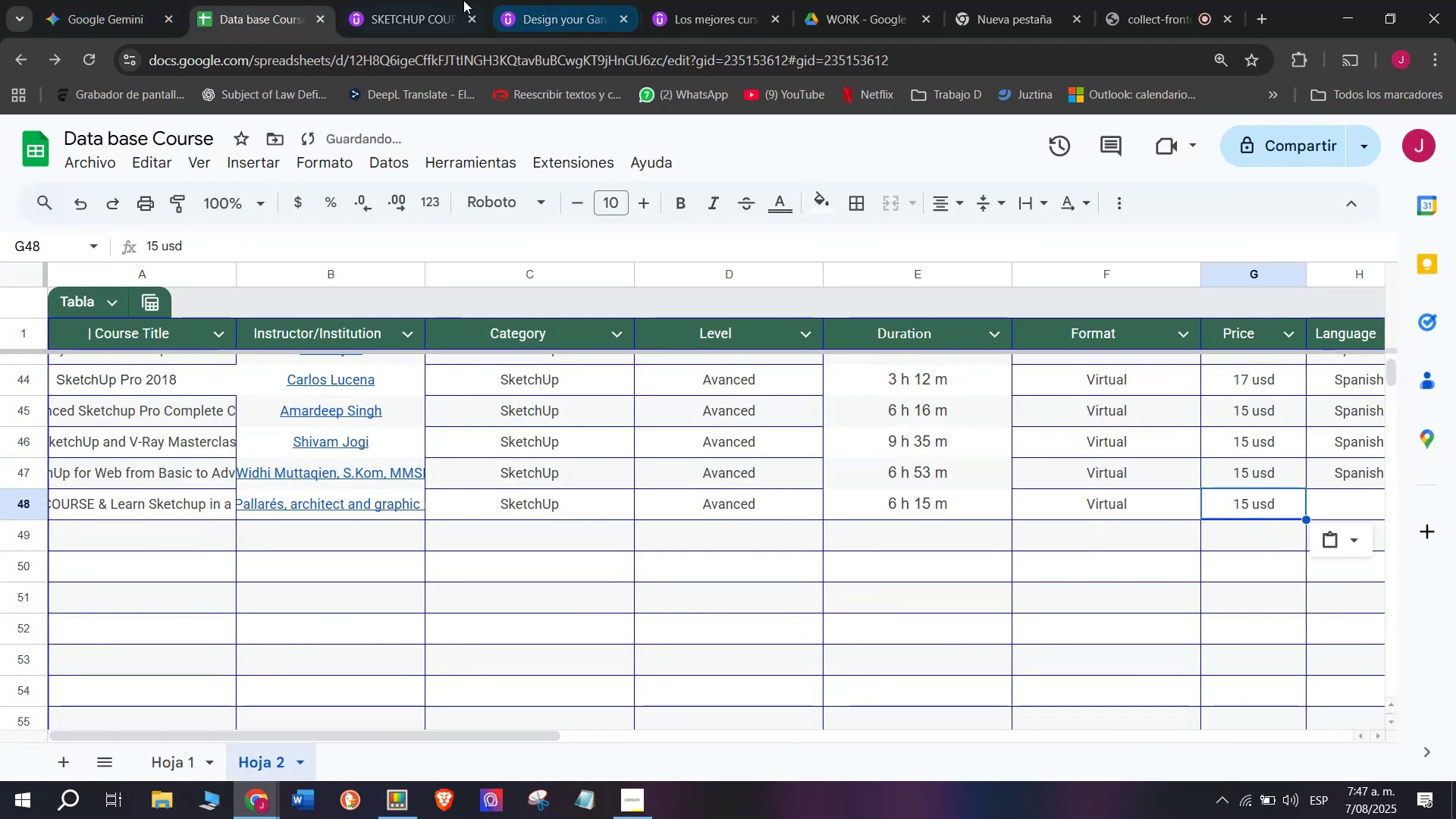 
key(Control+V)
 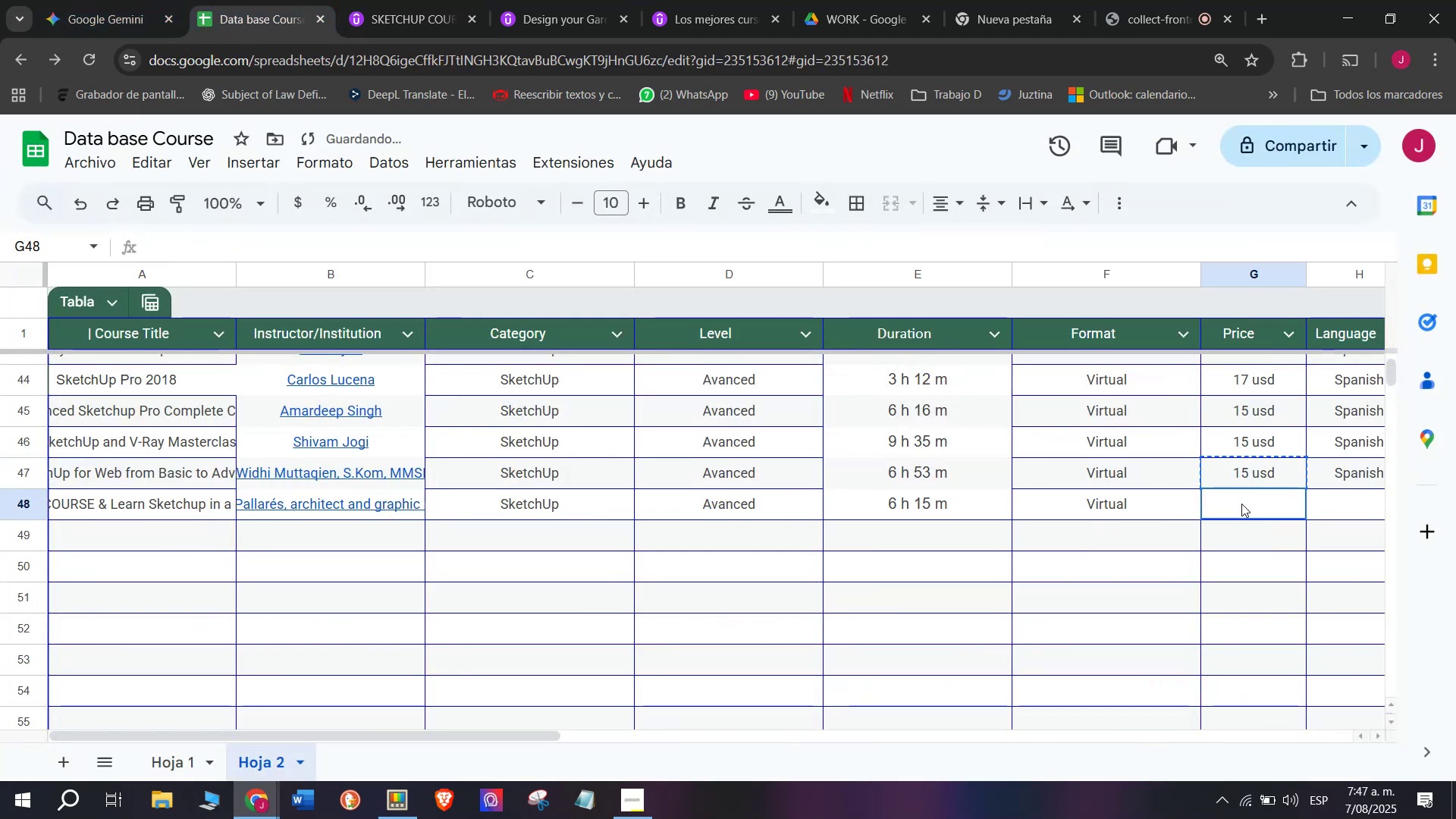 
triple_click([1241, 504])
 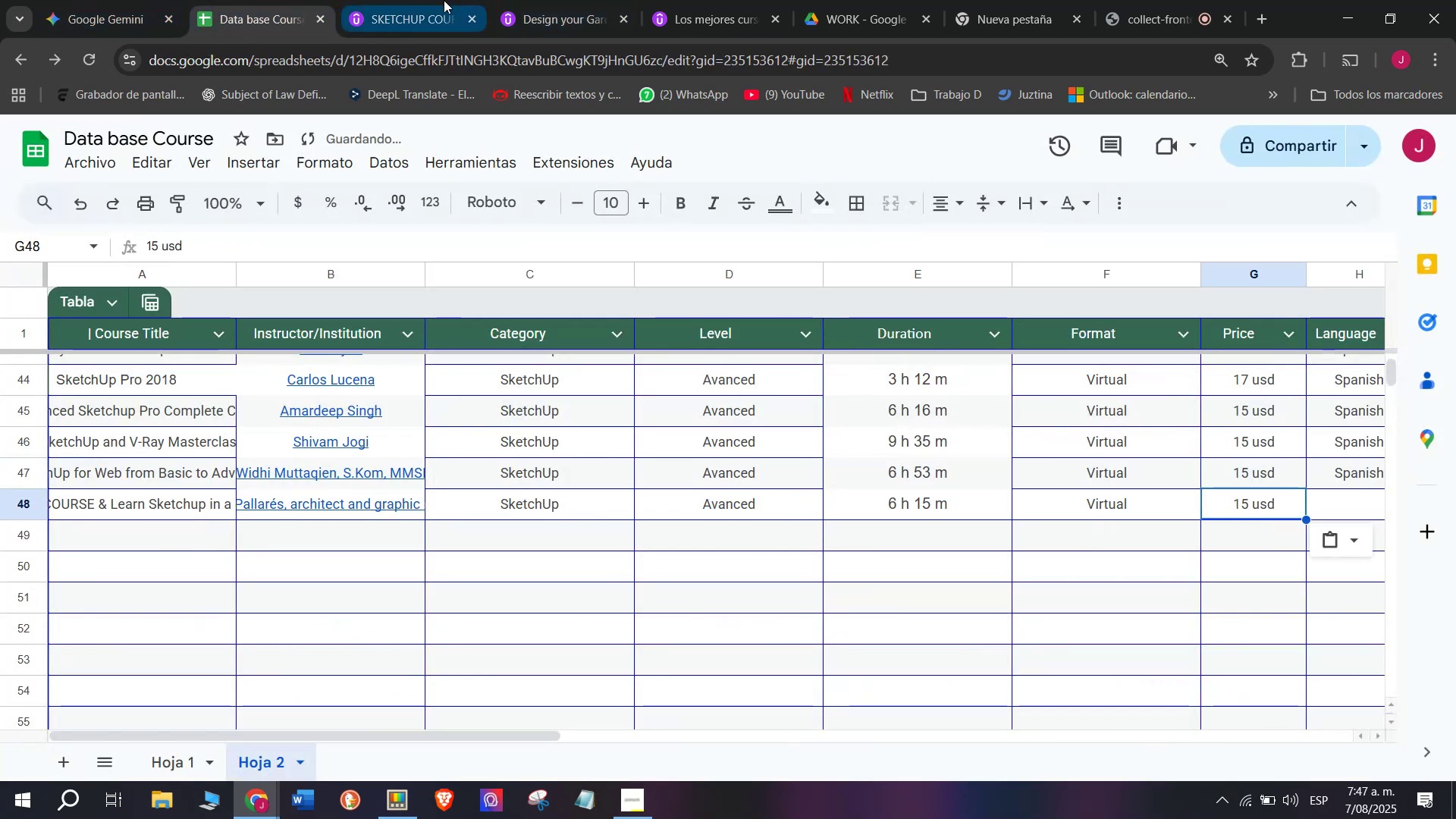 
left_click([434, 0])
 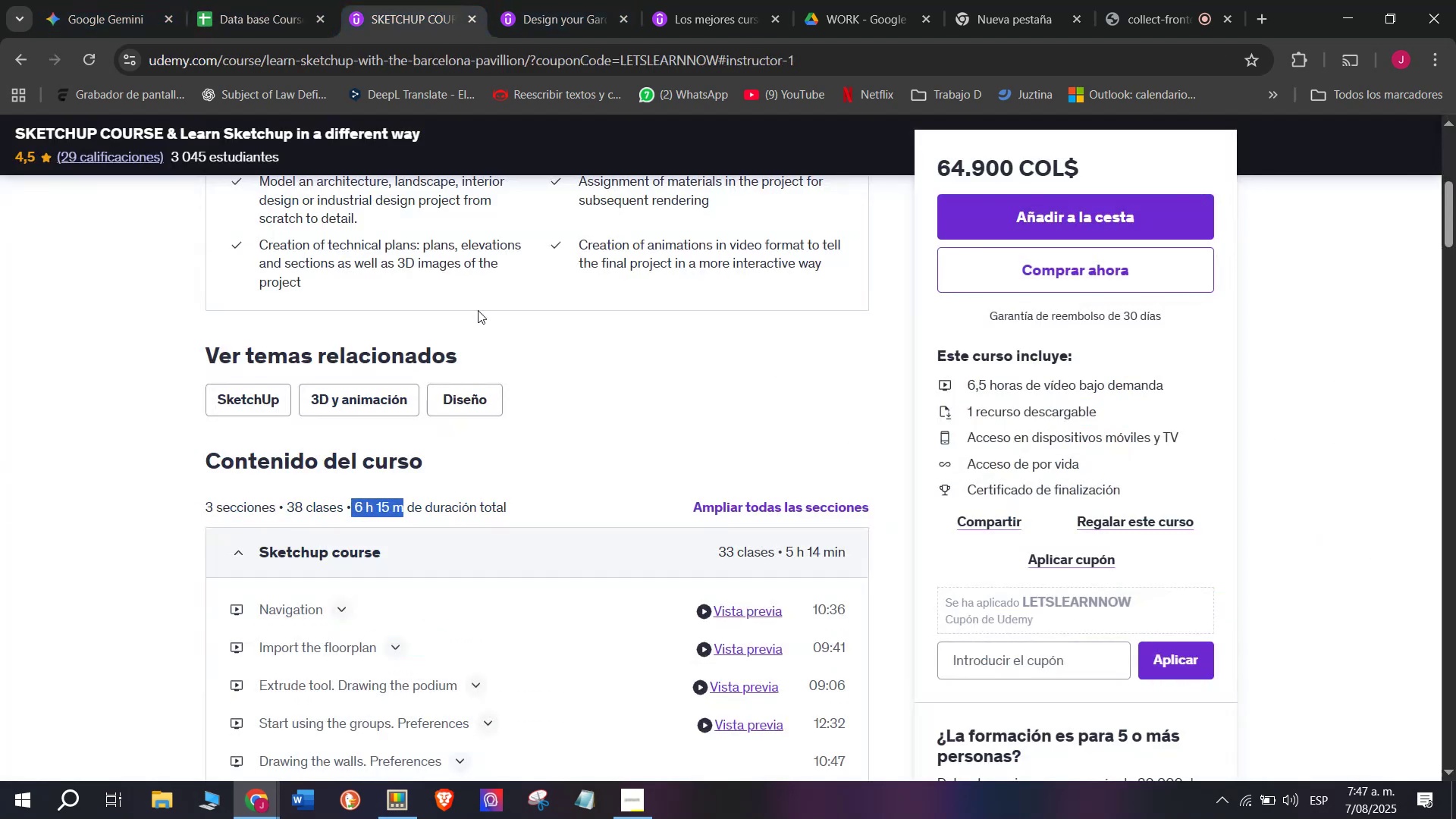 
scroll: coordinate [496, 439], scroll_direction: up, amount: 3.0
 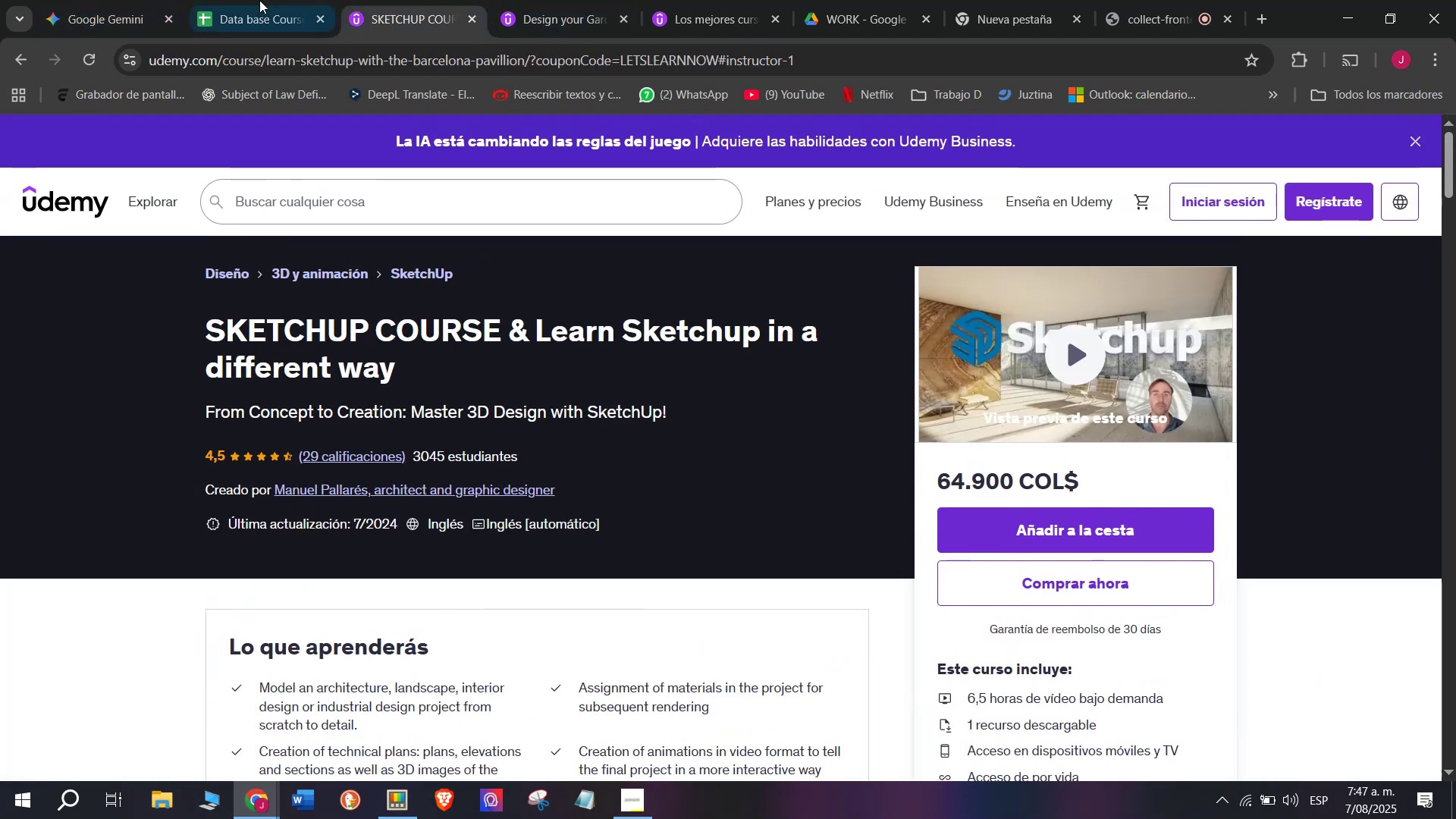 
left_click([253, 0])
 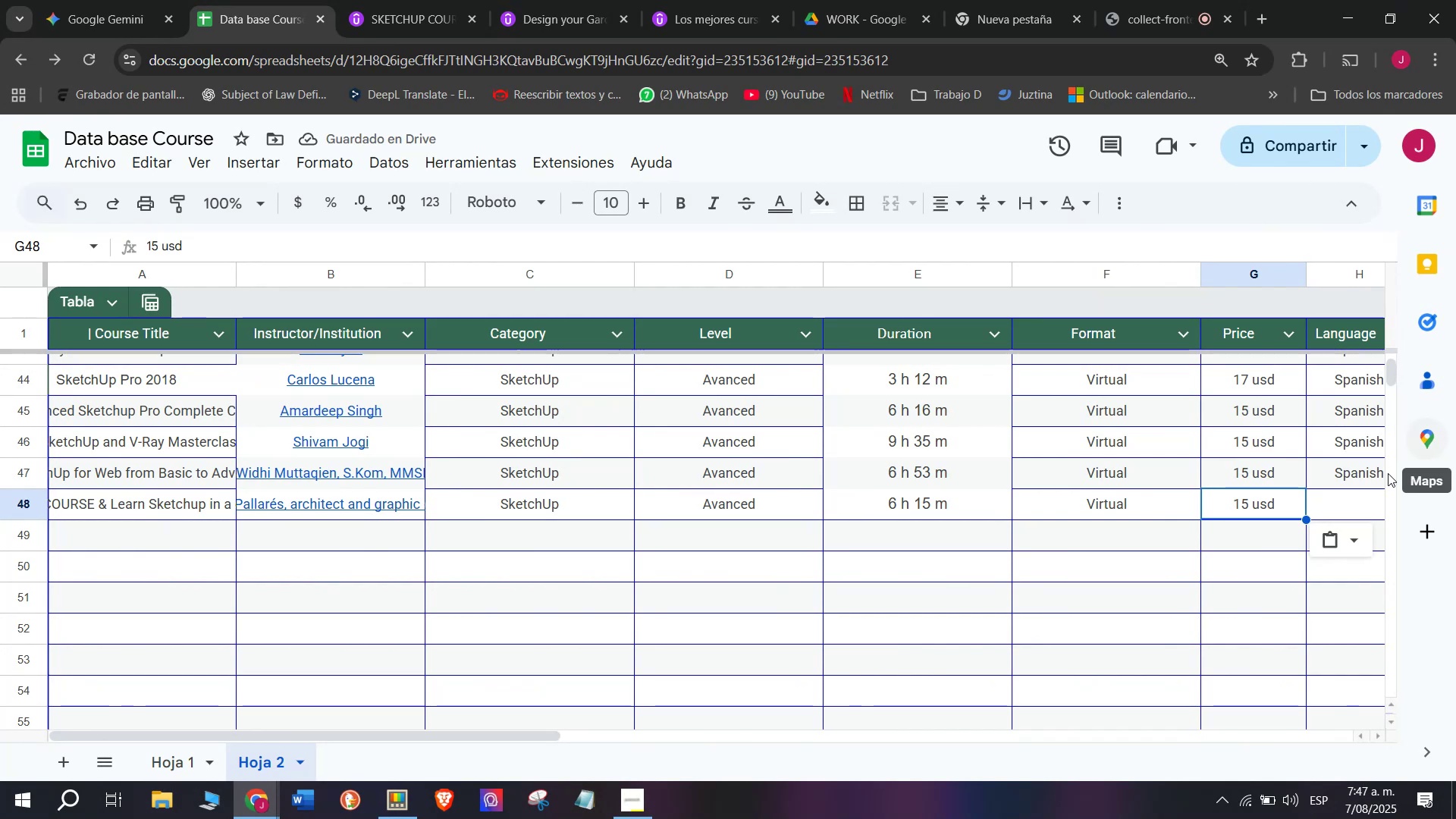 
left_click([1354, 464])
 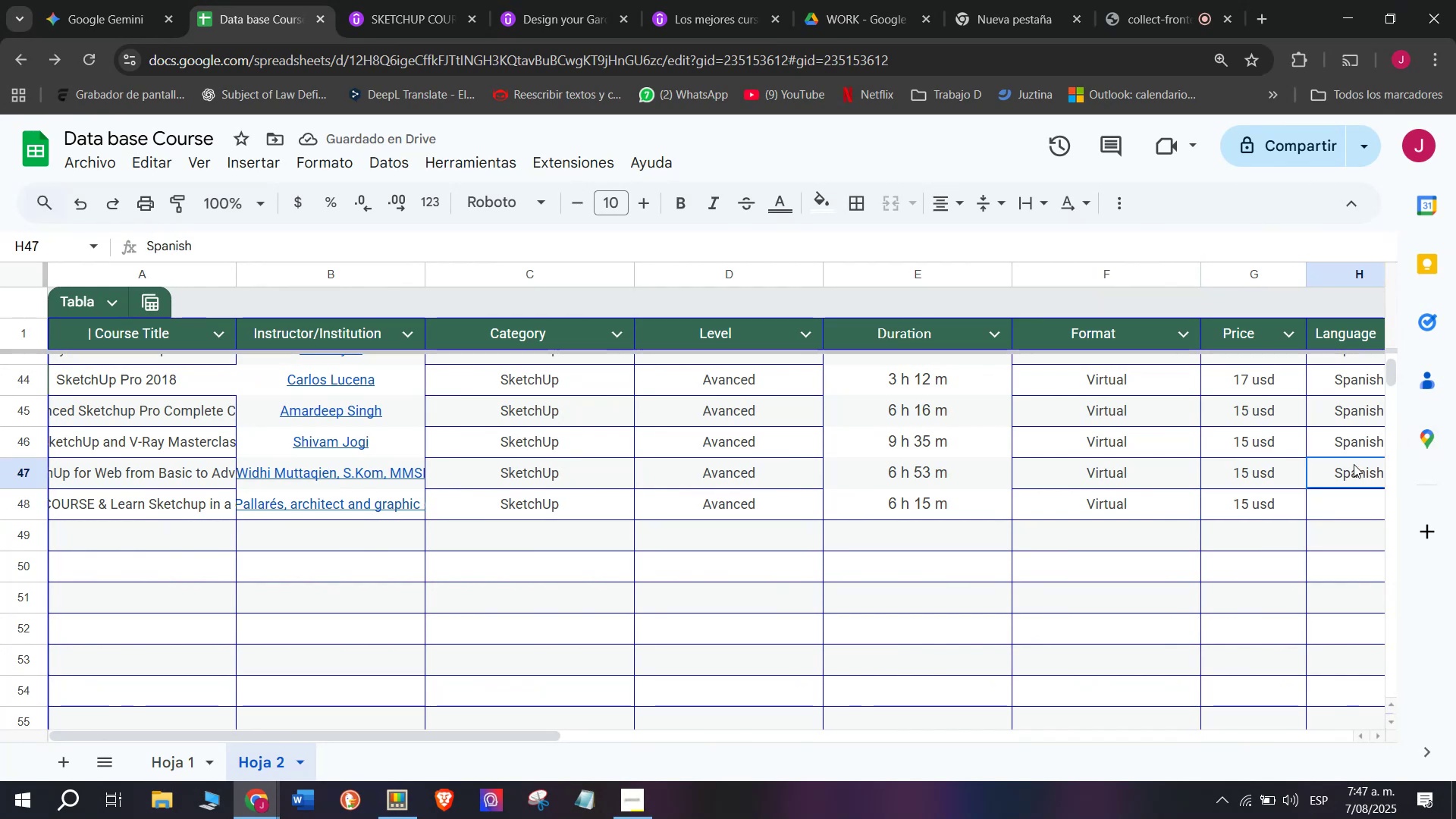 
key(Break)
 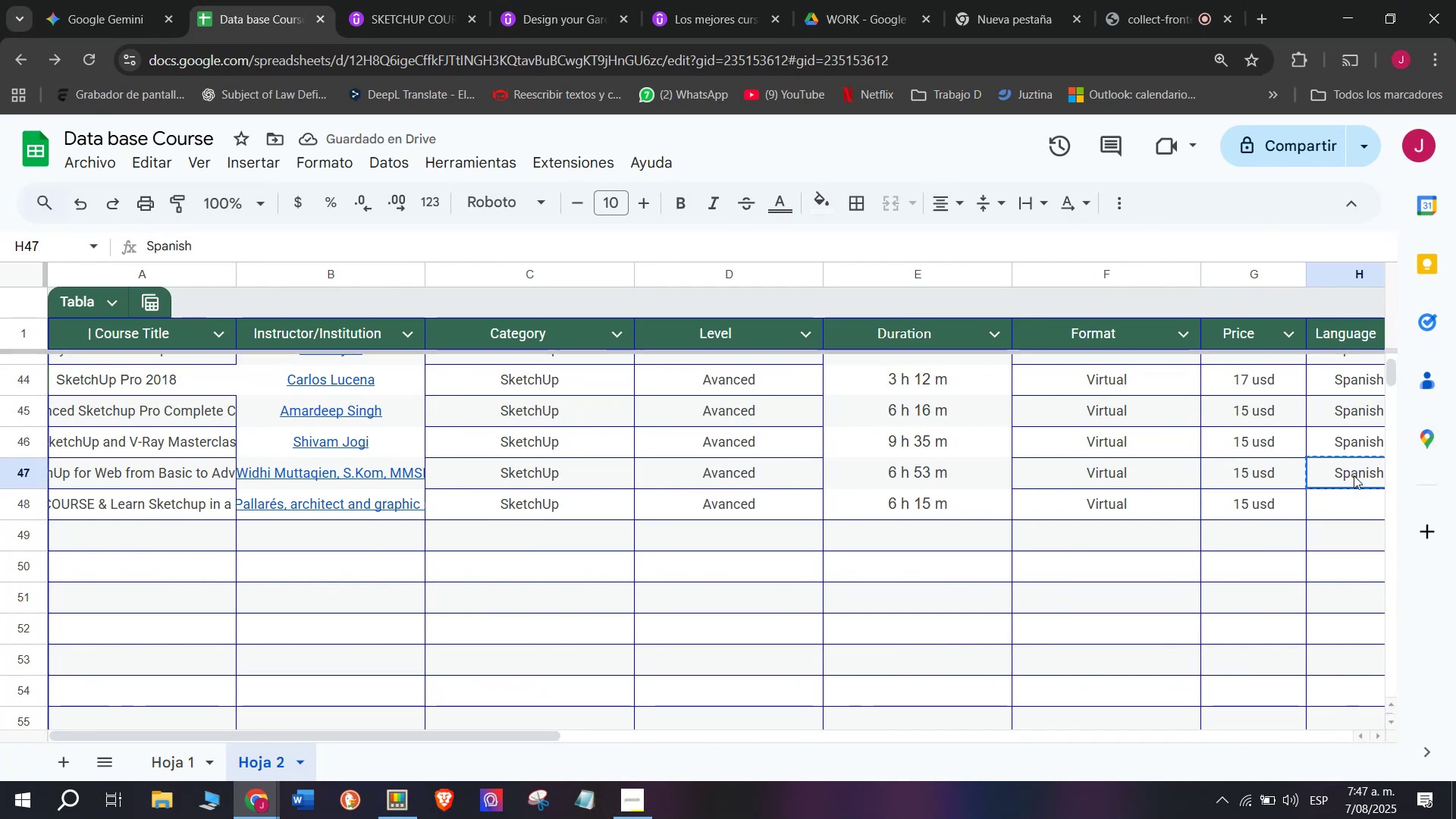 
key(Control+ControlLeft)
 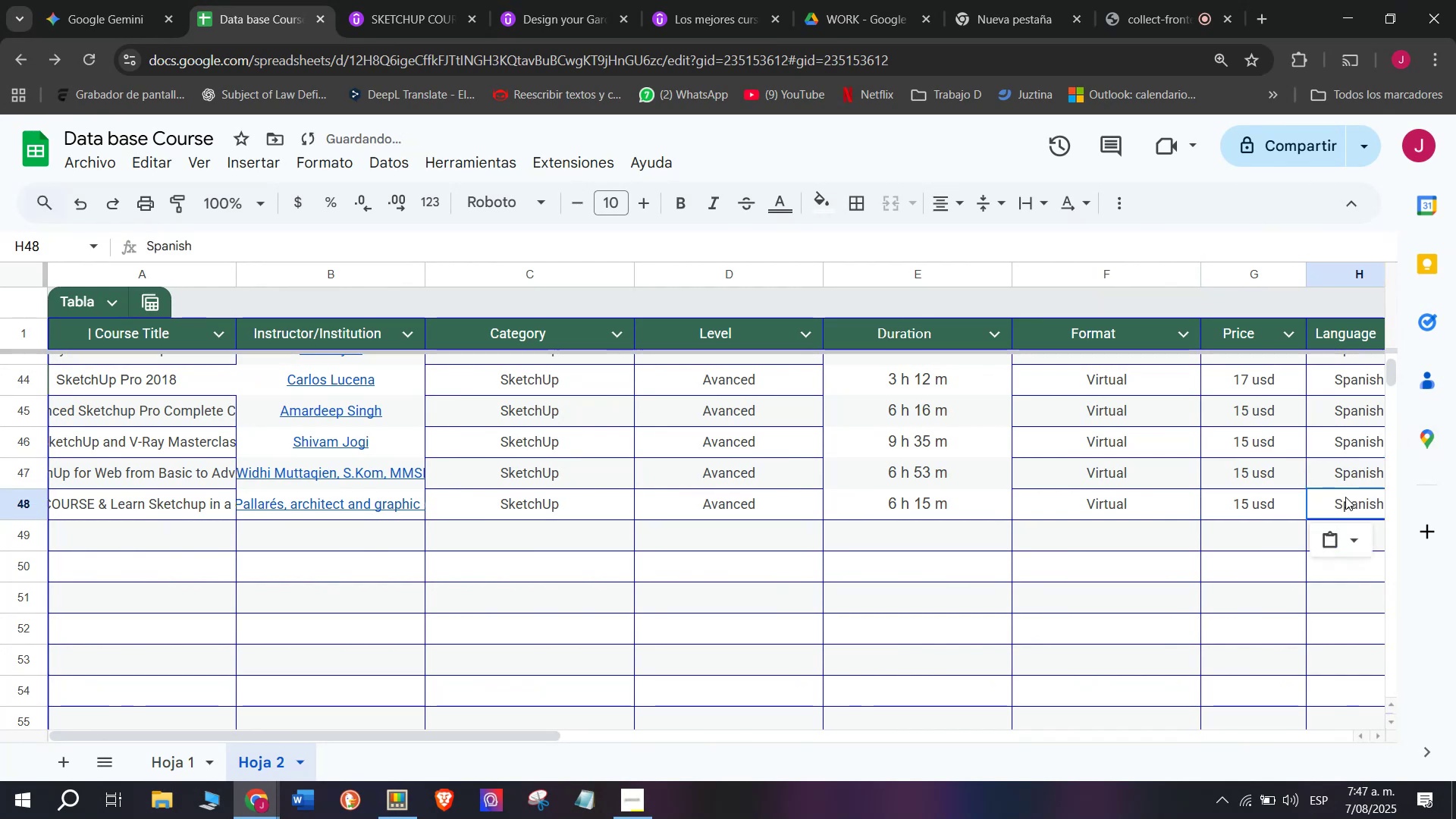 
key(Control+C)
 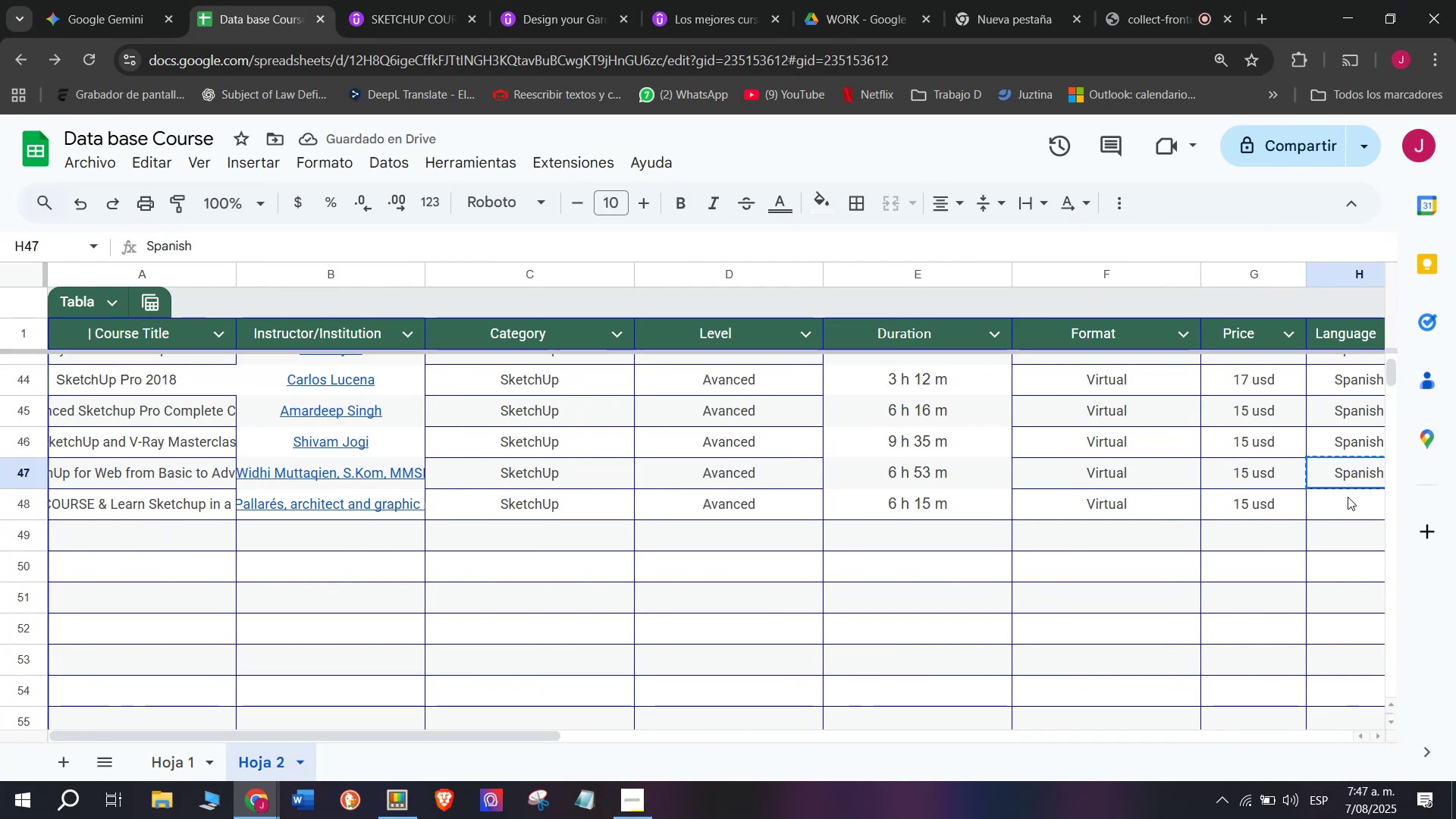 
key(Control+ControlLeft)
 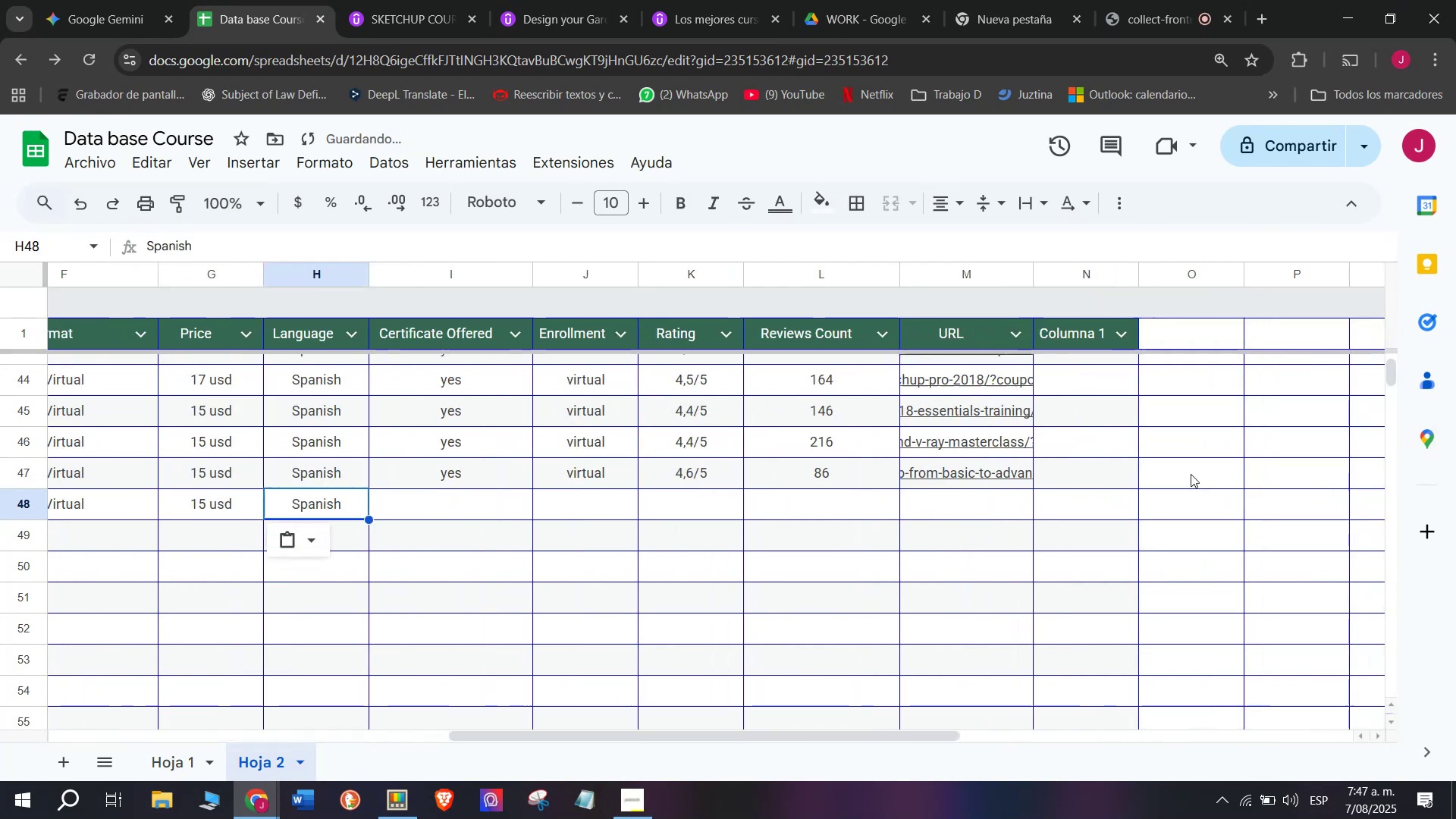 
key(Z)
 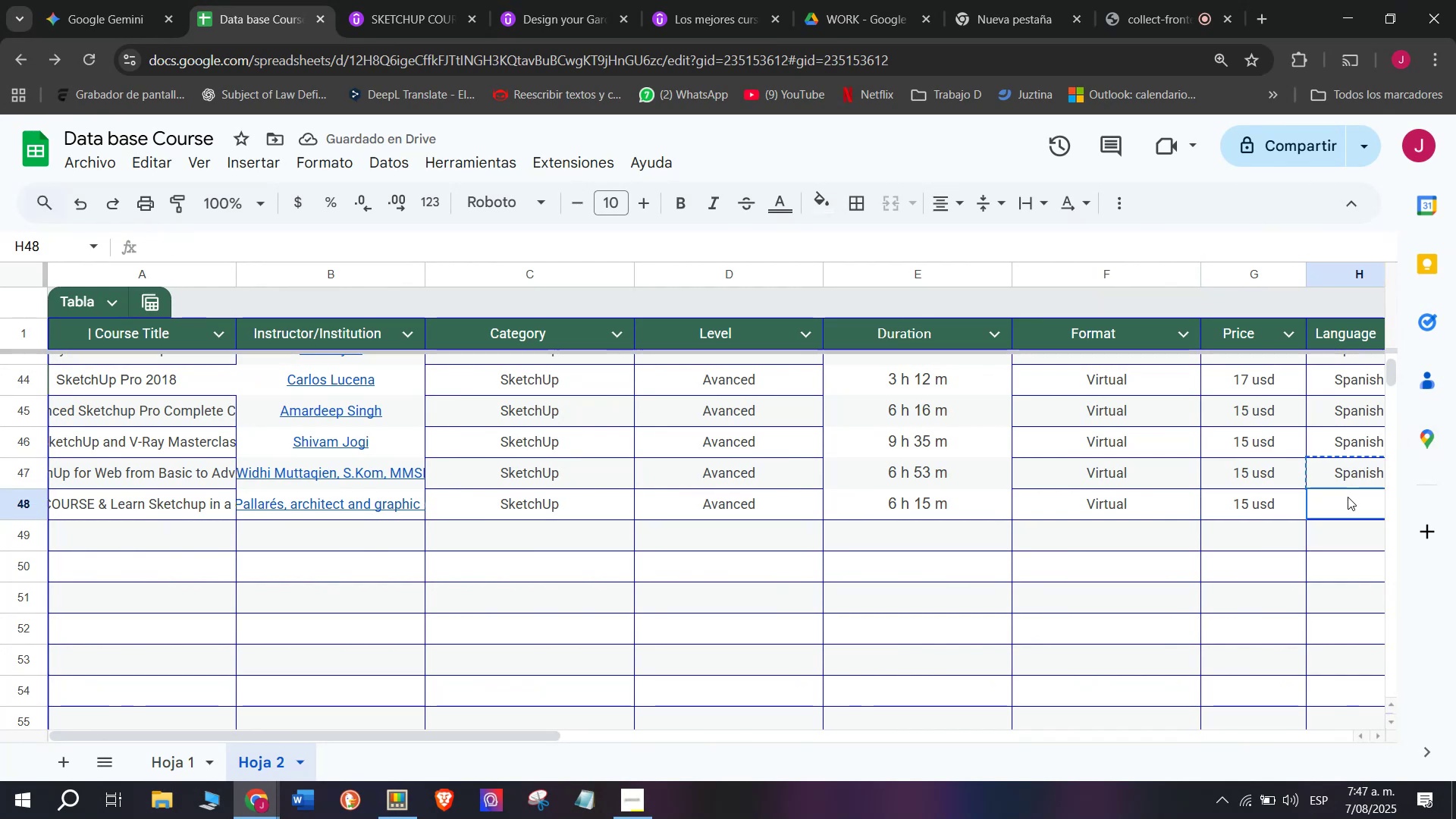 
key(Control+V)
 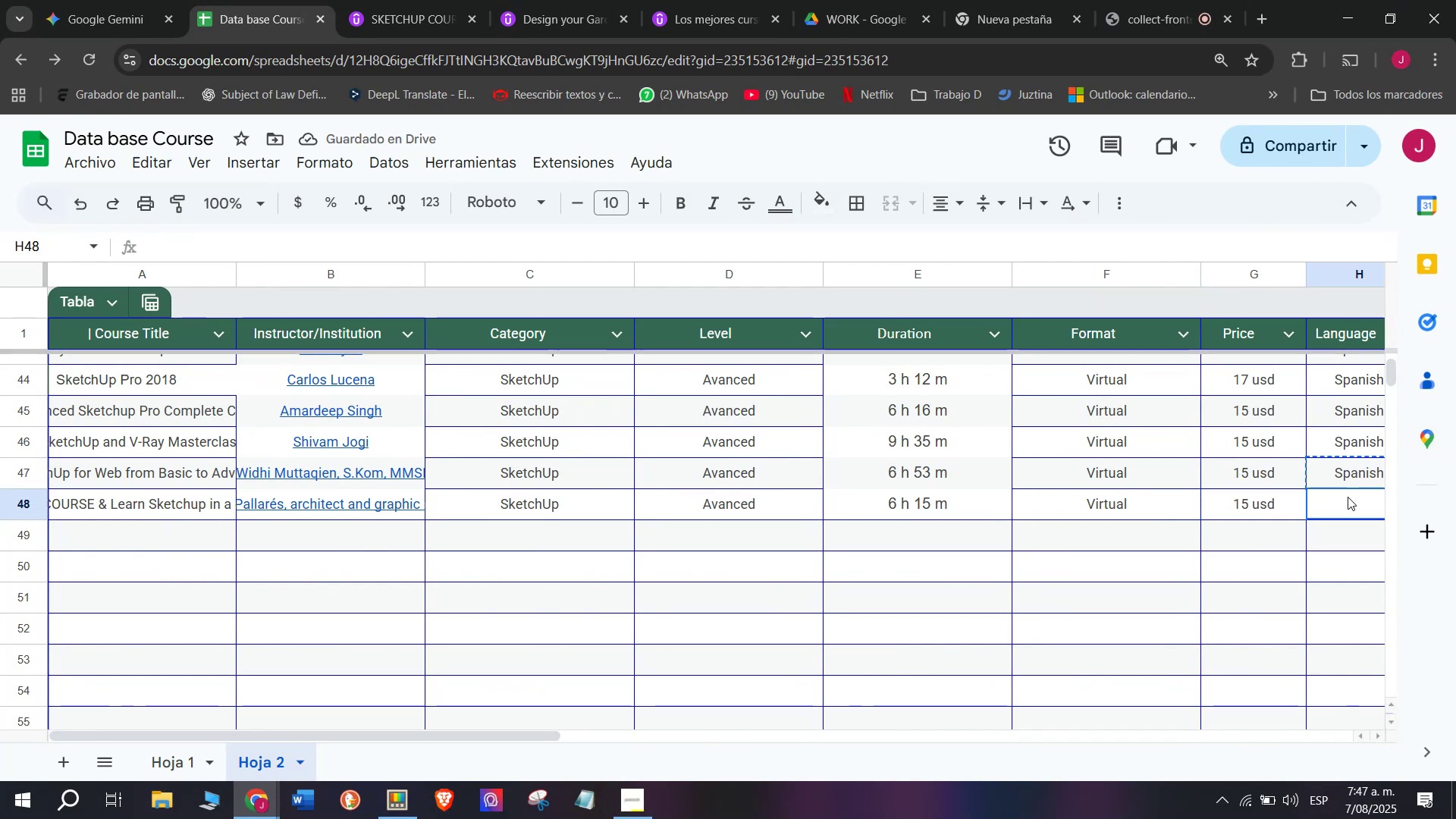 
double_click([1348, 497])
 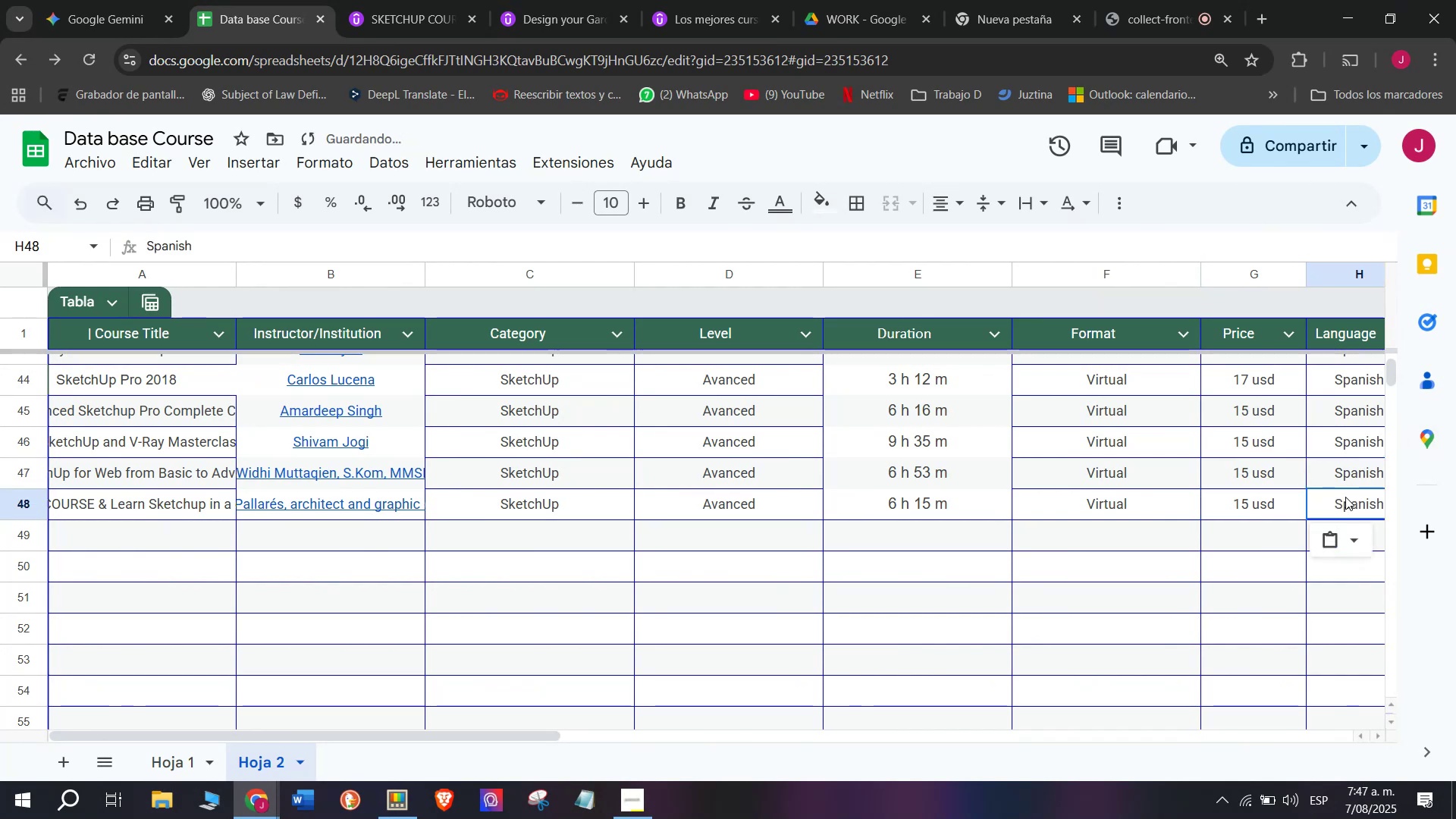 
scroll: coordinate [213, 515], scroll_direction: down, amount: 3.0
 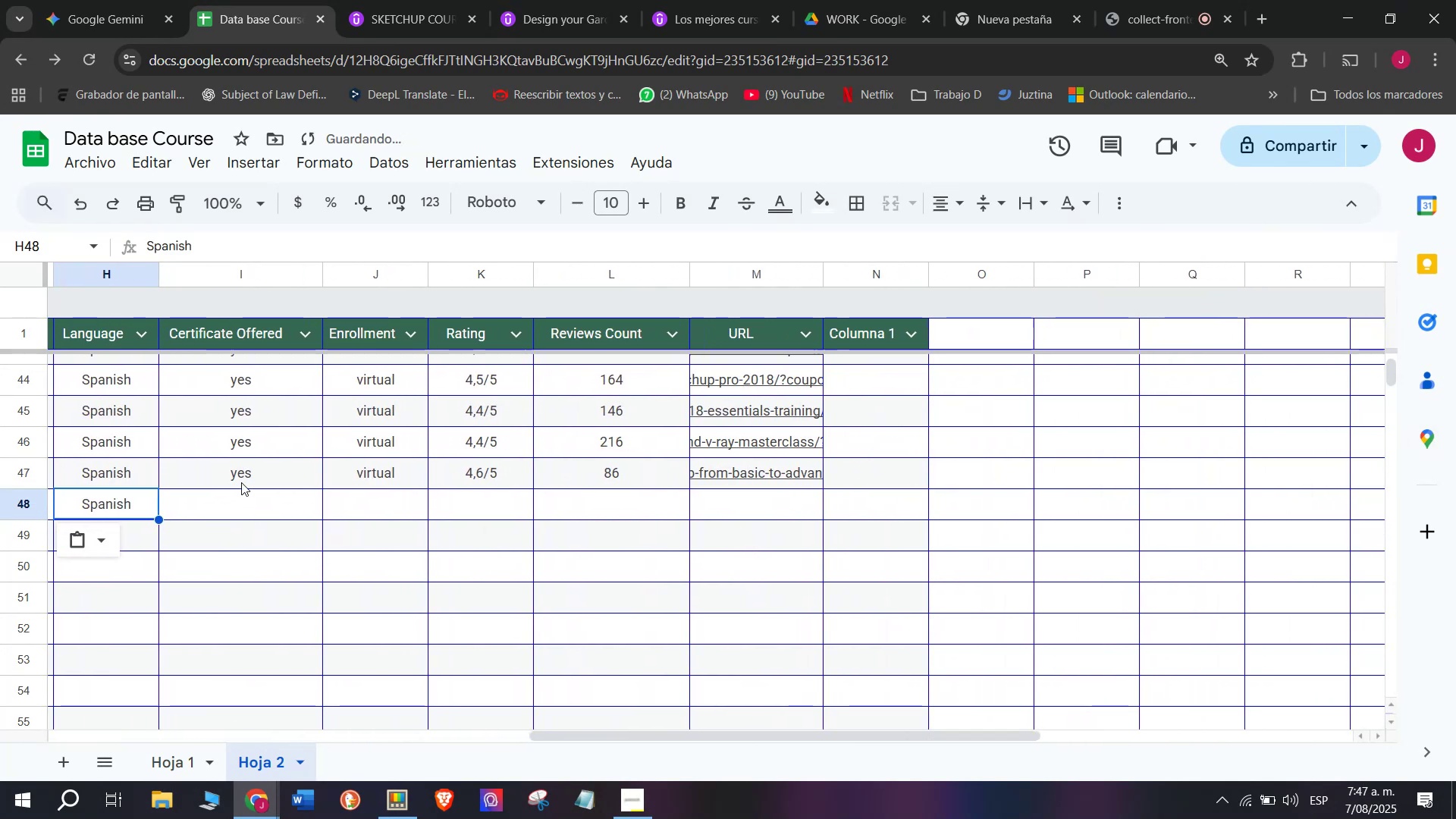 
left_click([241, 482])
 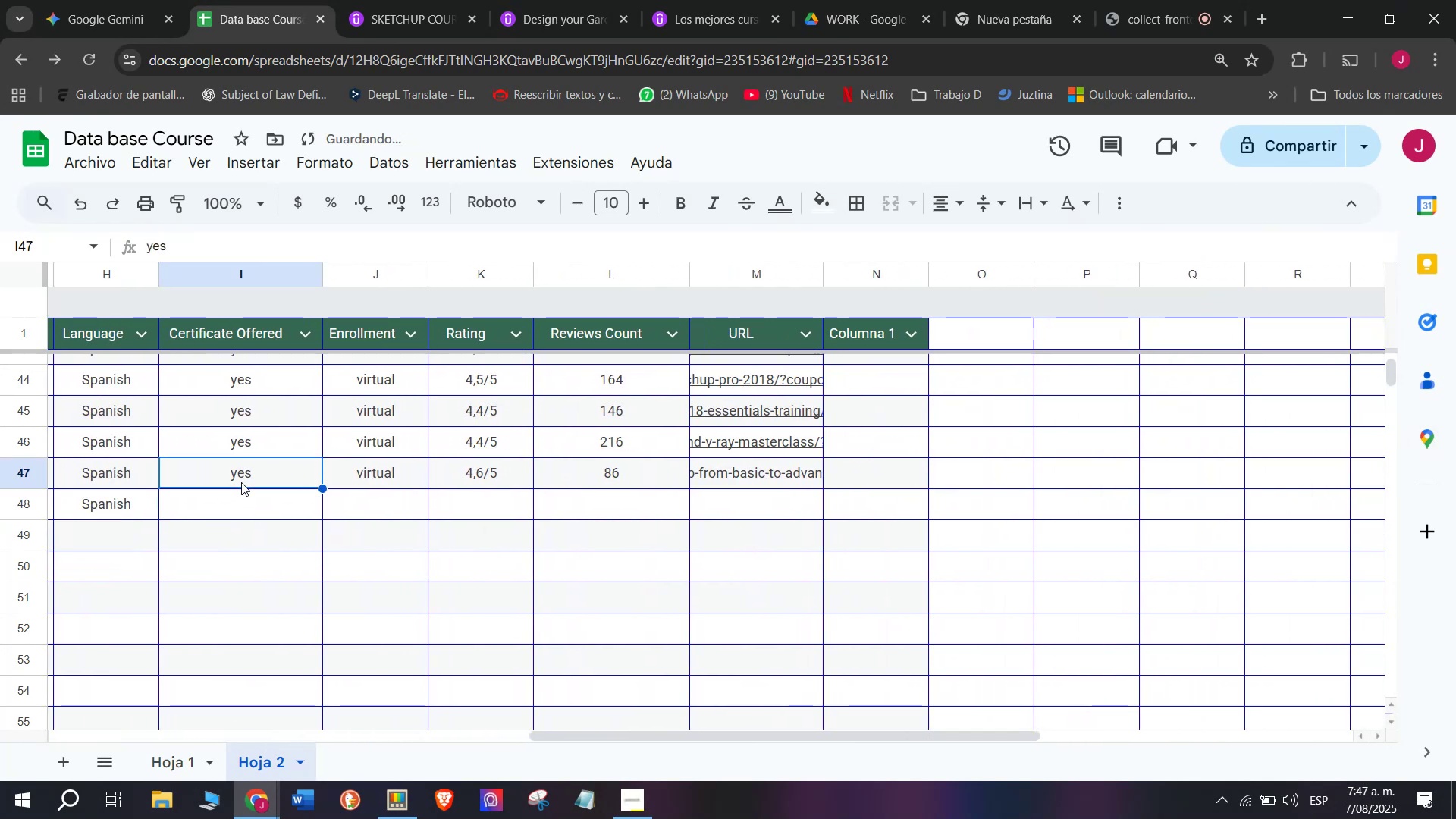 
key(Break)
 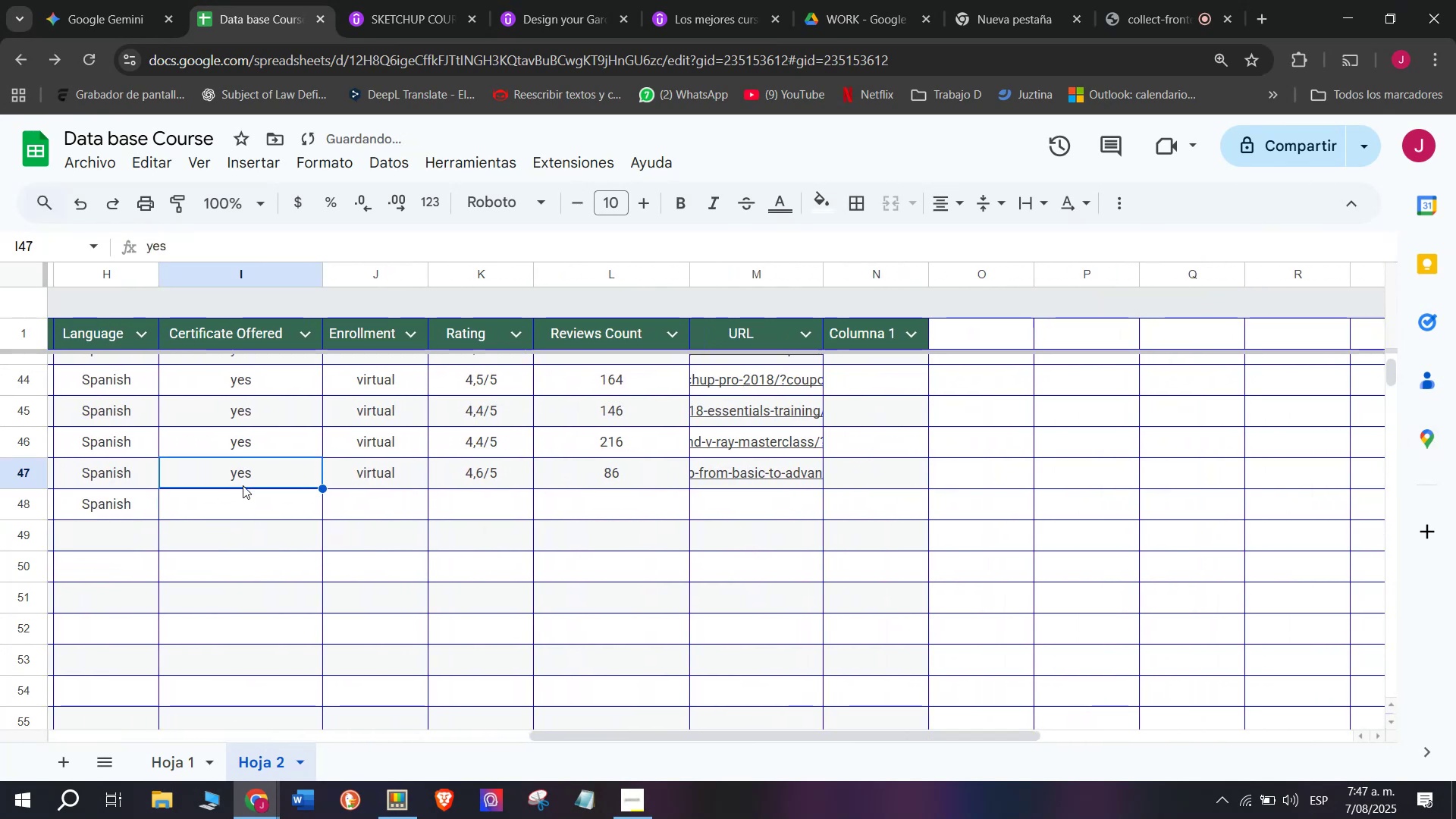 
key(Control+ControlLeft)
 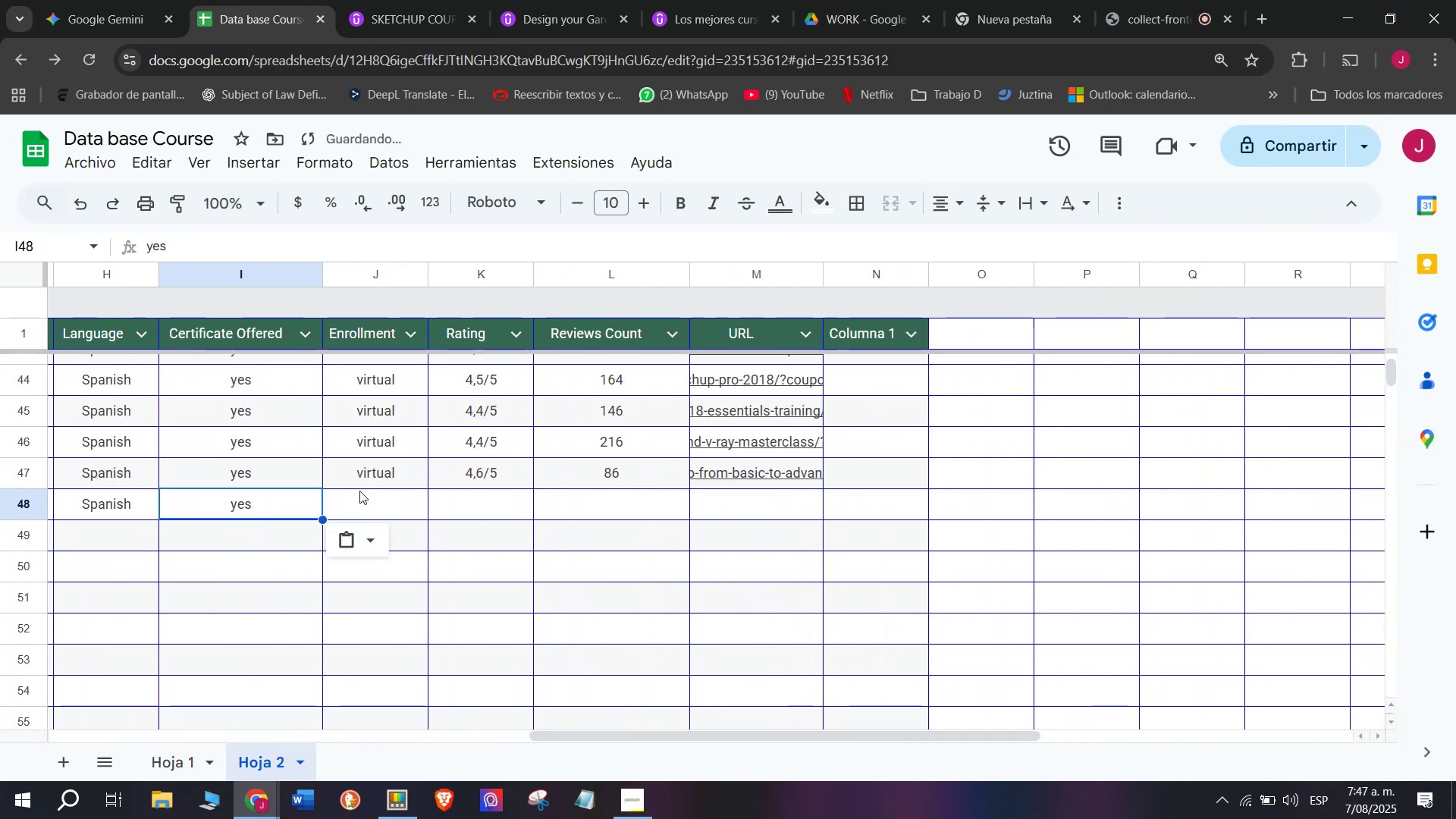 
key(Control+C)
 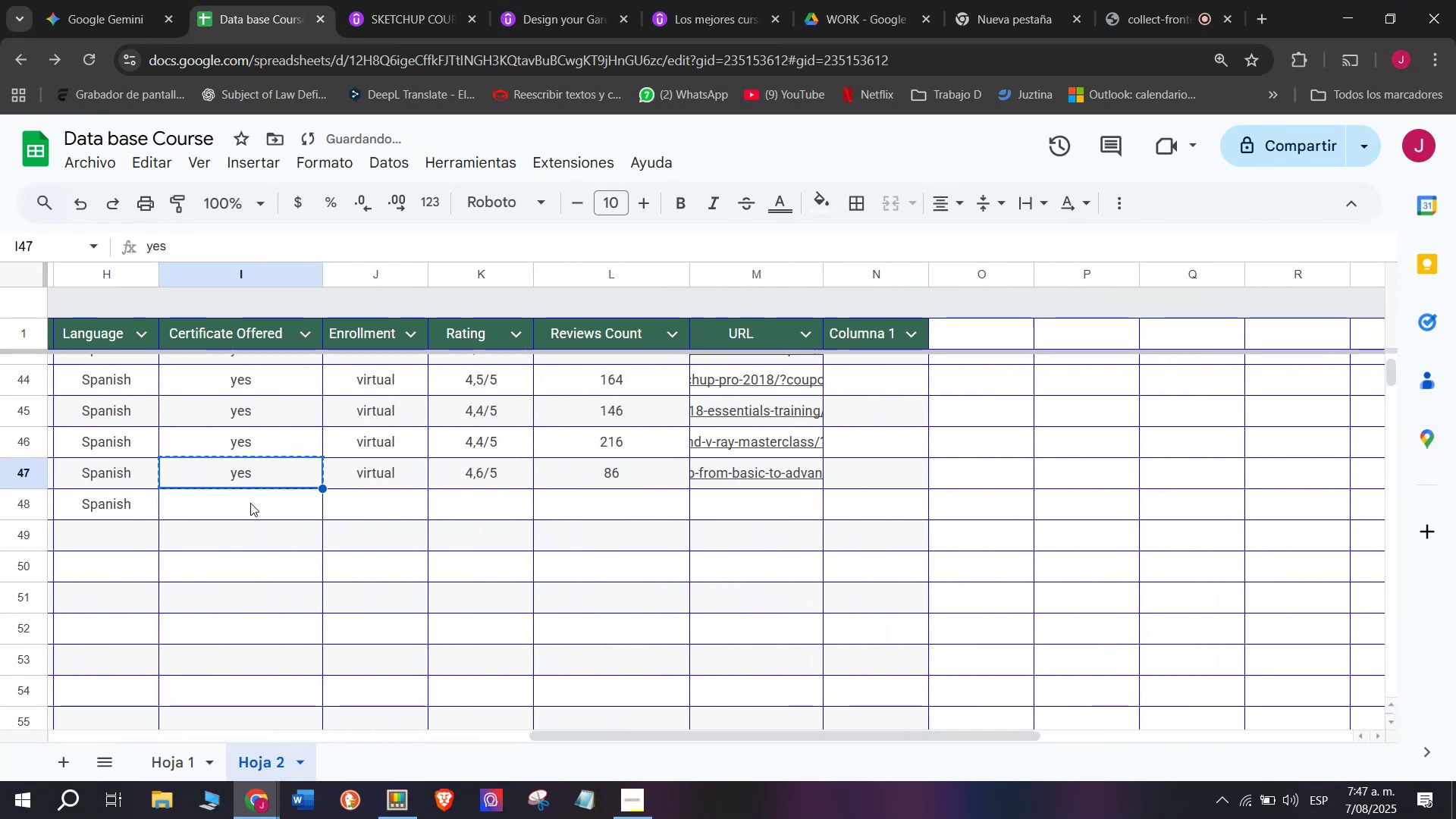 
double_click([250, 503])
 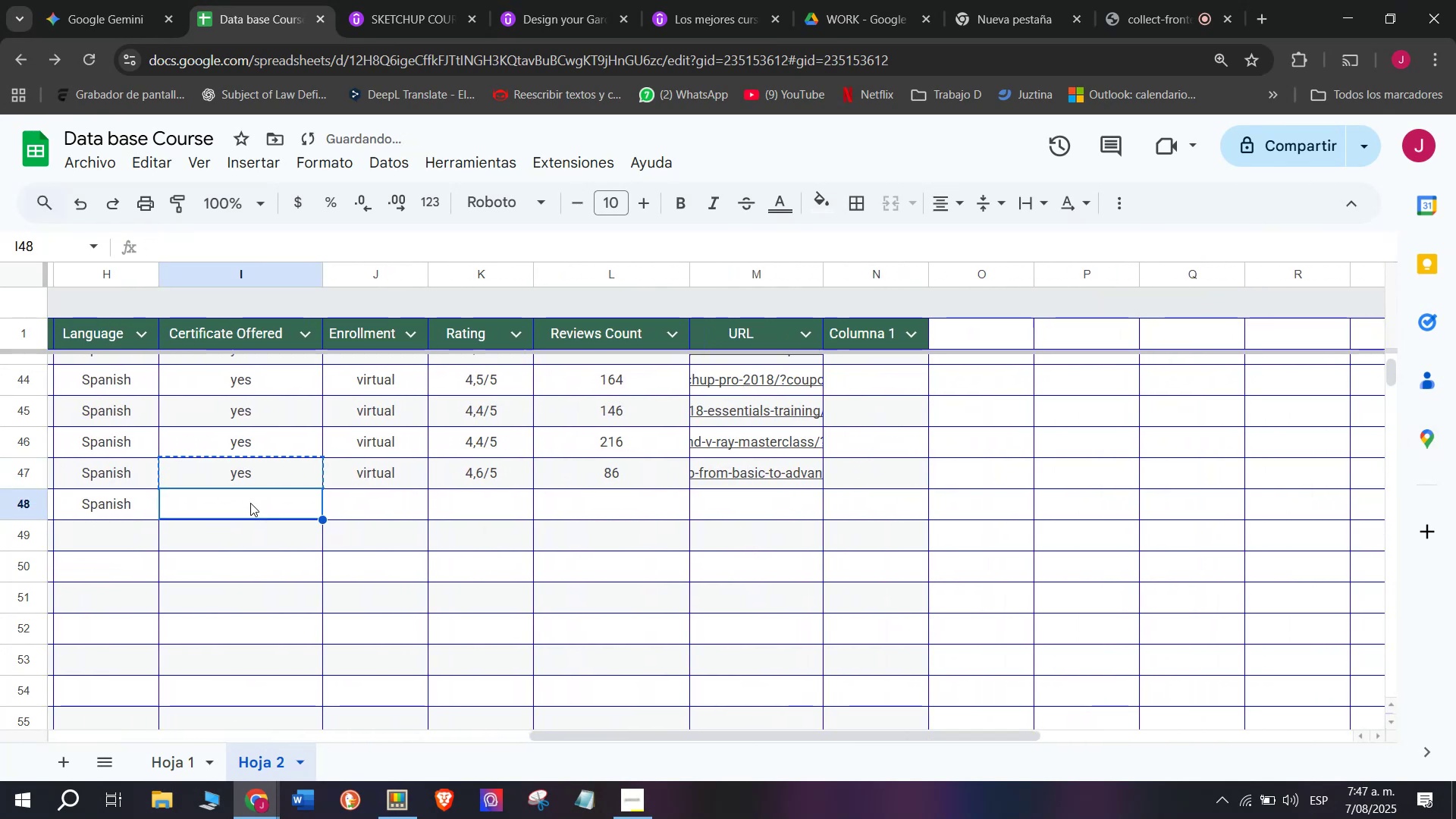 
key(Control+ControlLeft)
 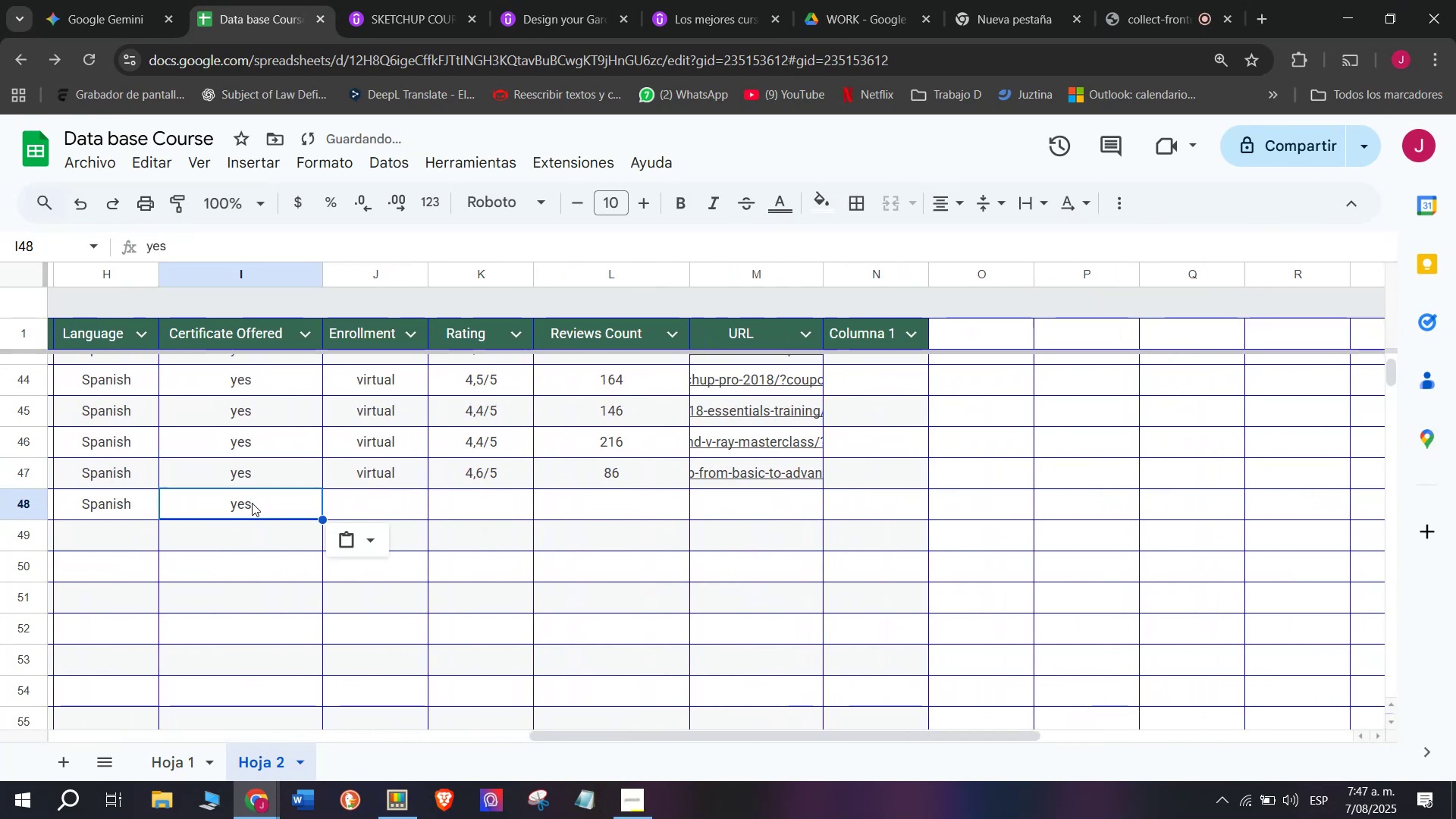 
key(Z)
 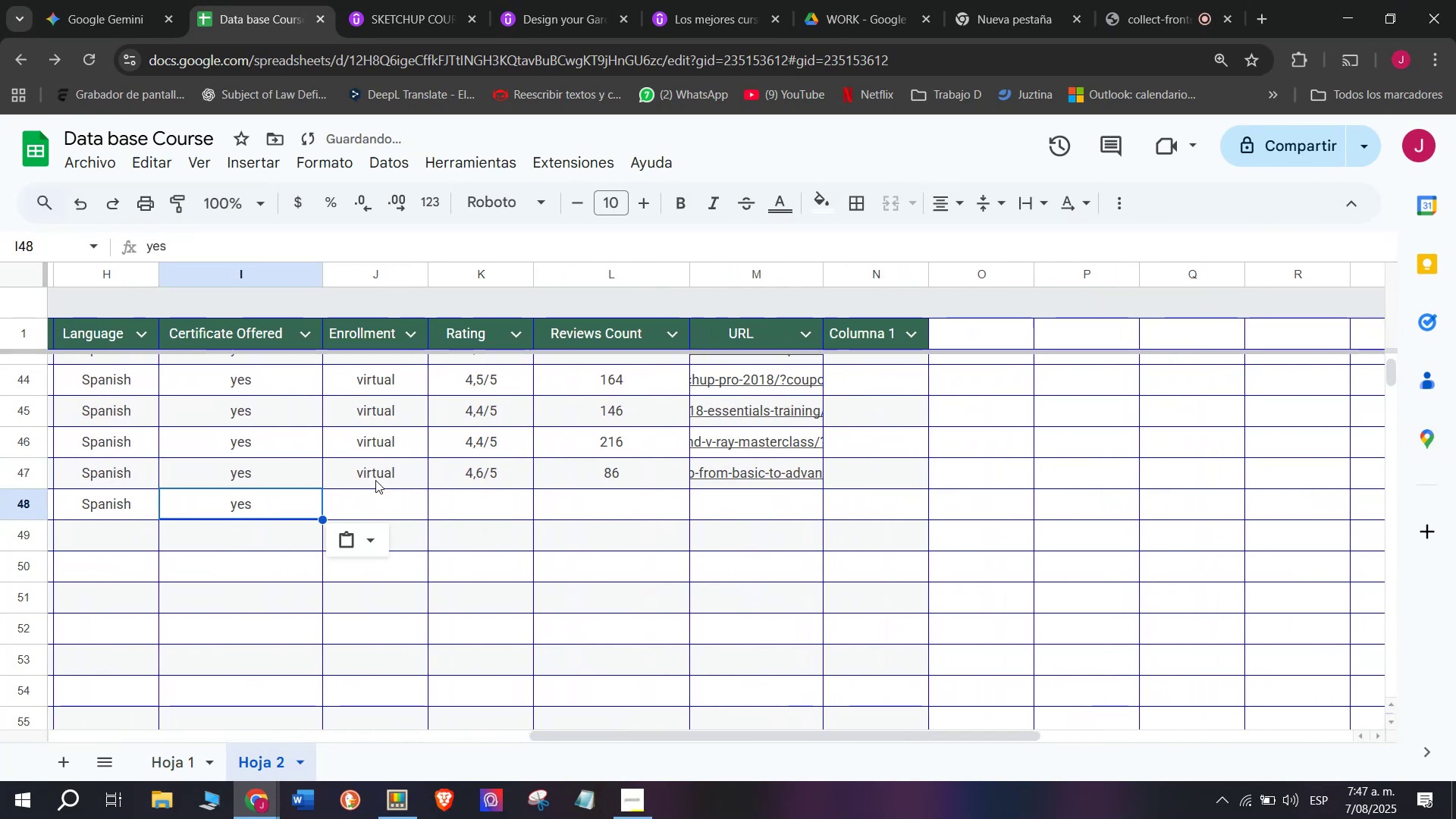 
key(Control+V)
 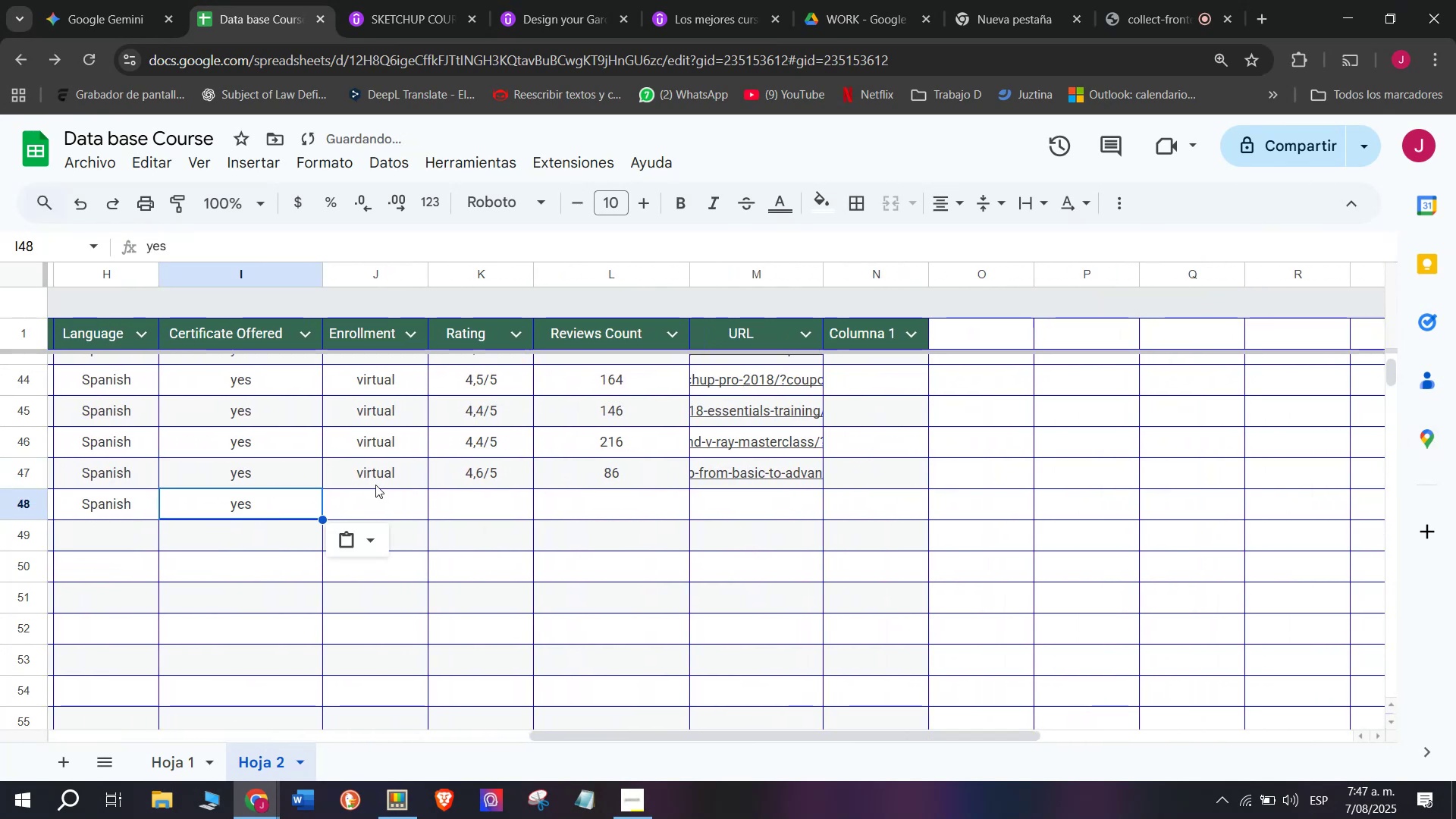 
left_click([376, 480])
 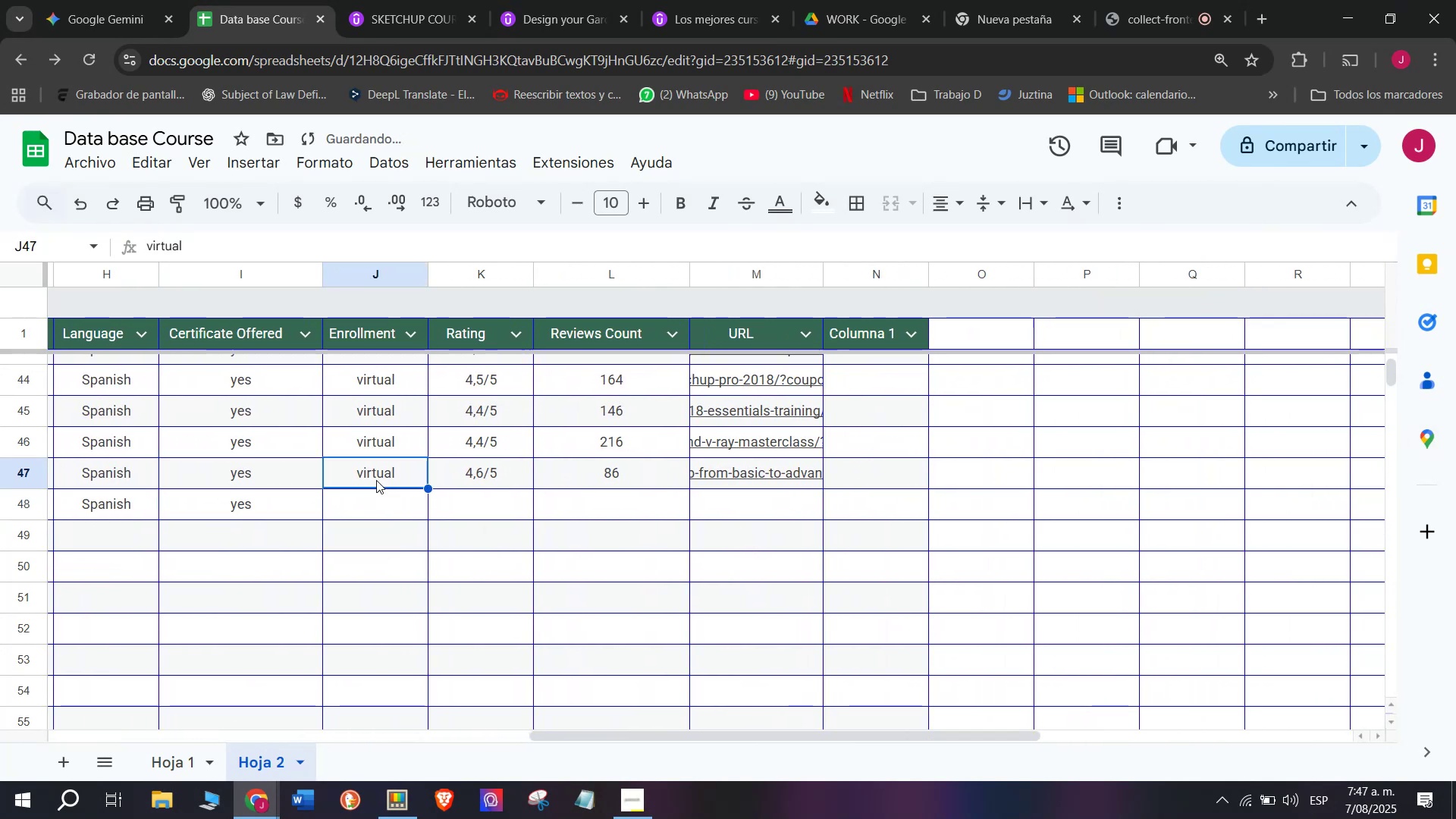 
key(Break)
 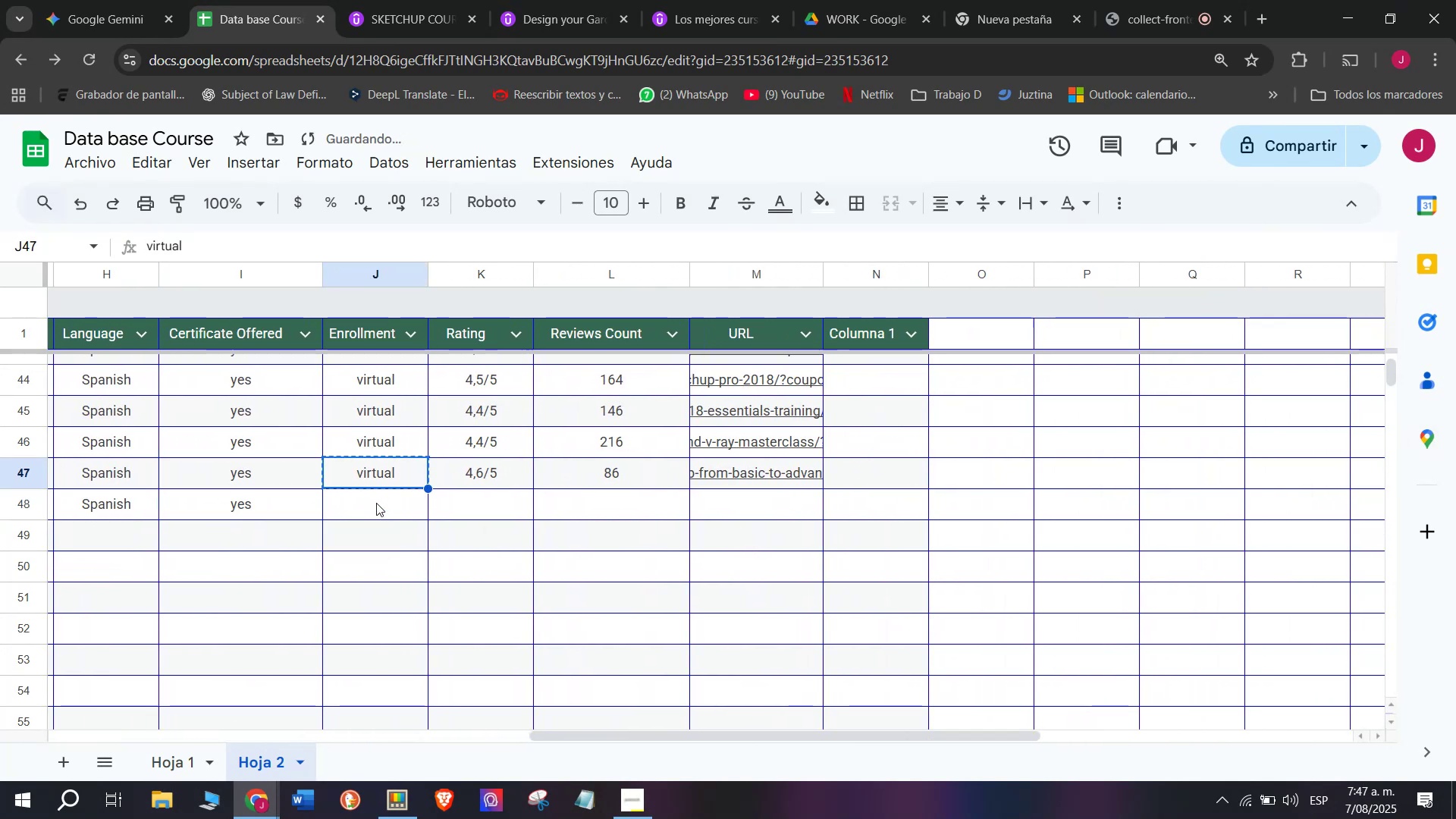 
key(Control+ControlLeft)
 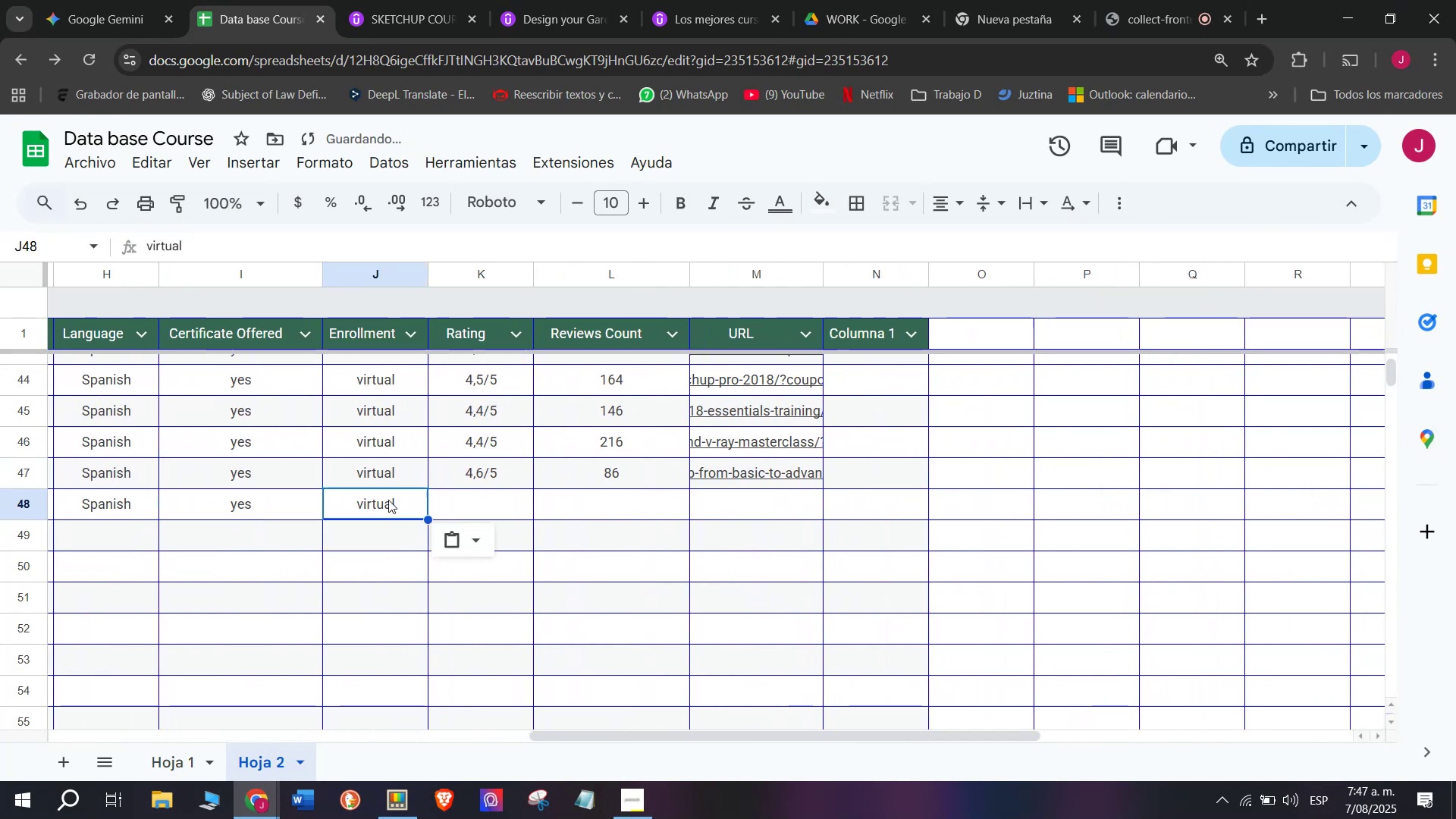 
key(Control+C)
 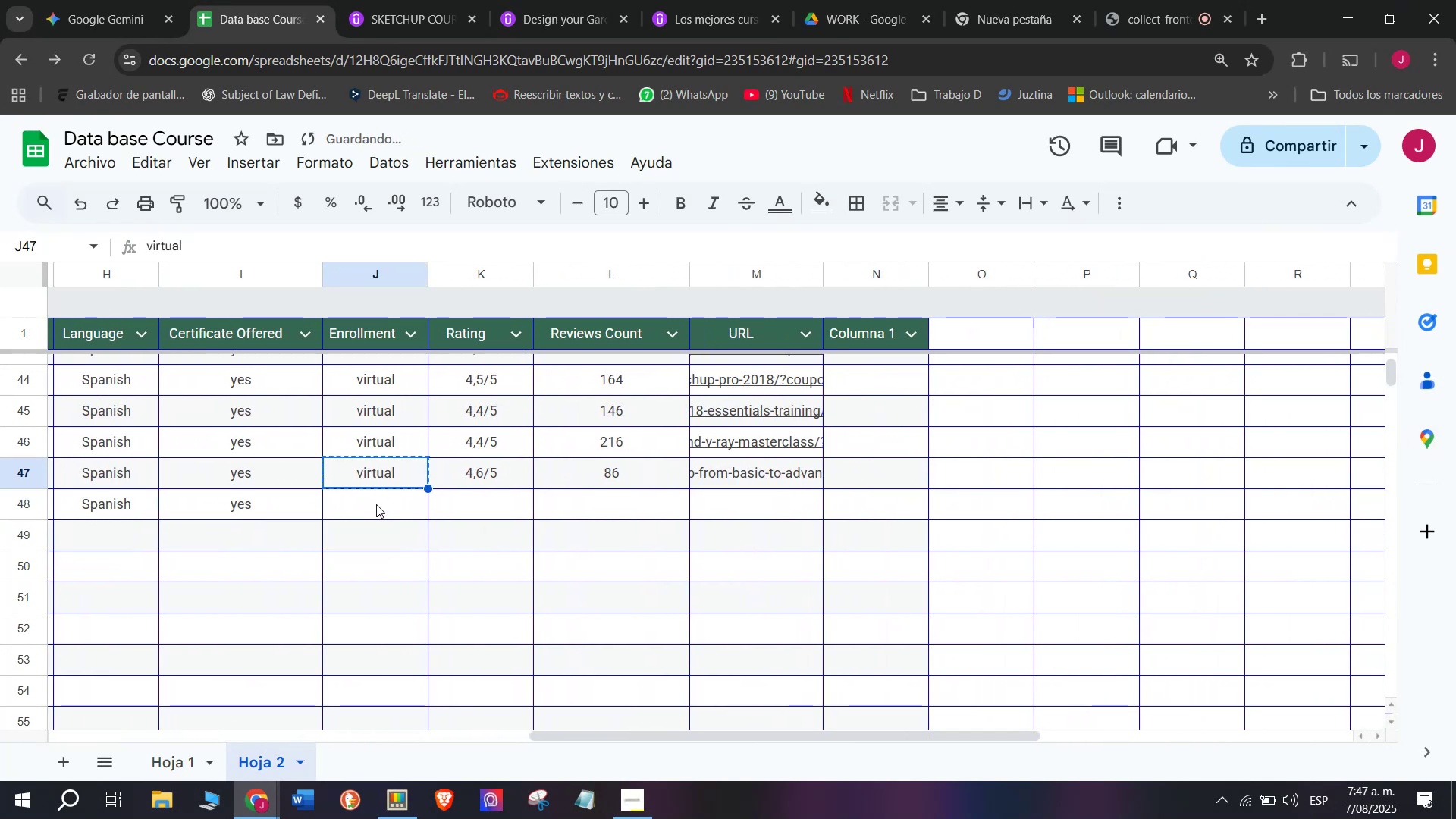 
key(Z)
 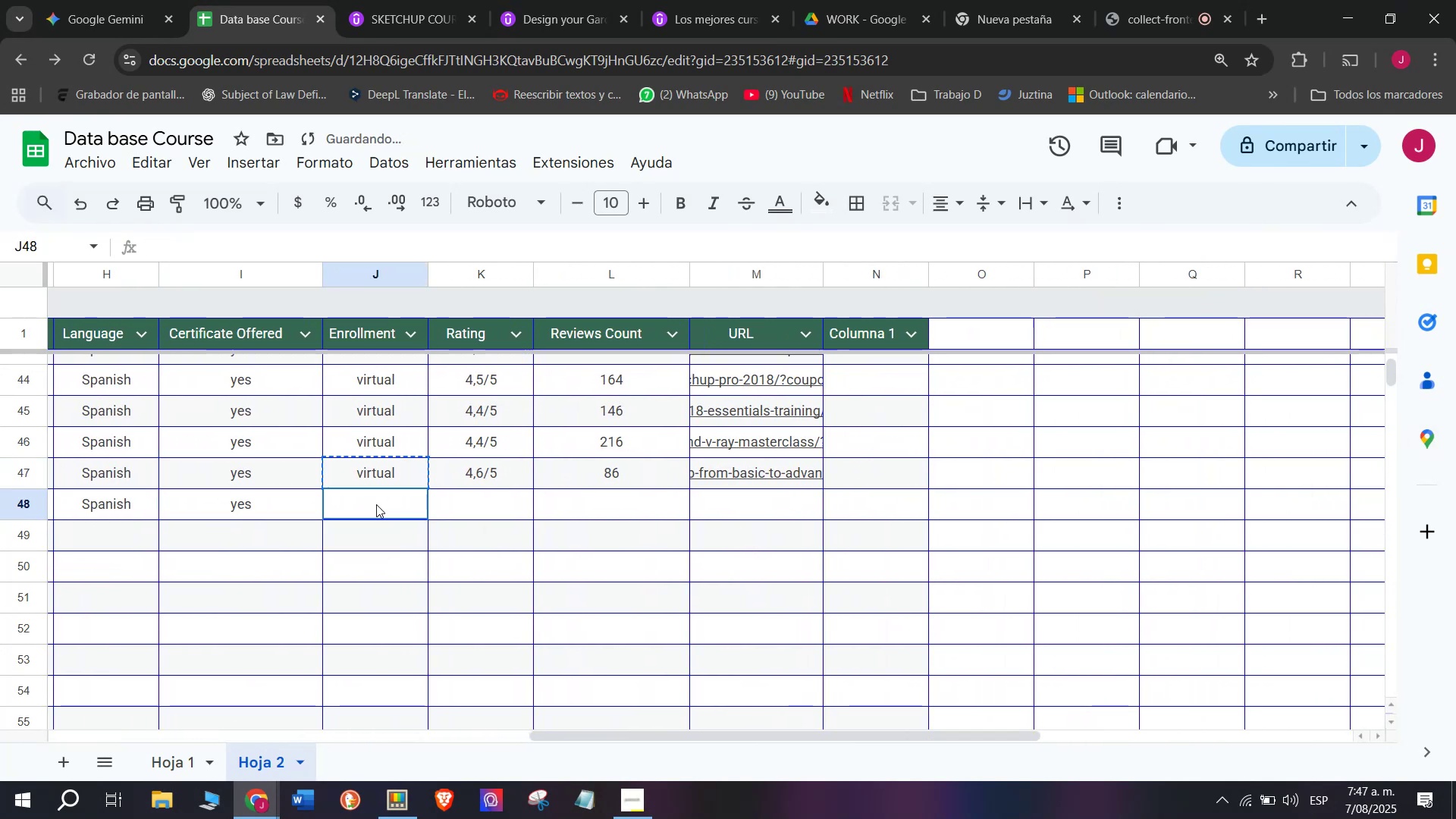 
key(Control+ControlLeft)
 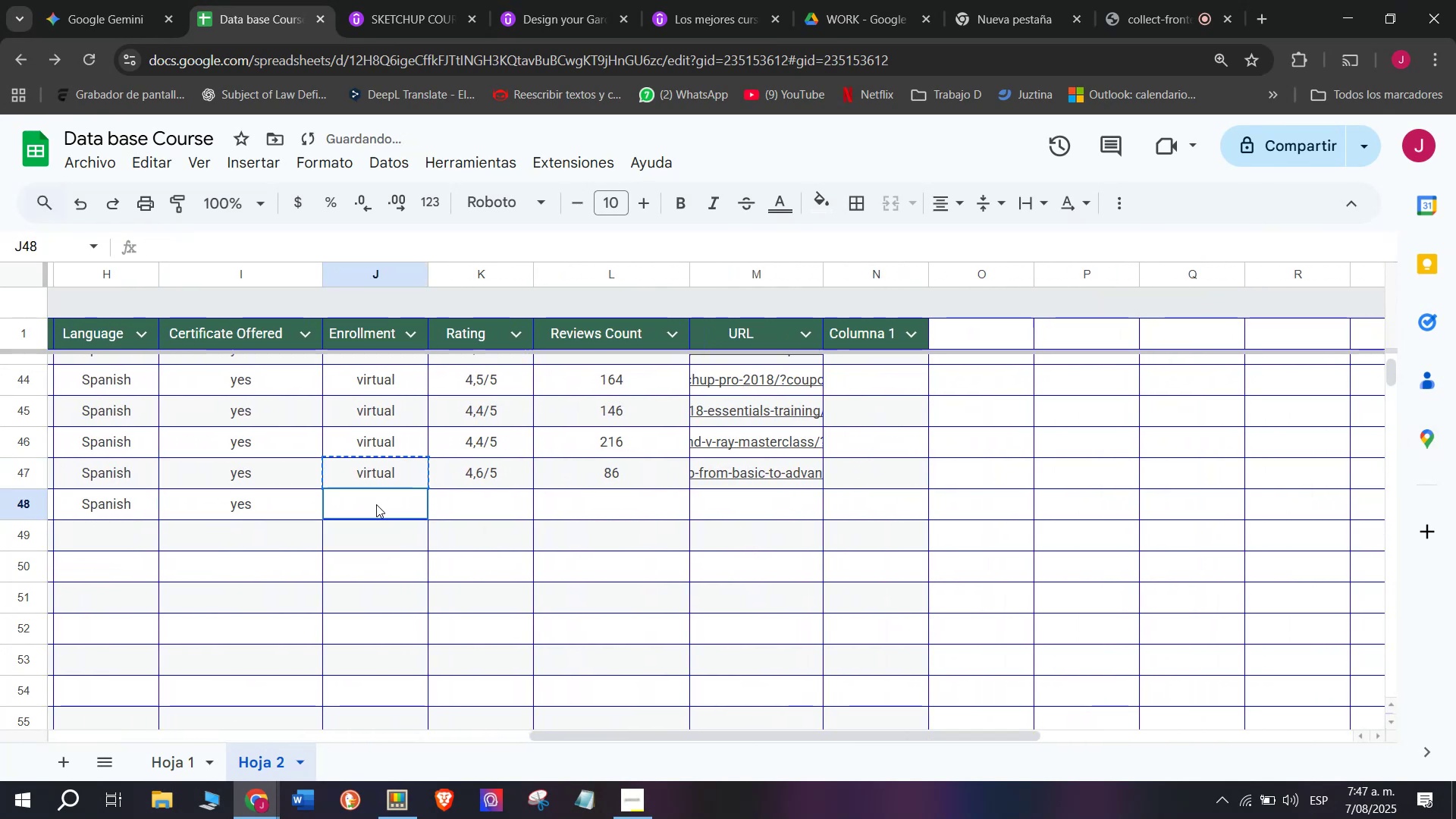 
key(Control+V)
 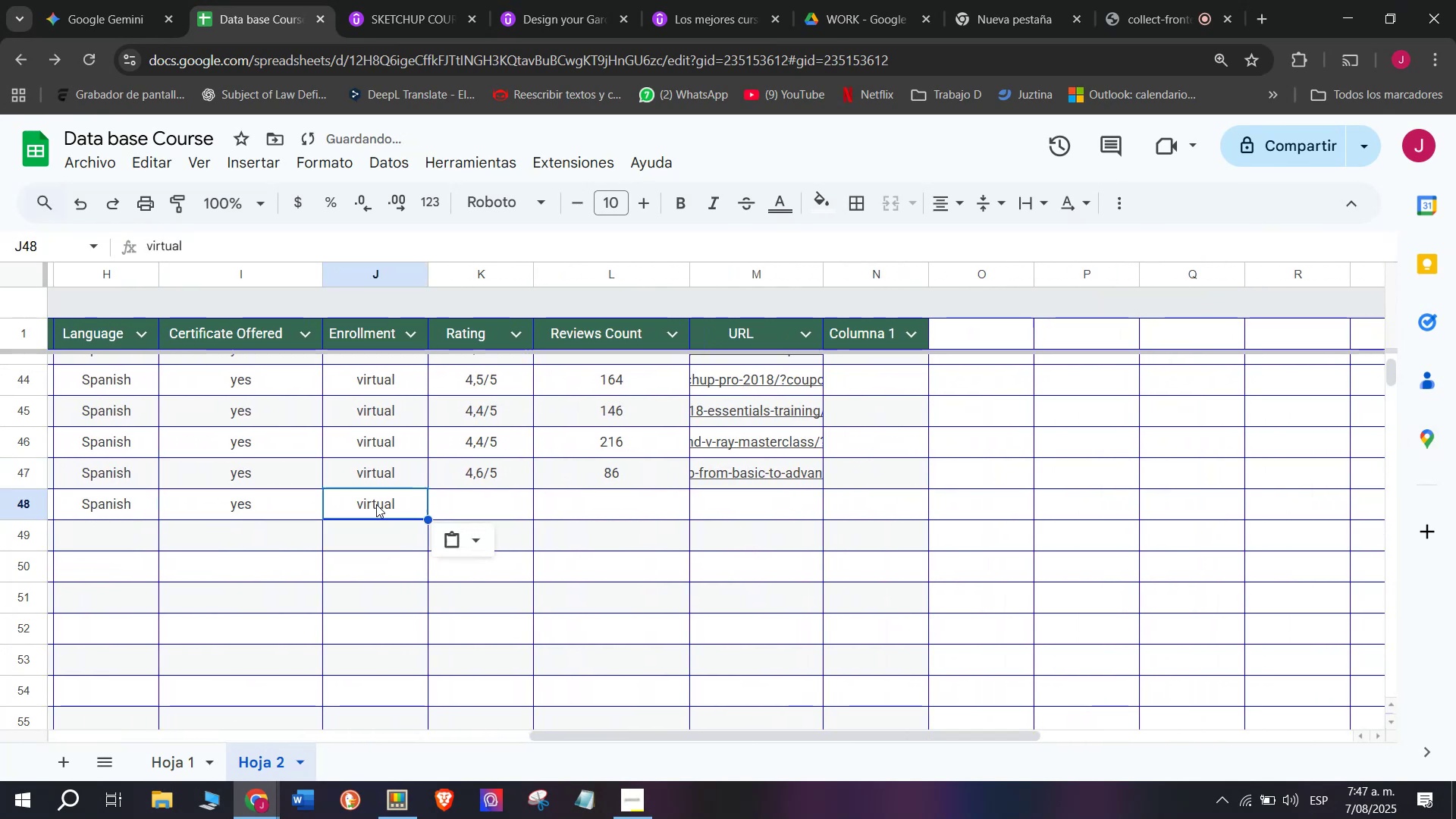 
double_click([376, 504])
 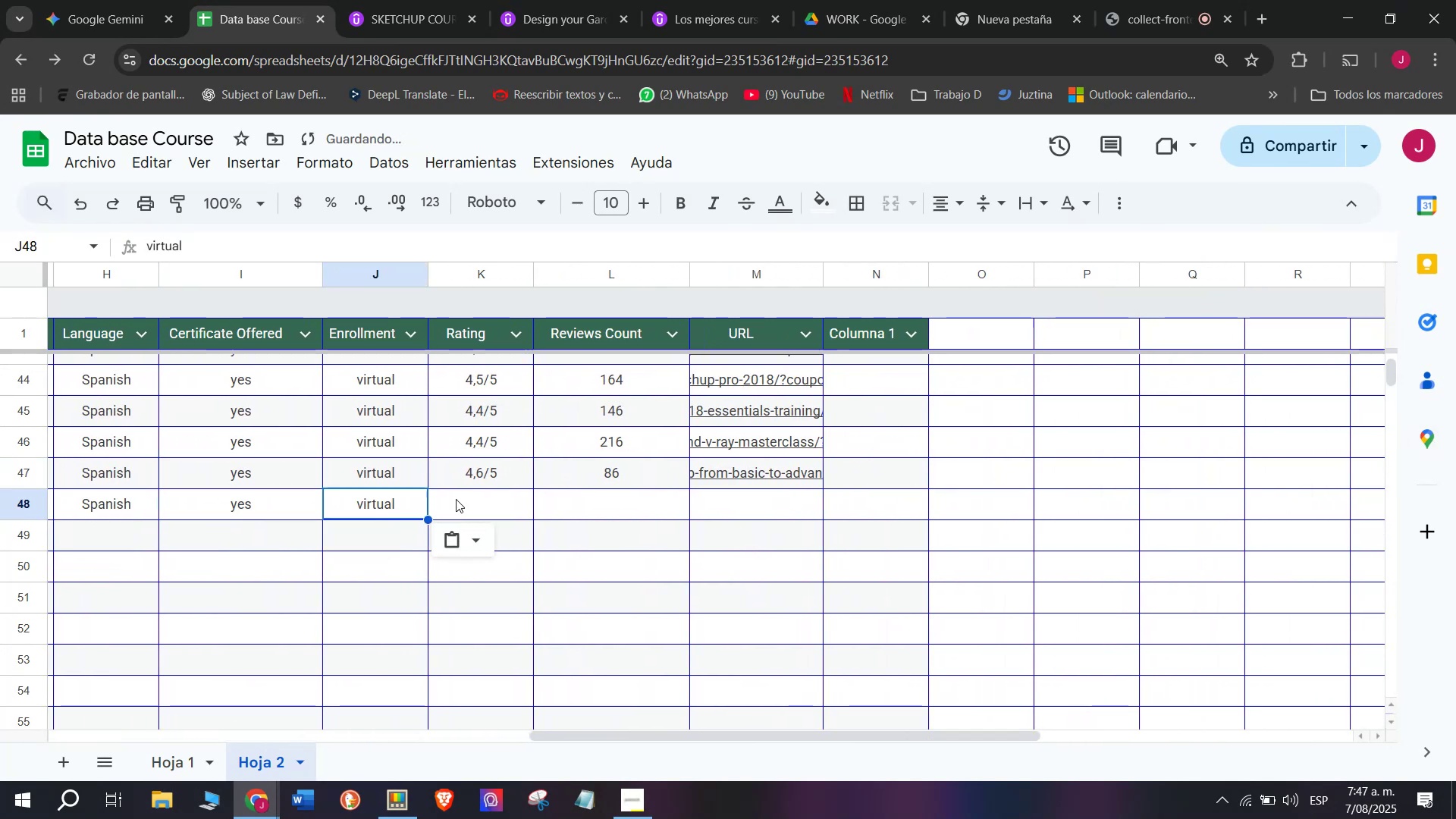 
triple_click([456, 499])
 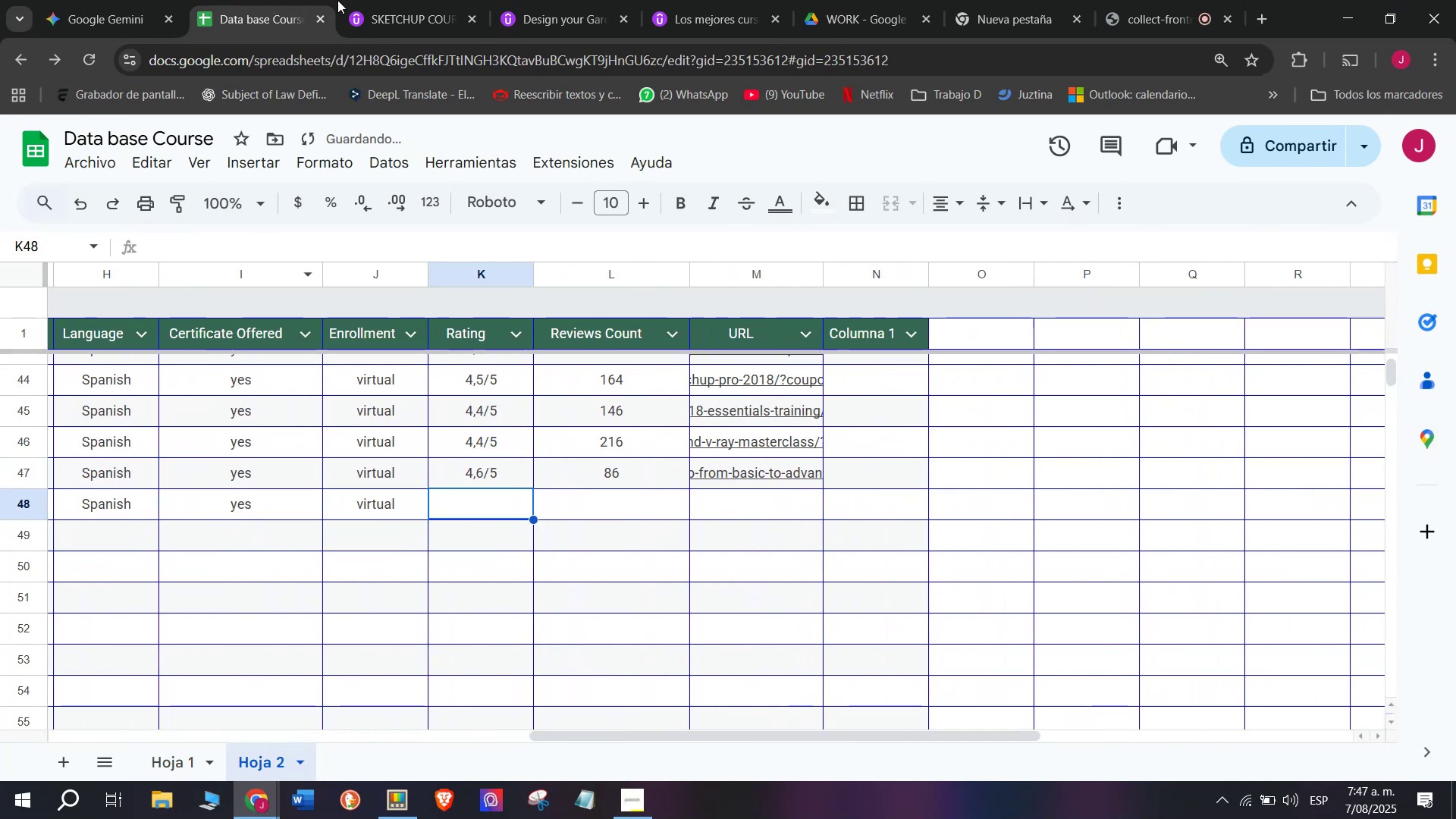 
left_click([342, 0])
 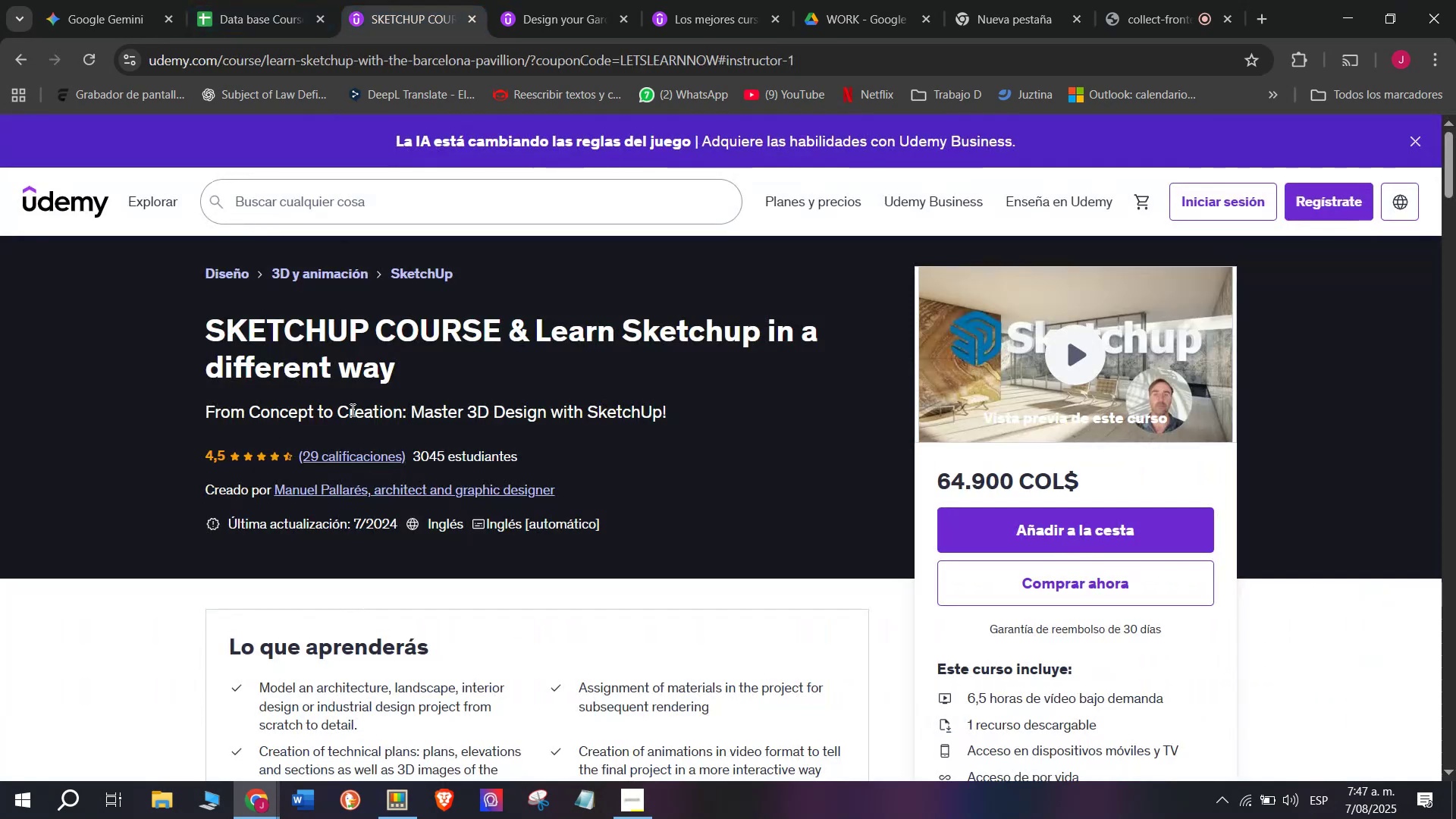 
scroll: coordinate [351, 410], scroll_direction: up, amount: 2.0
 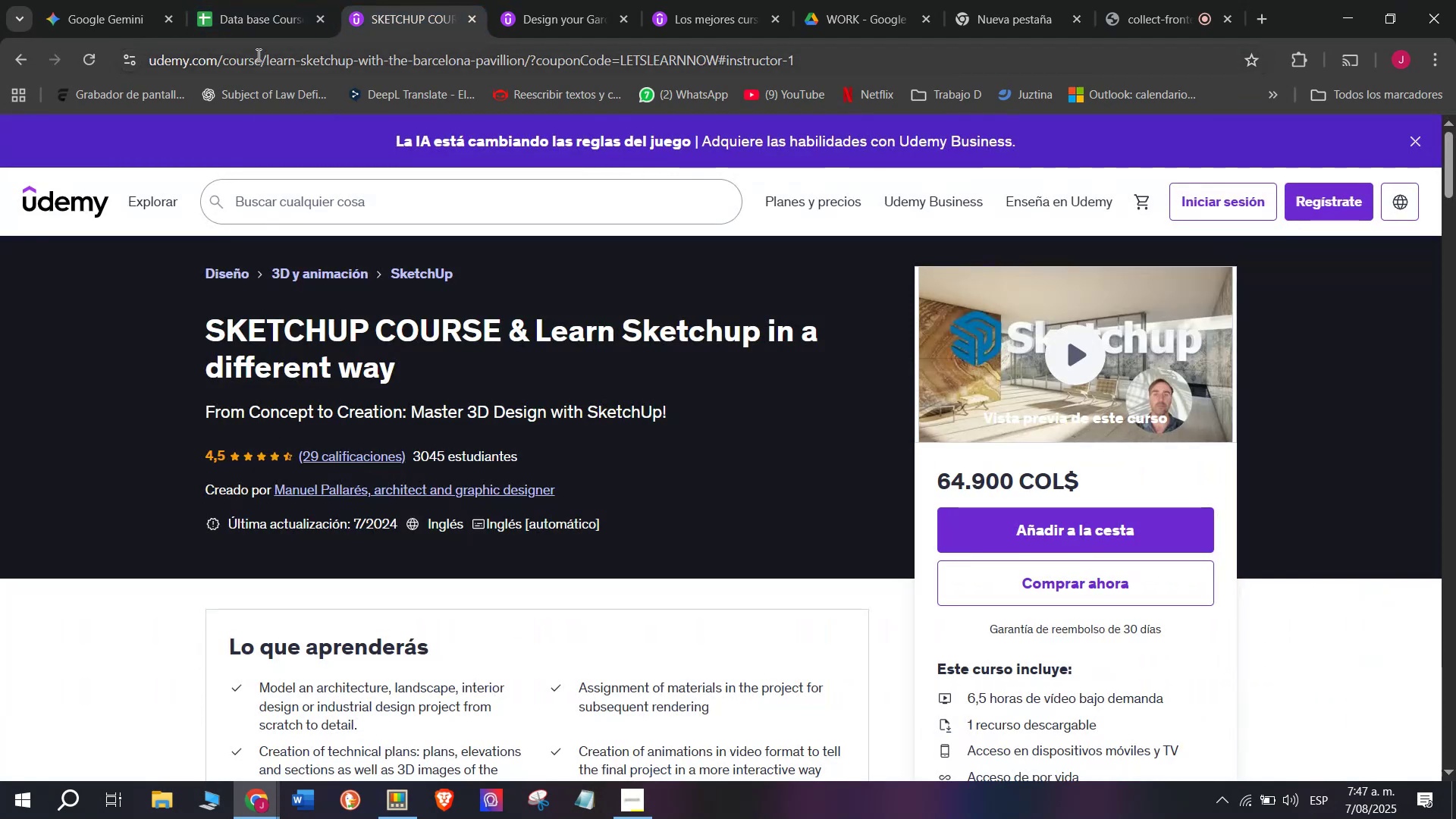 
left_click([224, 0])
 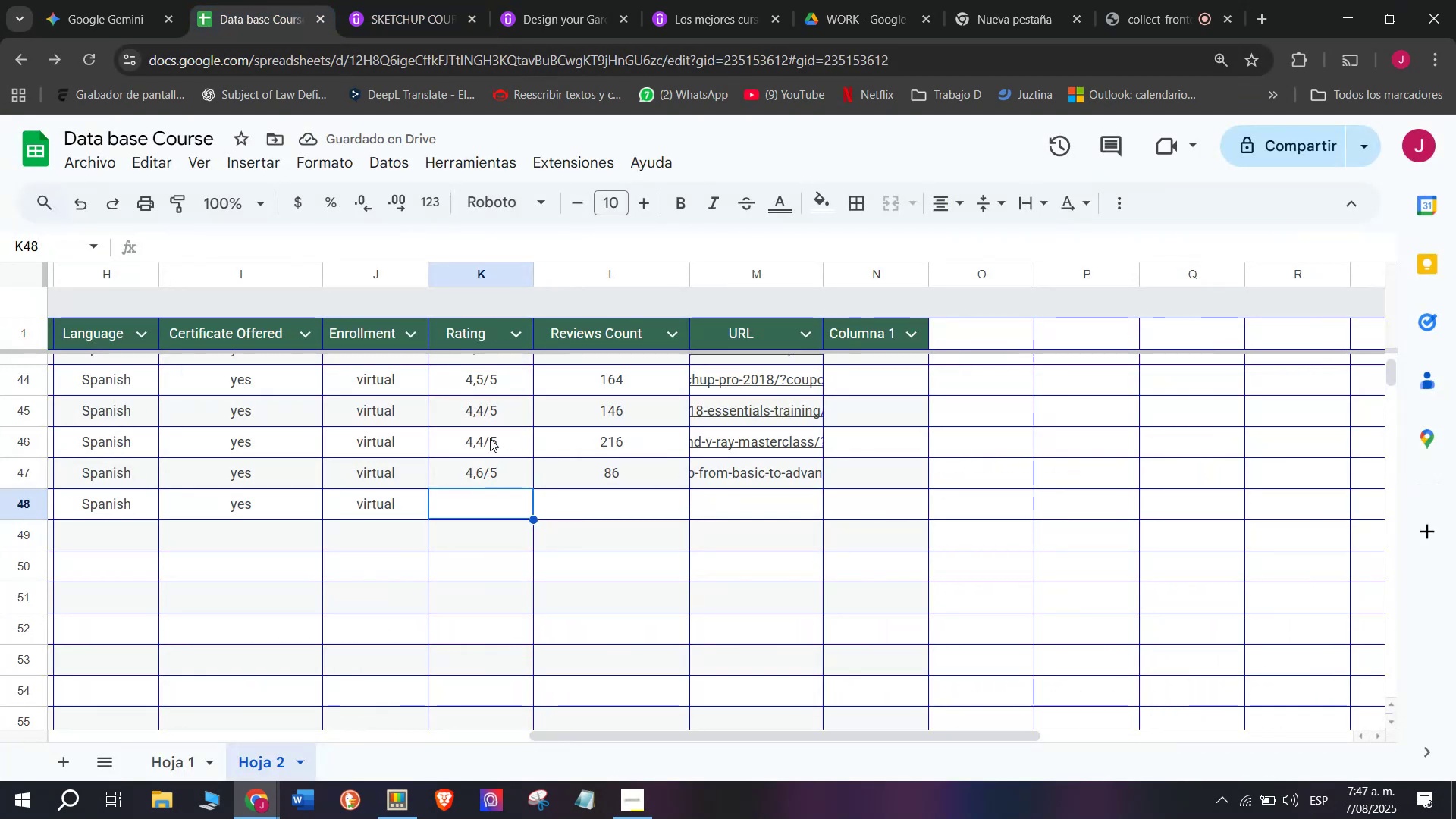 
key(Control+ControlLeft)
 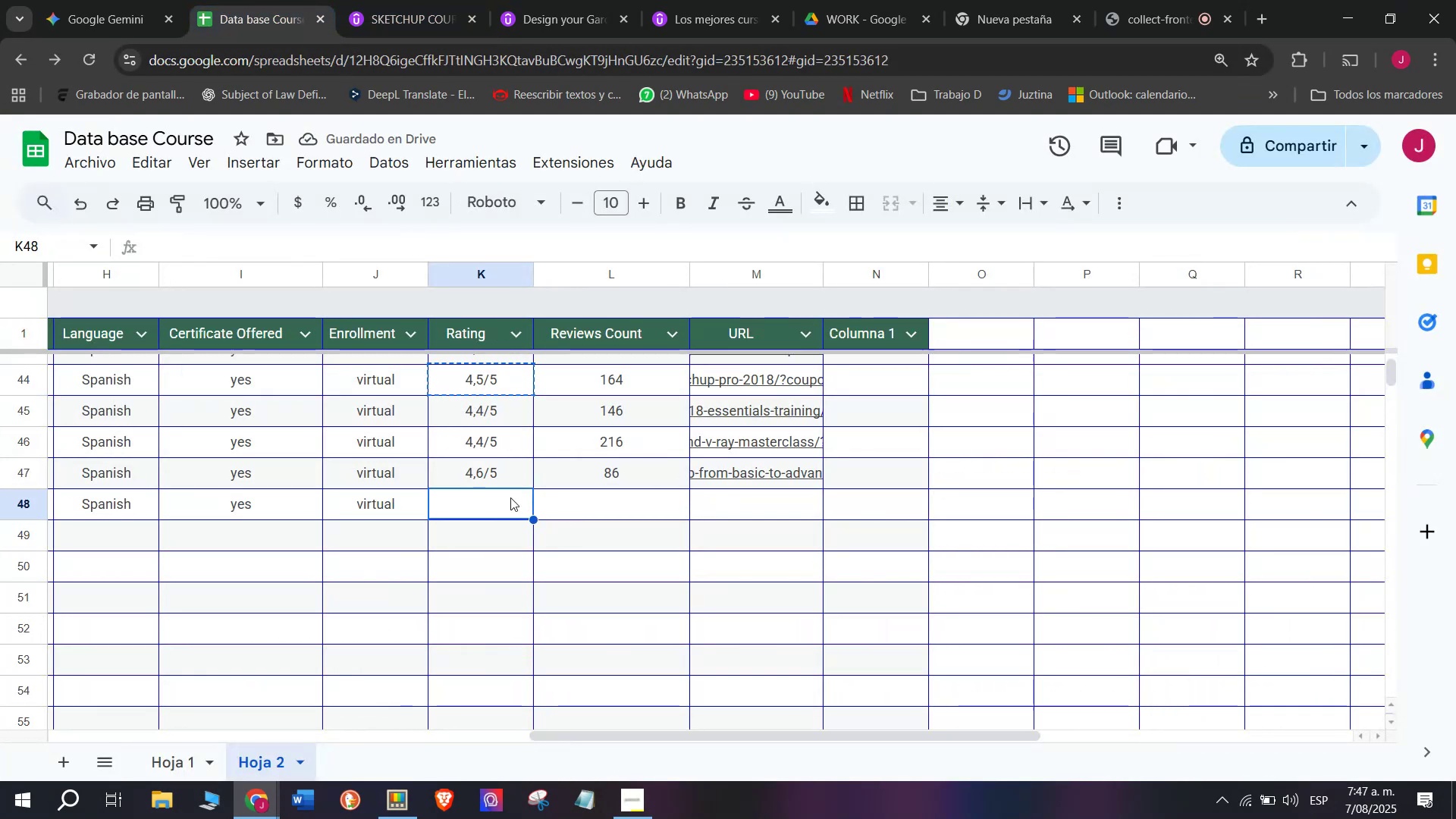 
key(Break)
 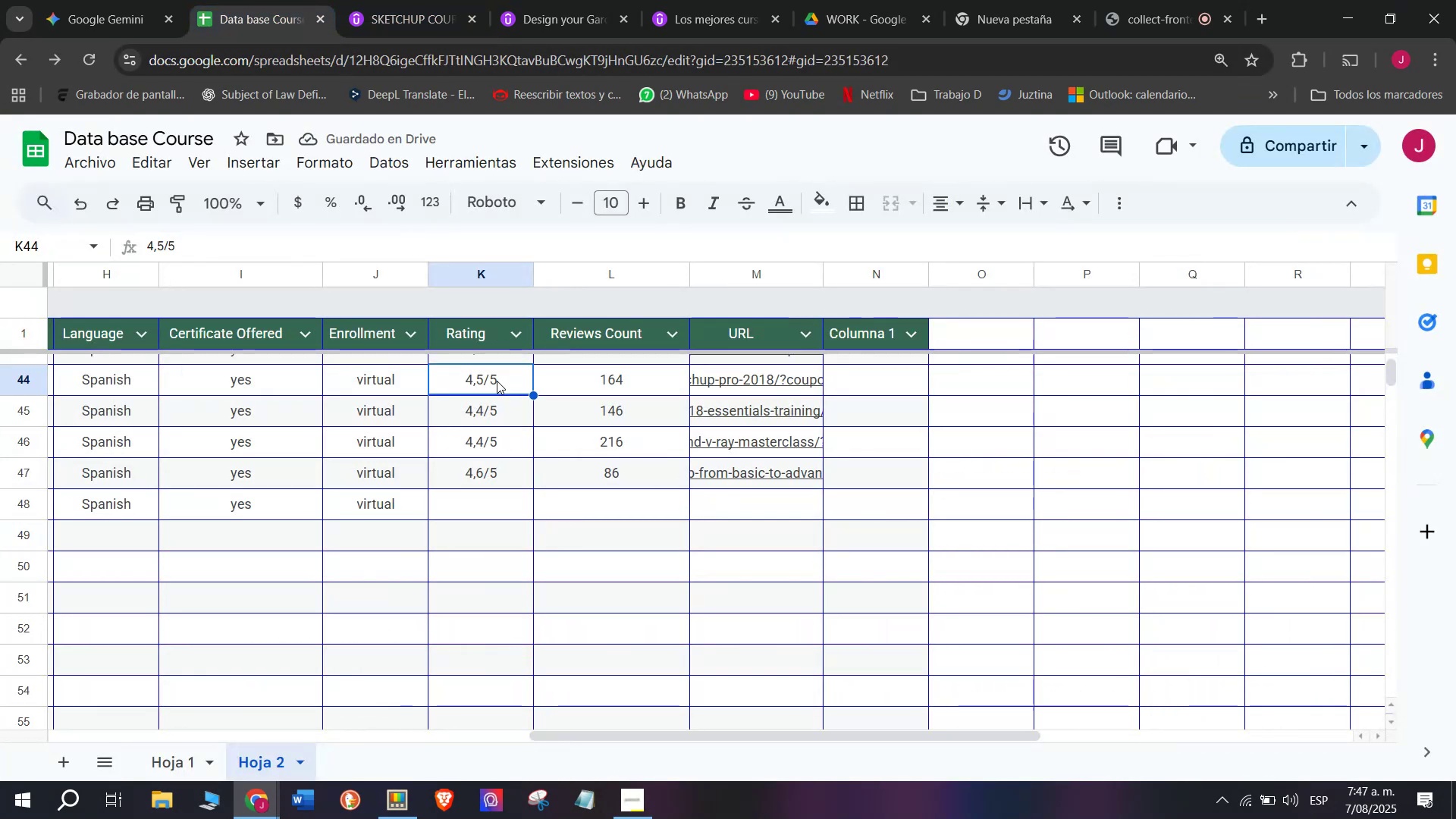 
key(Control+C)
 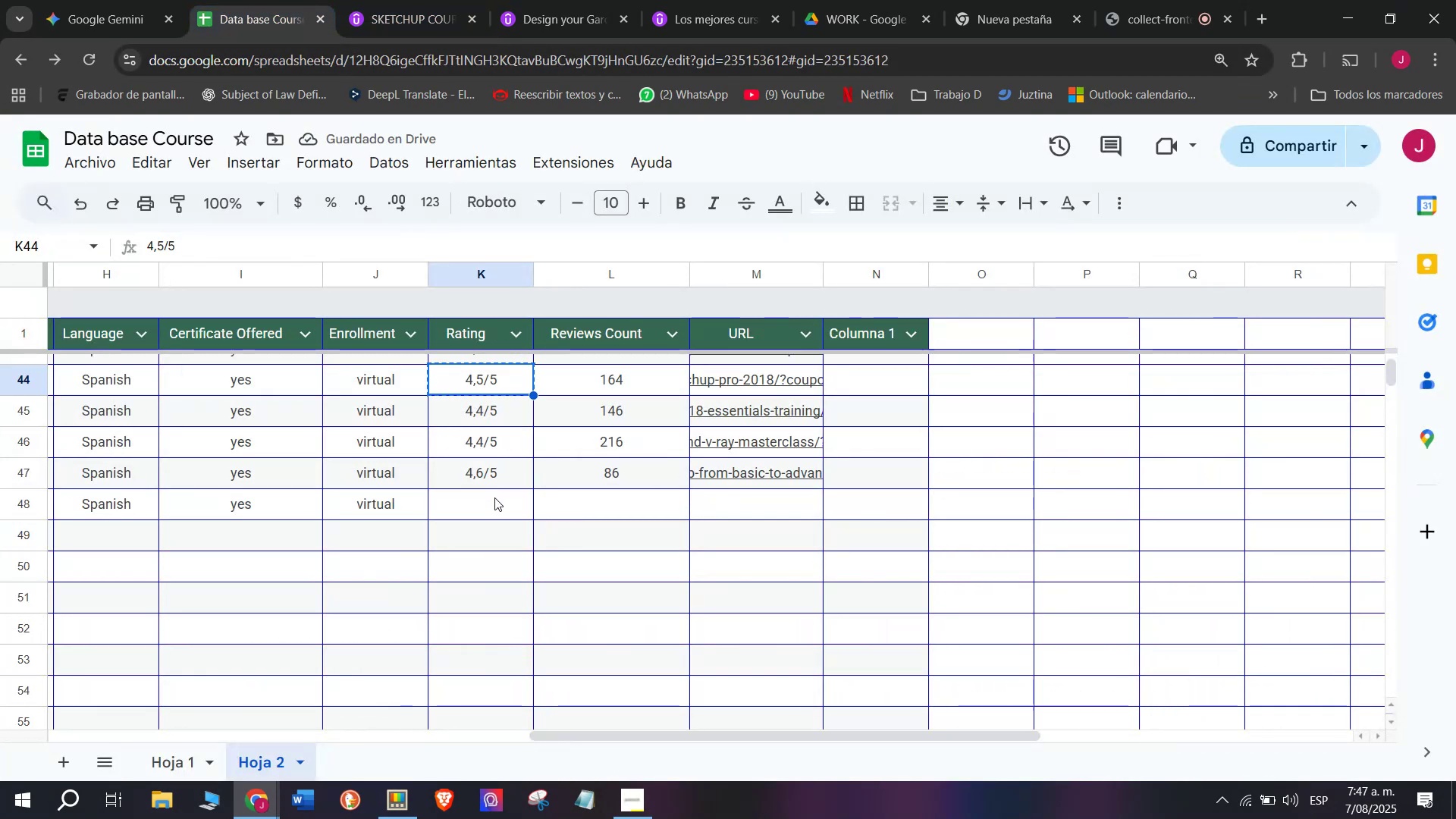 
double_click([494, 497])
 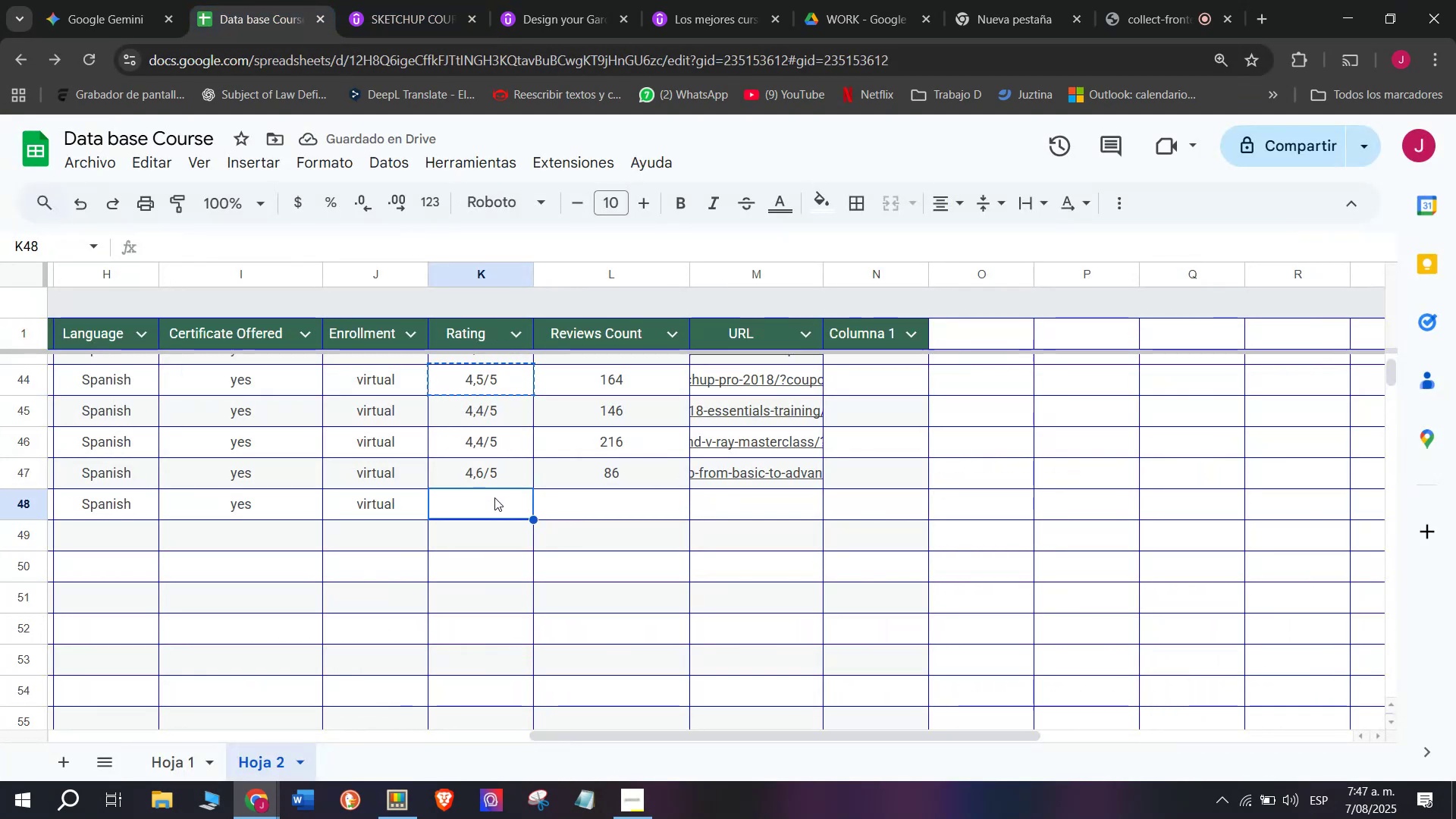 
key(Control+ControlLeft)
 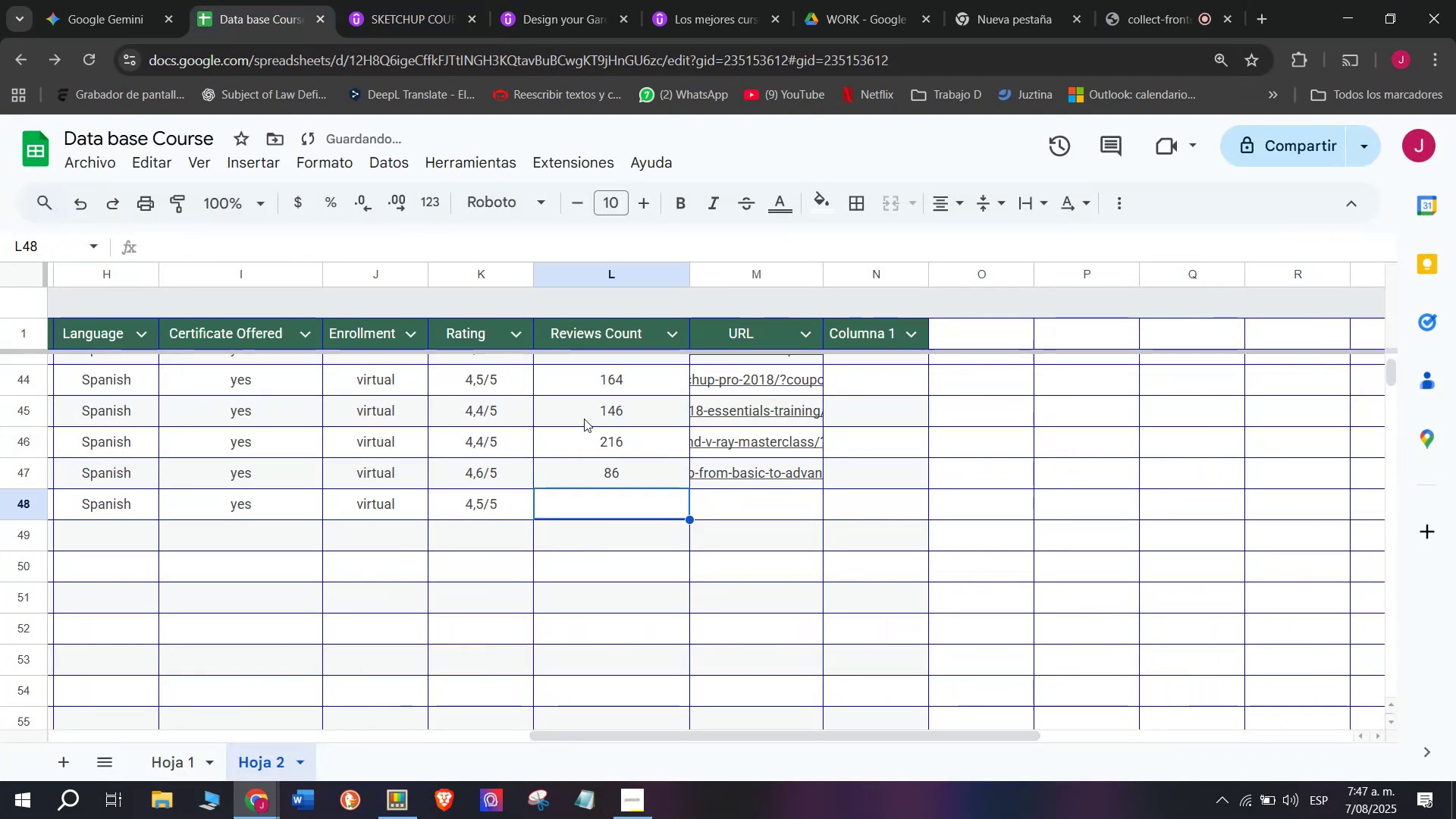 
key(Z)
 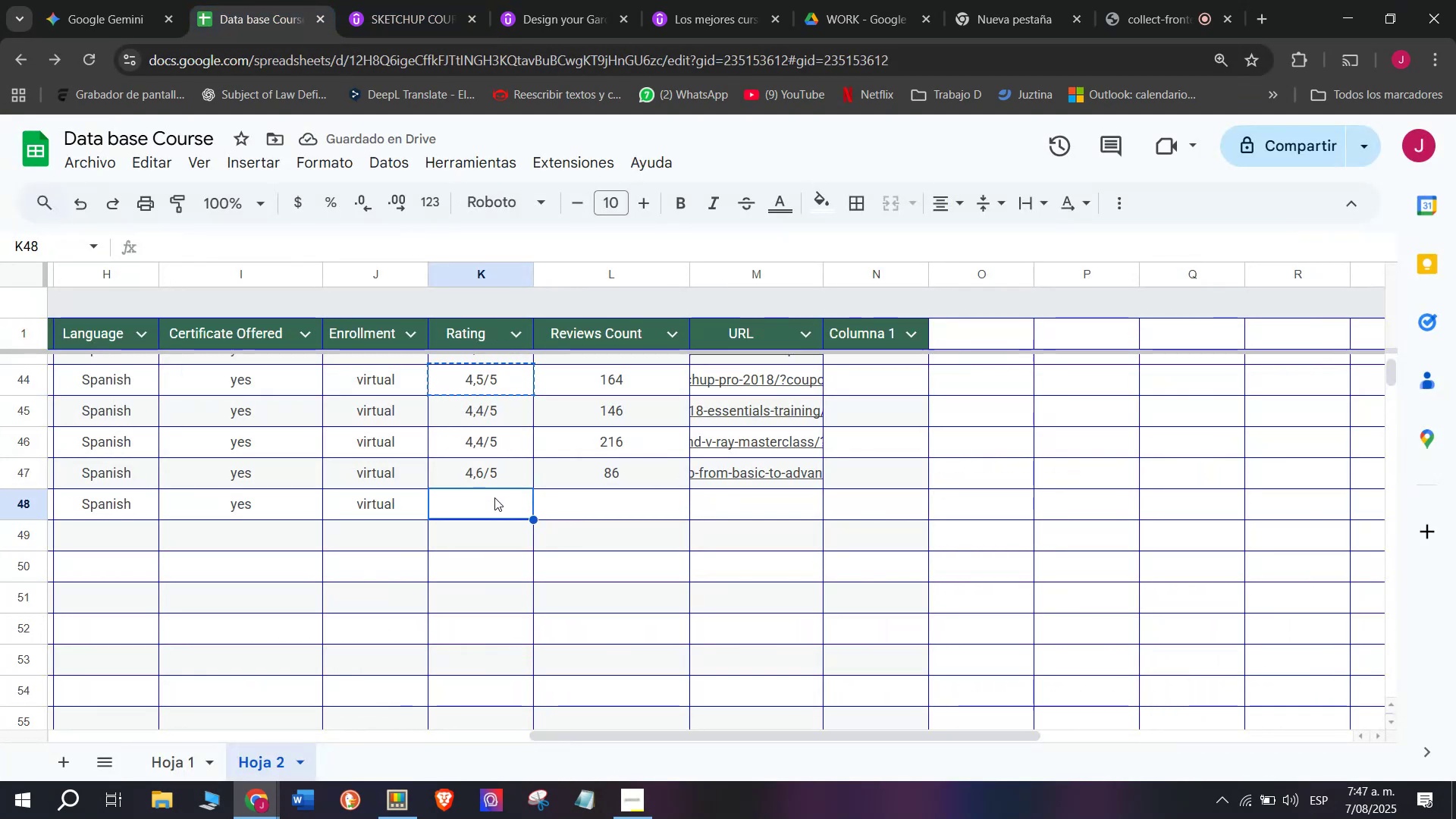 
key(Control+V)
 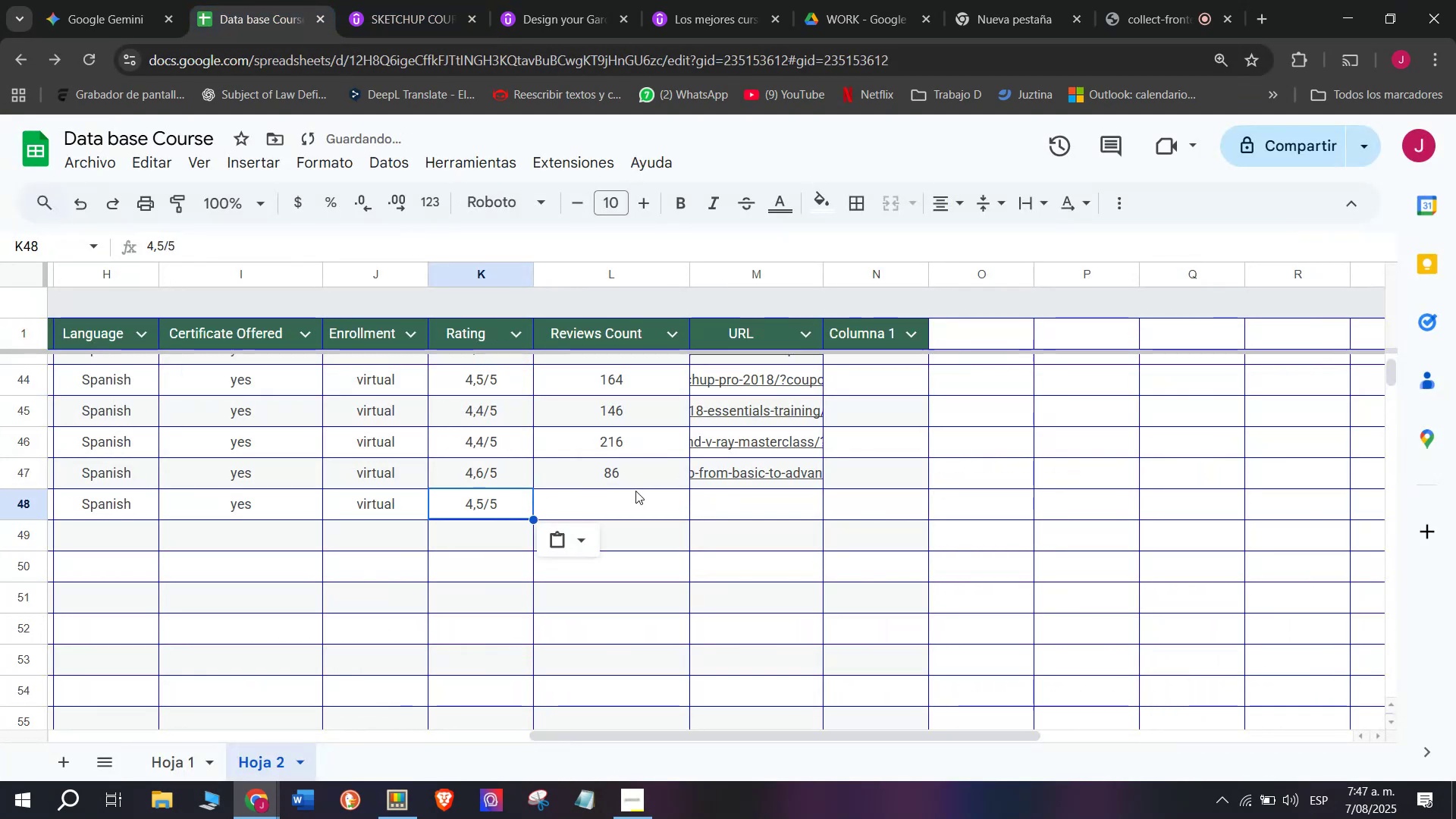 
triple_click([635, 491])
 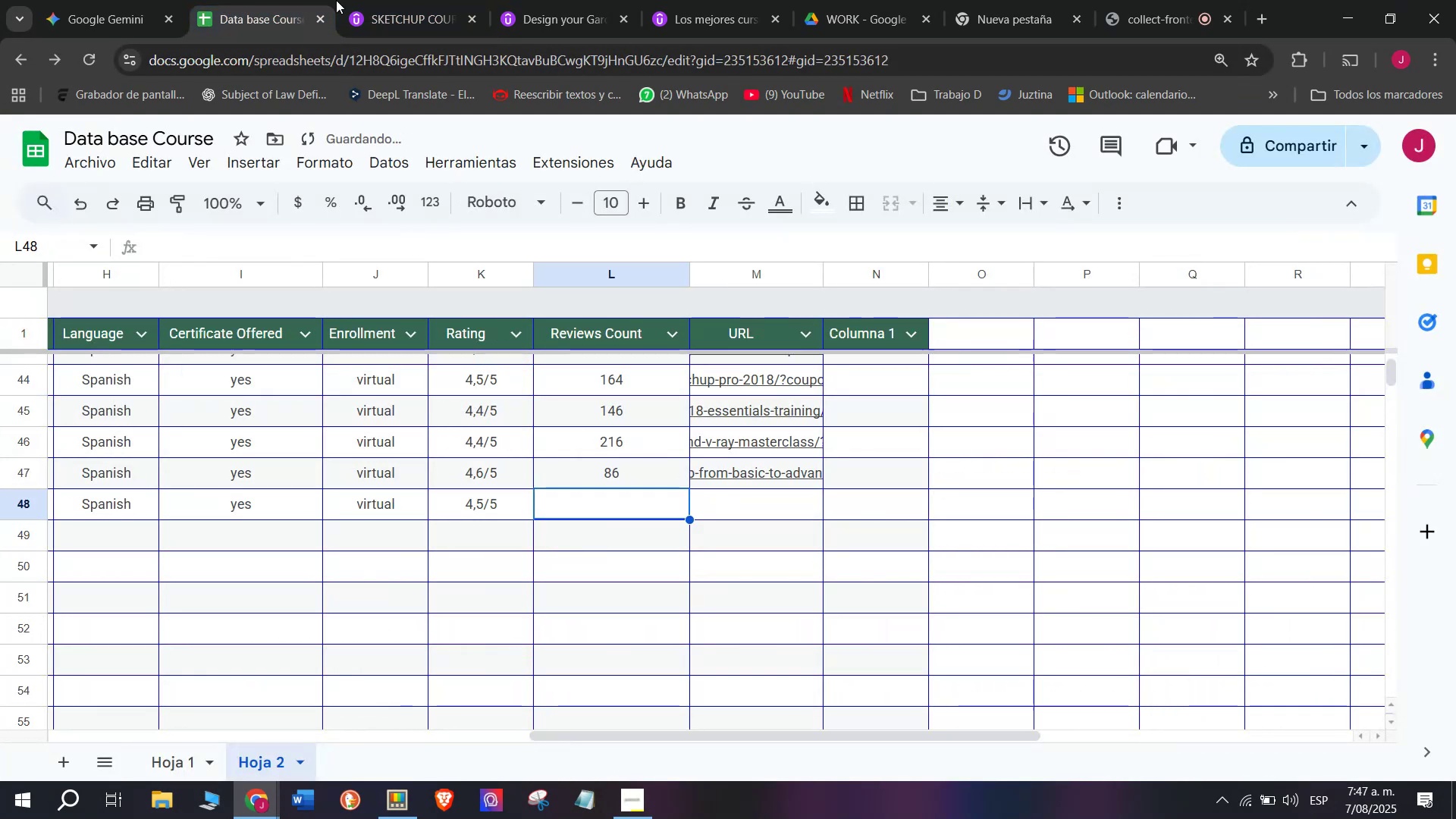 
left_click([444, 0])
 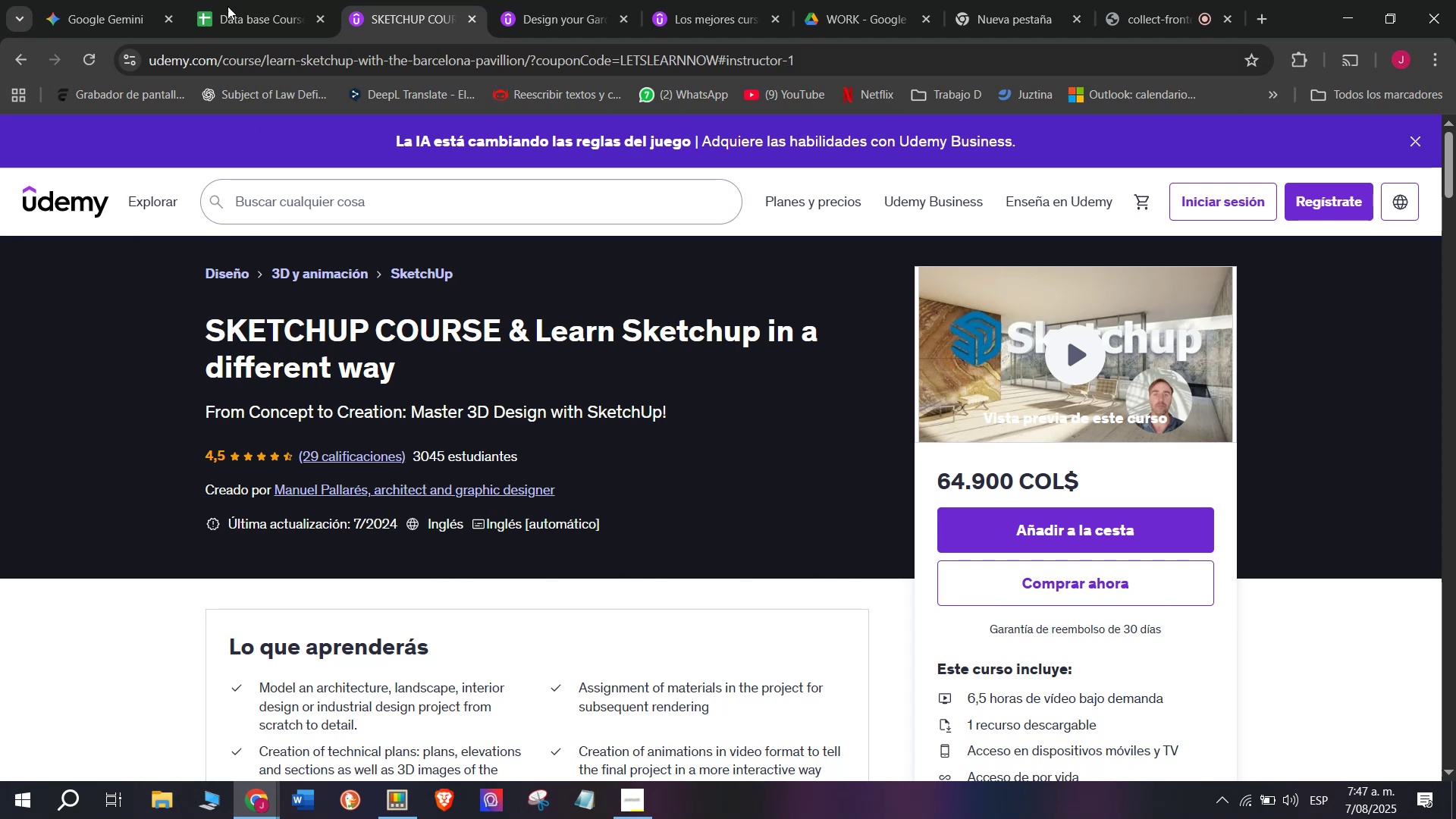 
left_click([218, 0])
 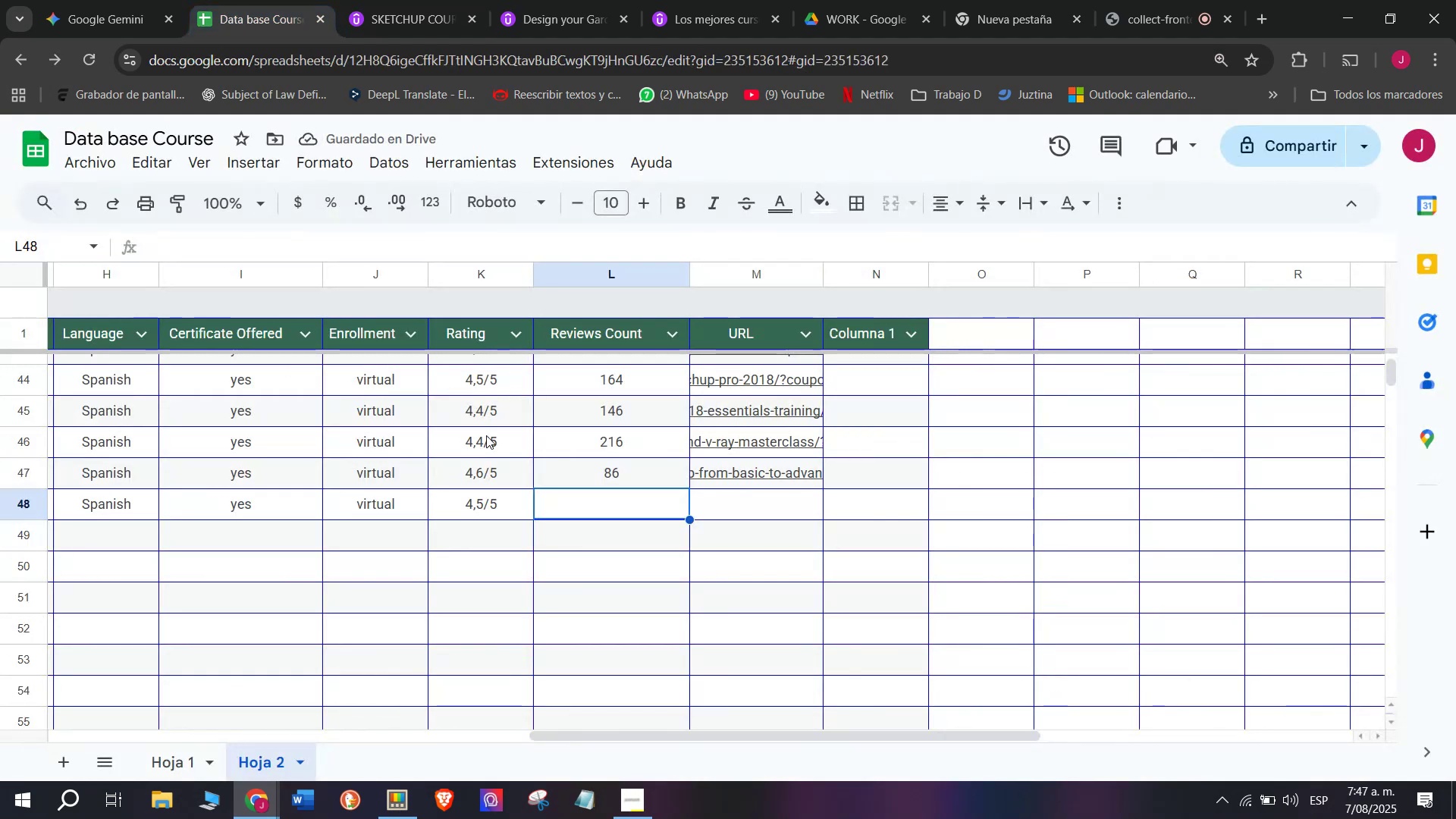 
type(29)
 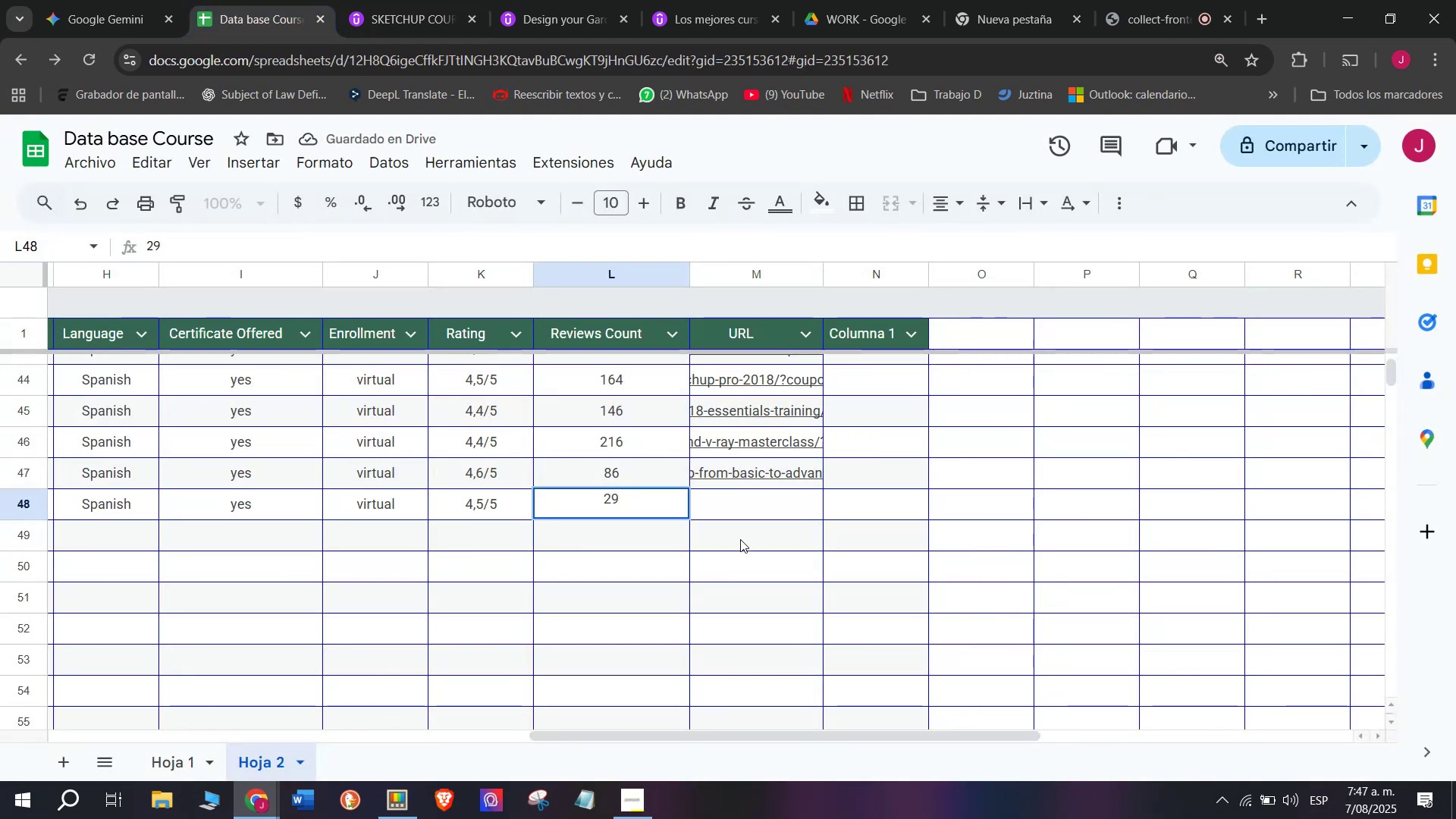 
left_click([749, 507])
 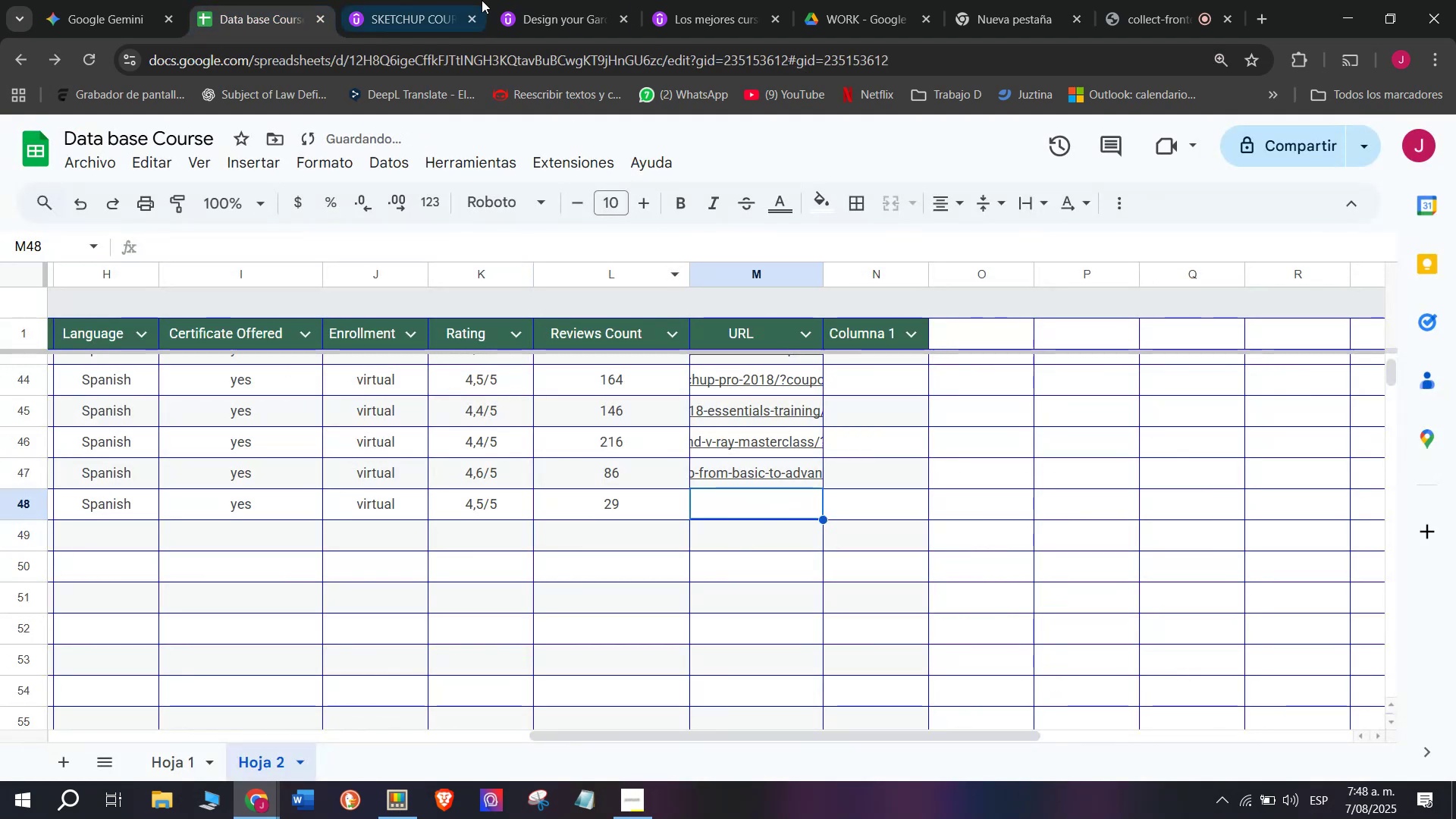 
left_click([416, 0])
 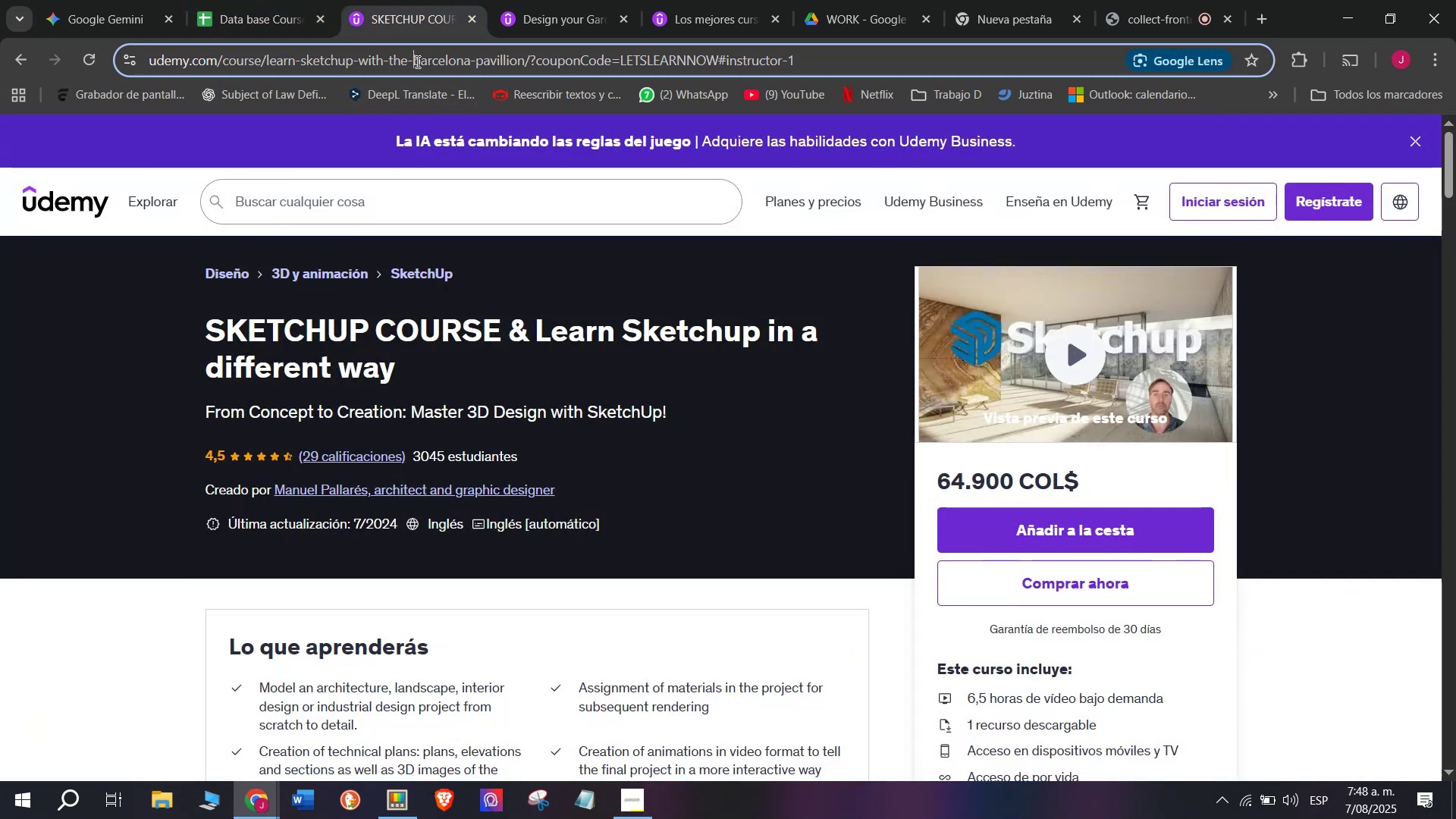 
double_click([416, 61])
 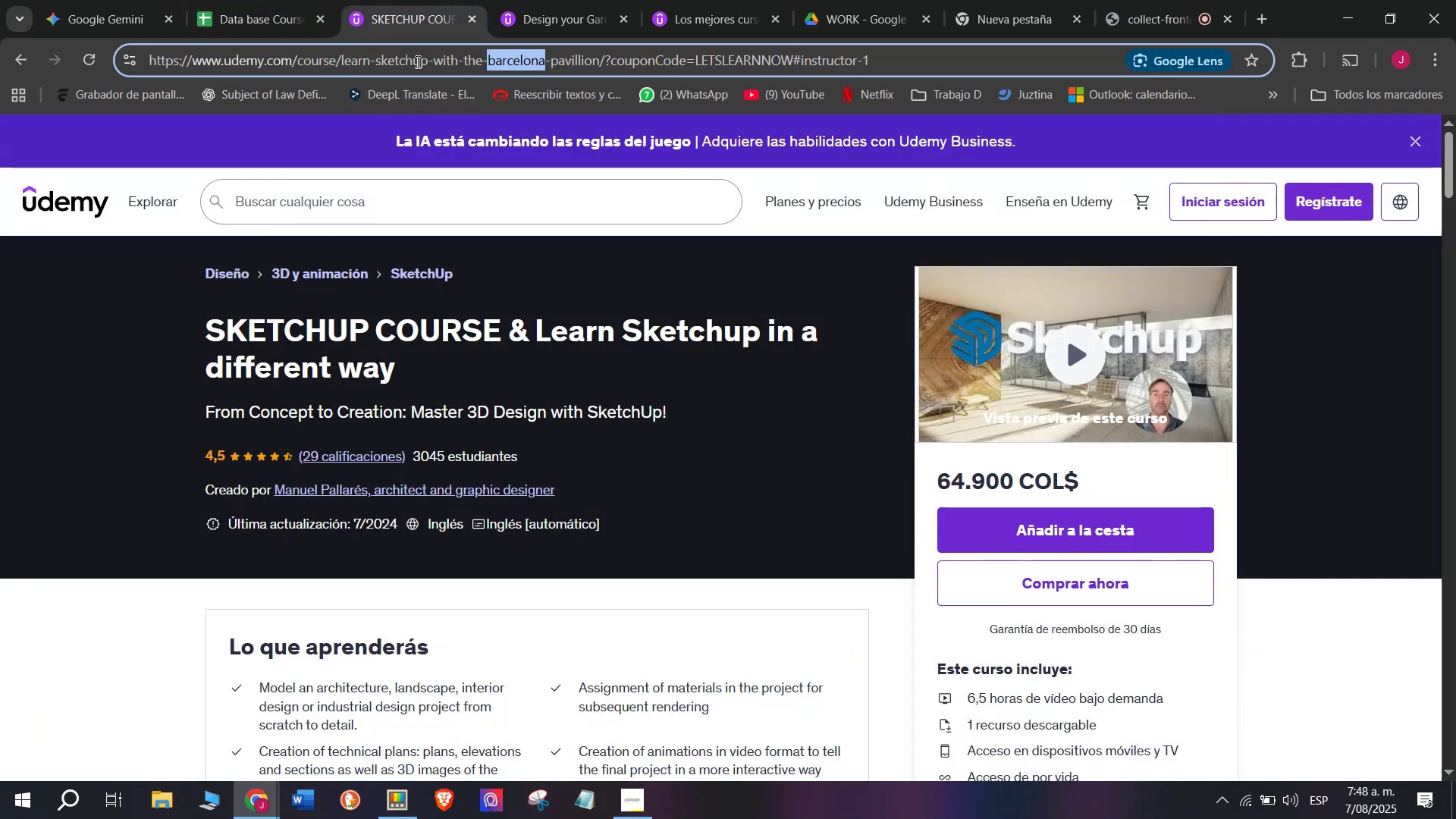 
triple_click([416, 61])
 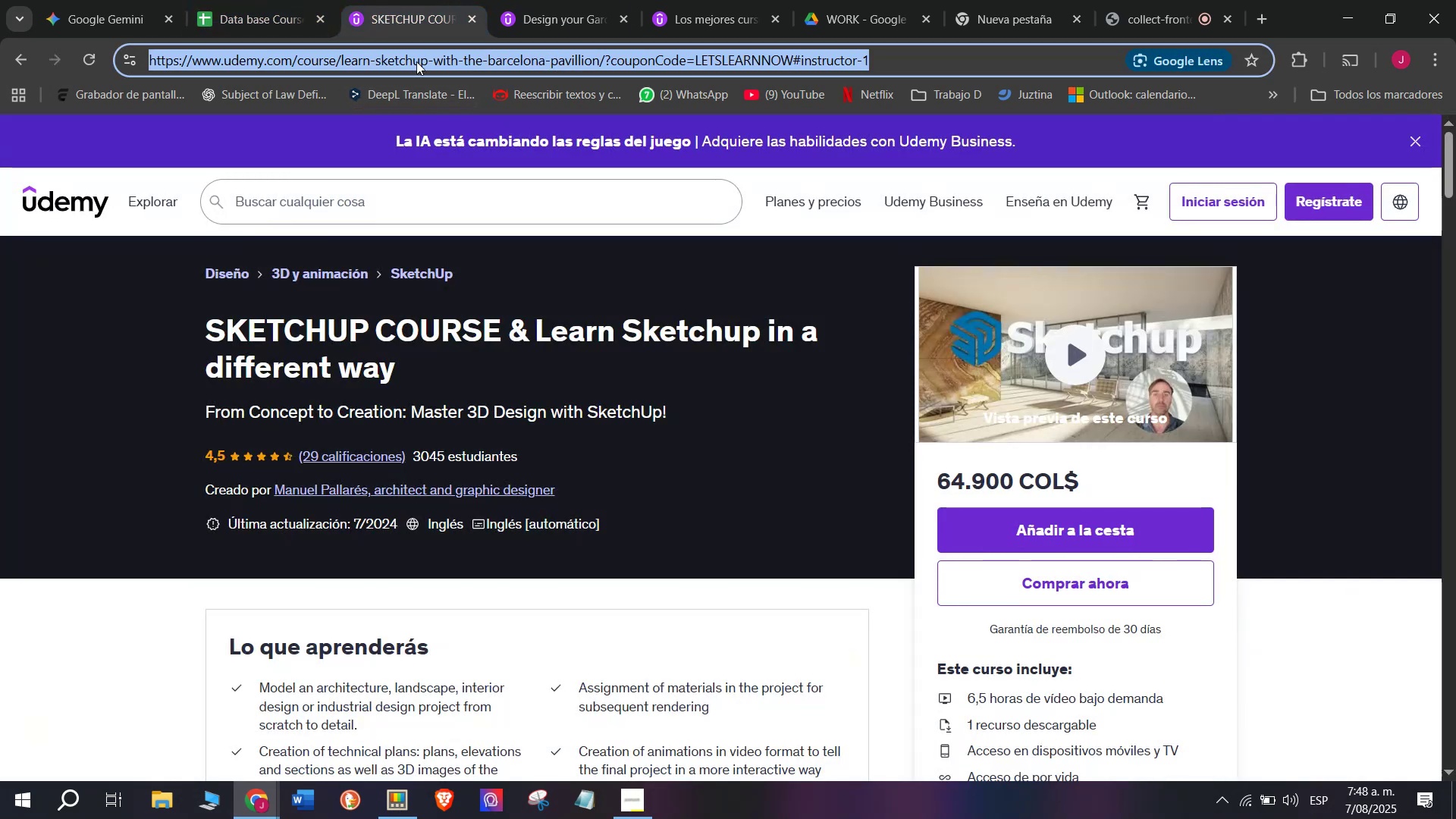 
key(Break)
 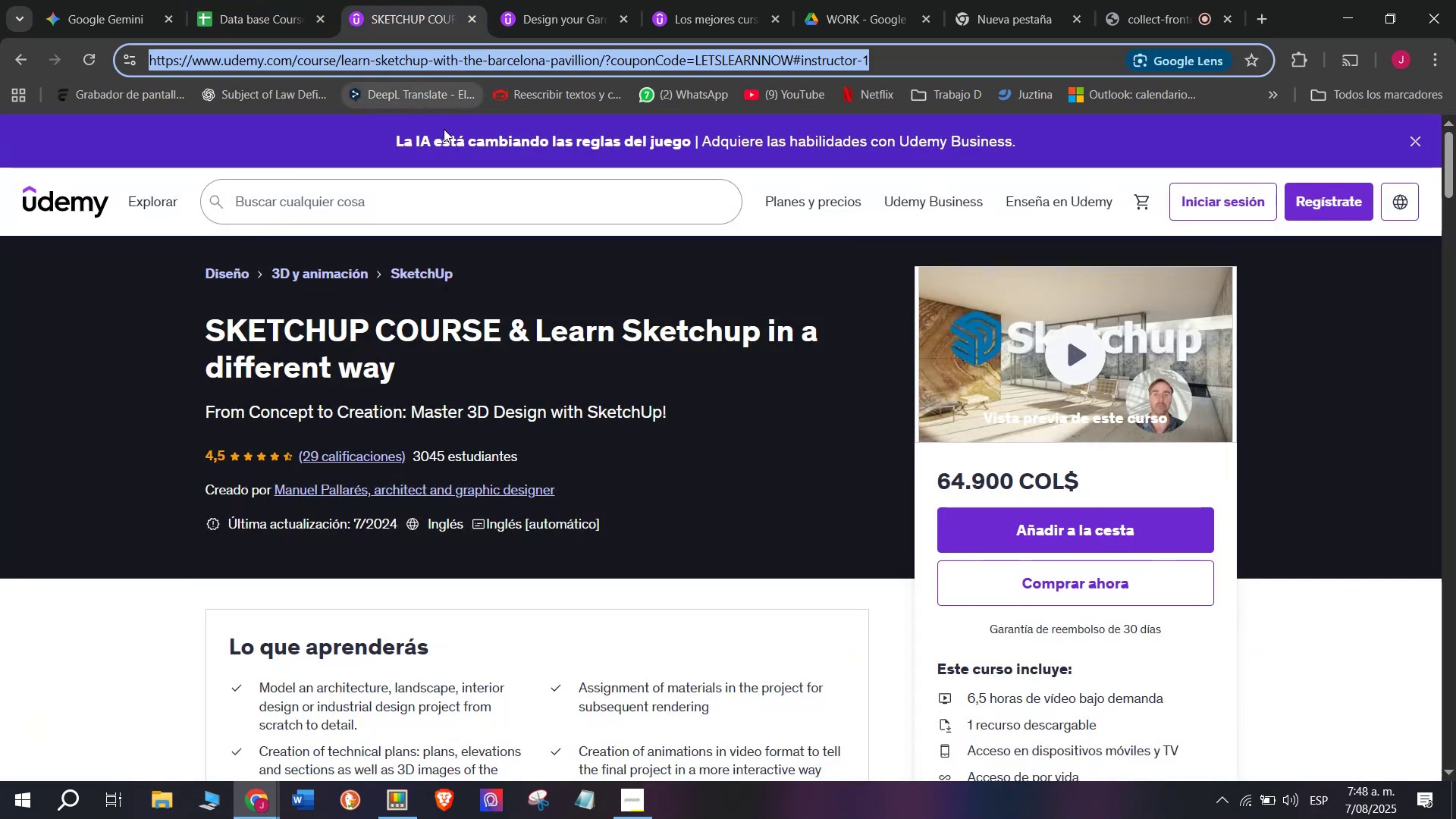 
key(Control+ControlLeft)
 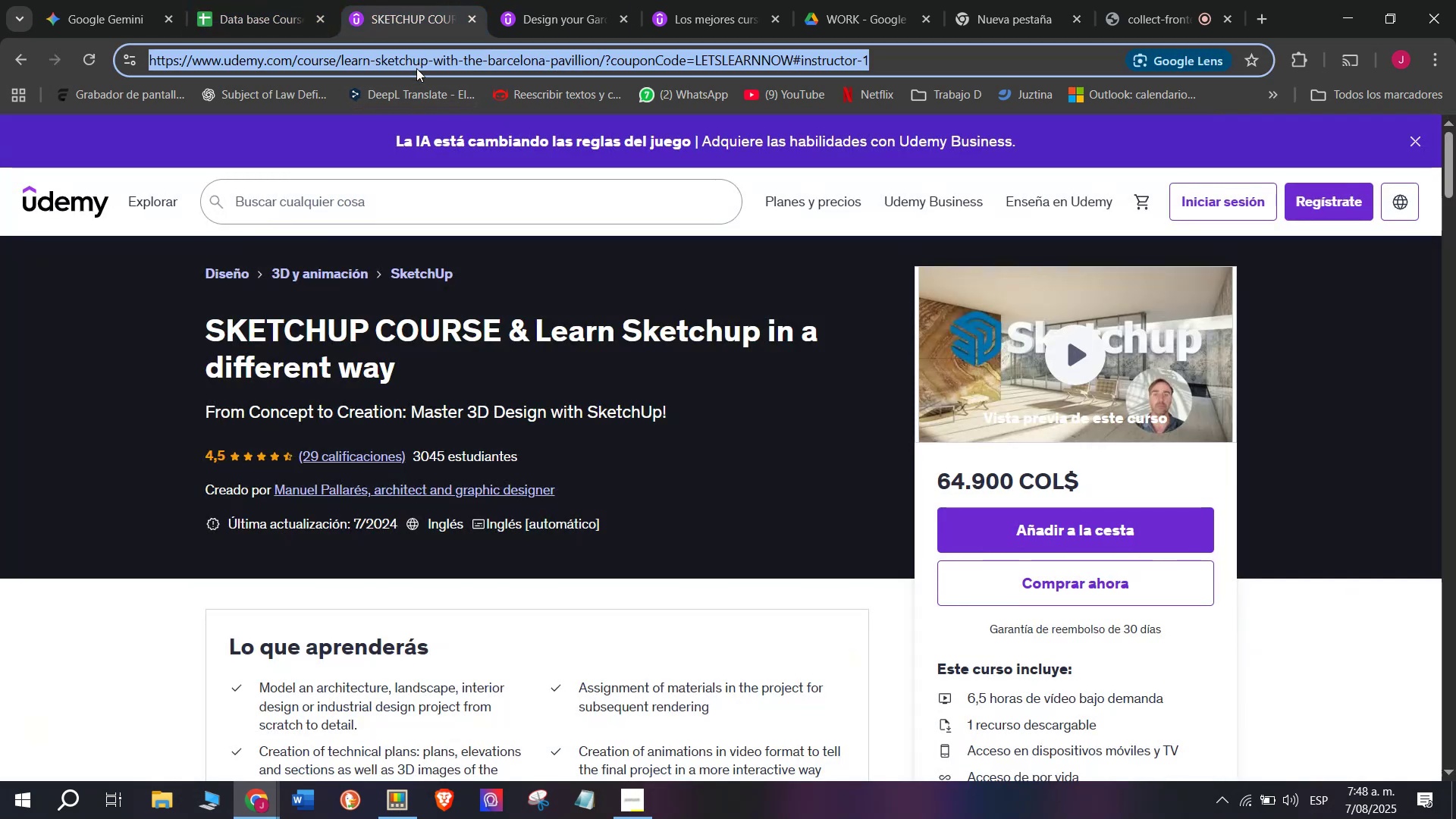 
key(Control+C)
 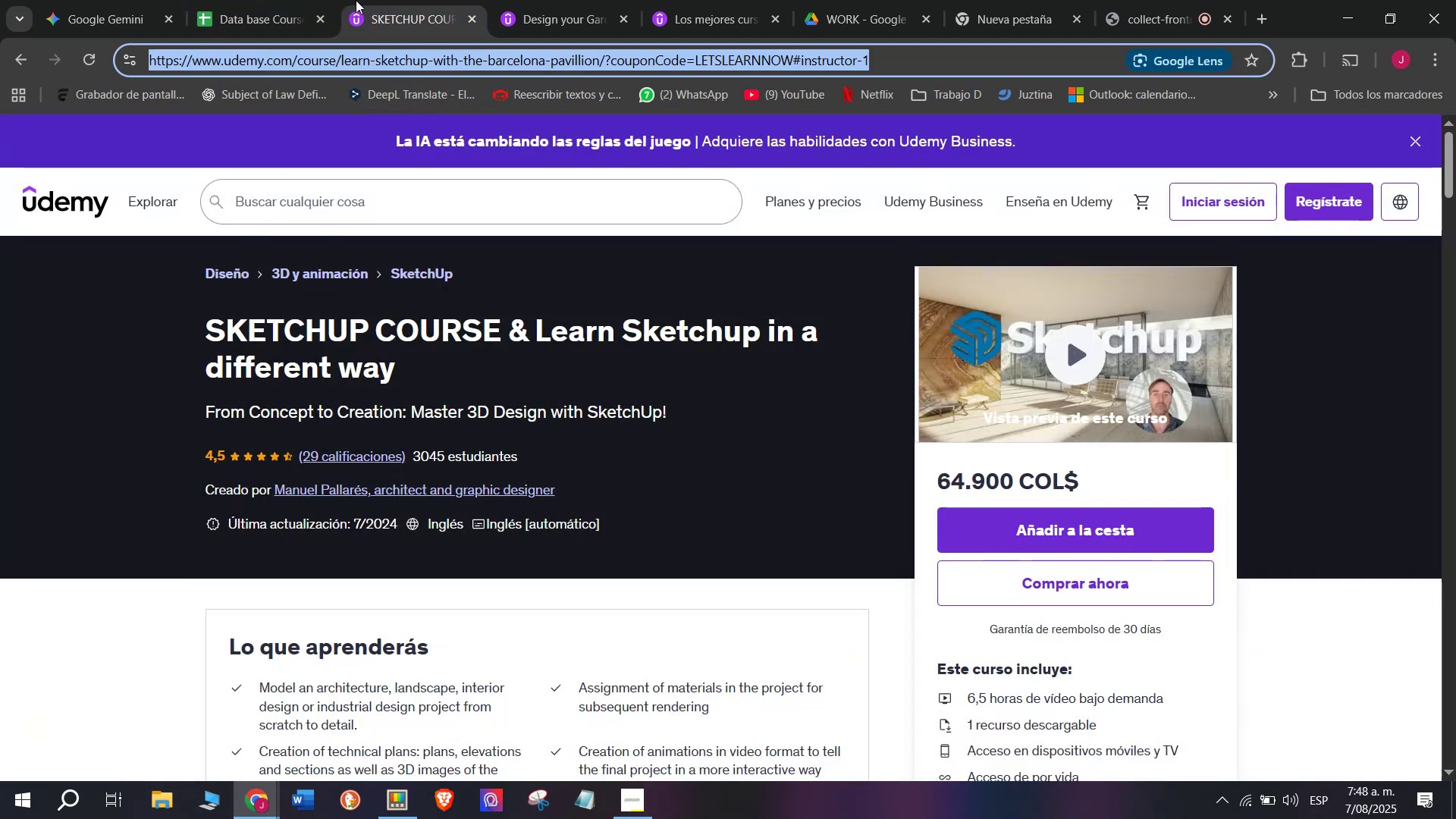 
left_click([246, 0])
 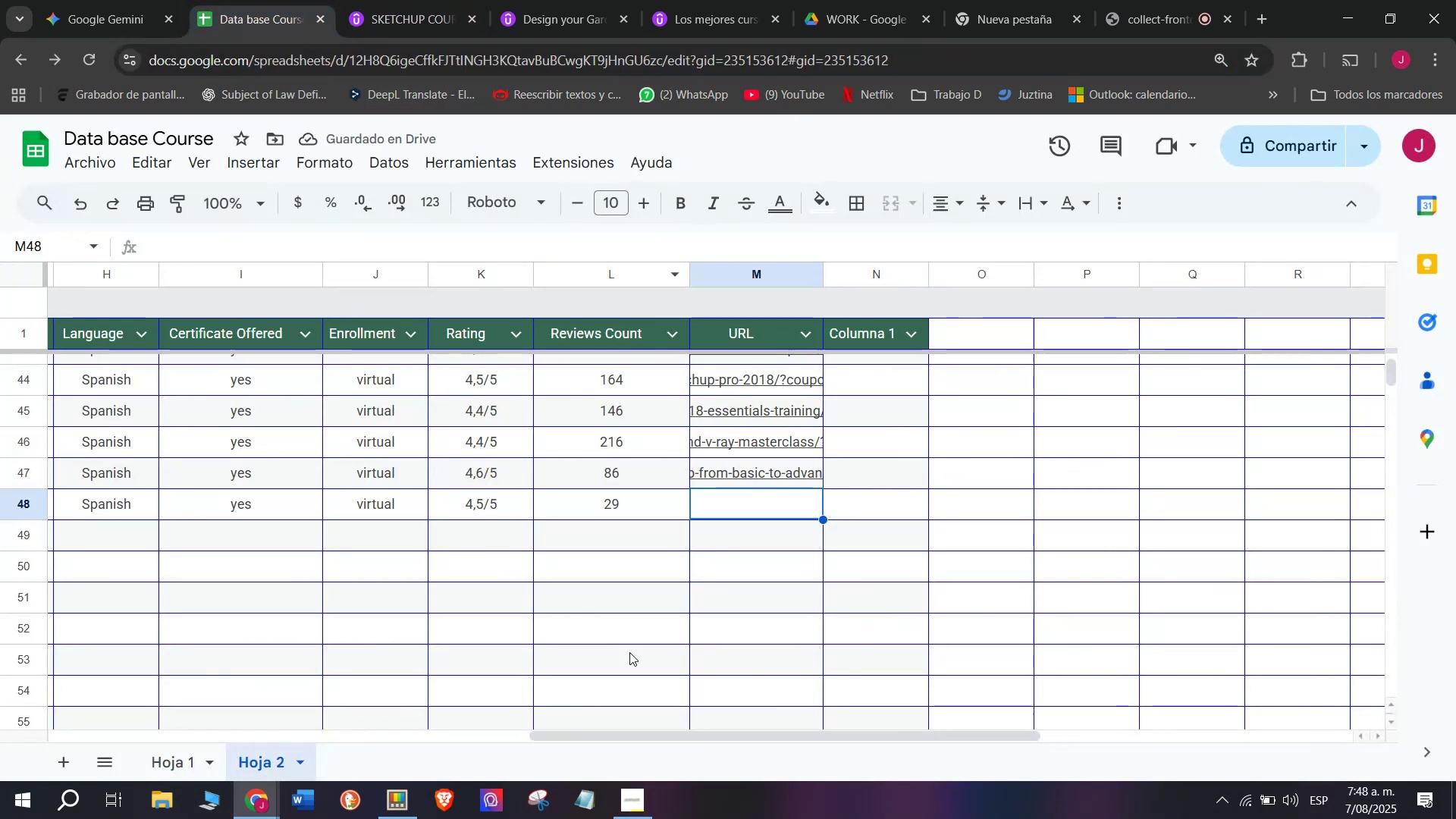 
key(Z)
 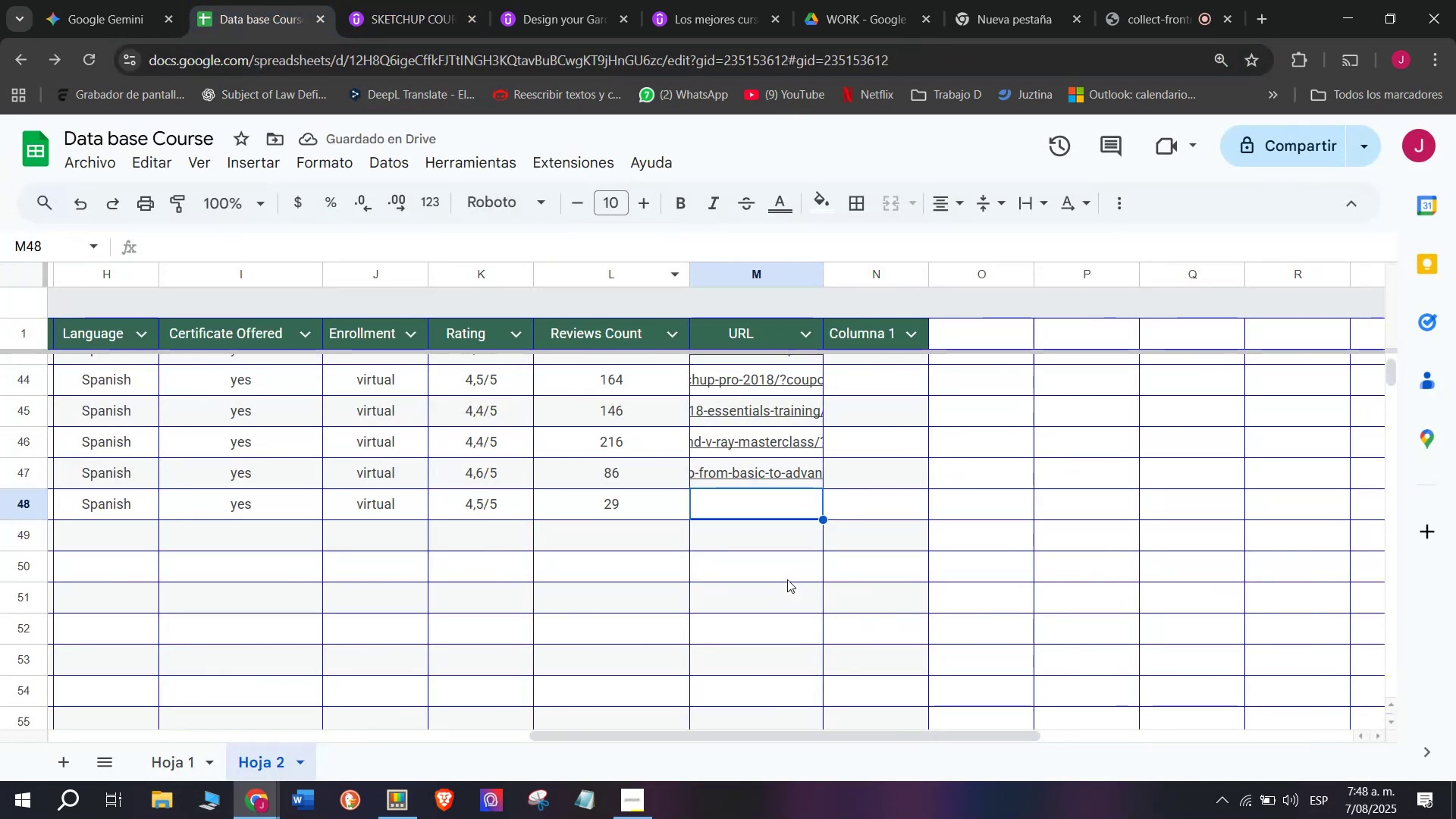 
key(Control+ControlLeft)
 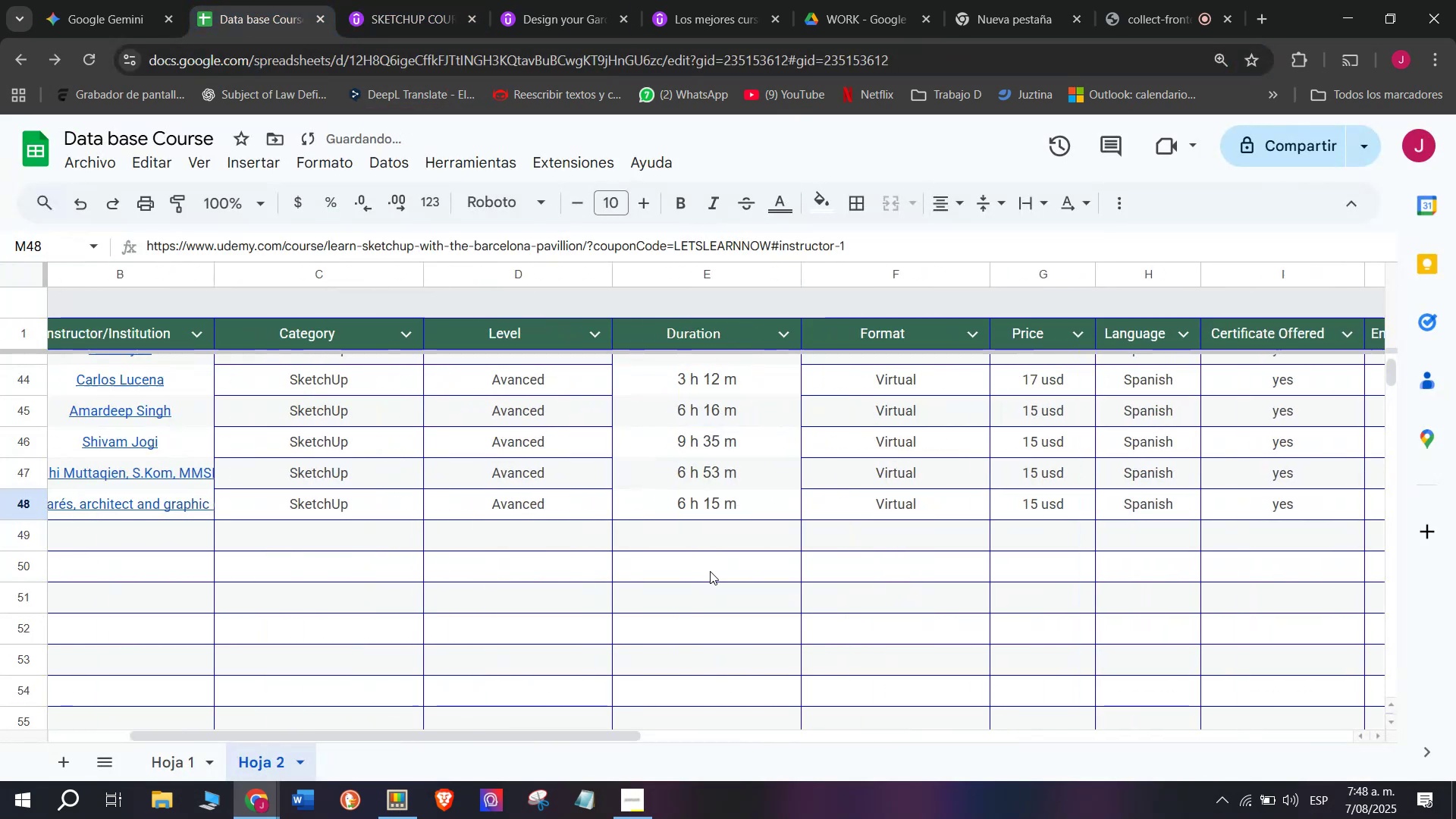 
key(Control+V)
 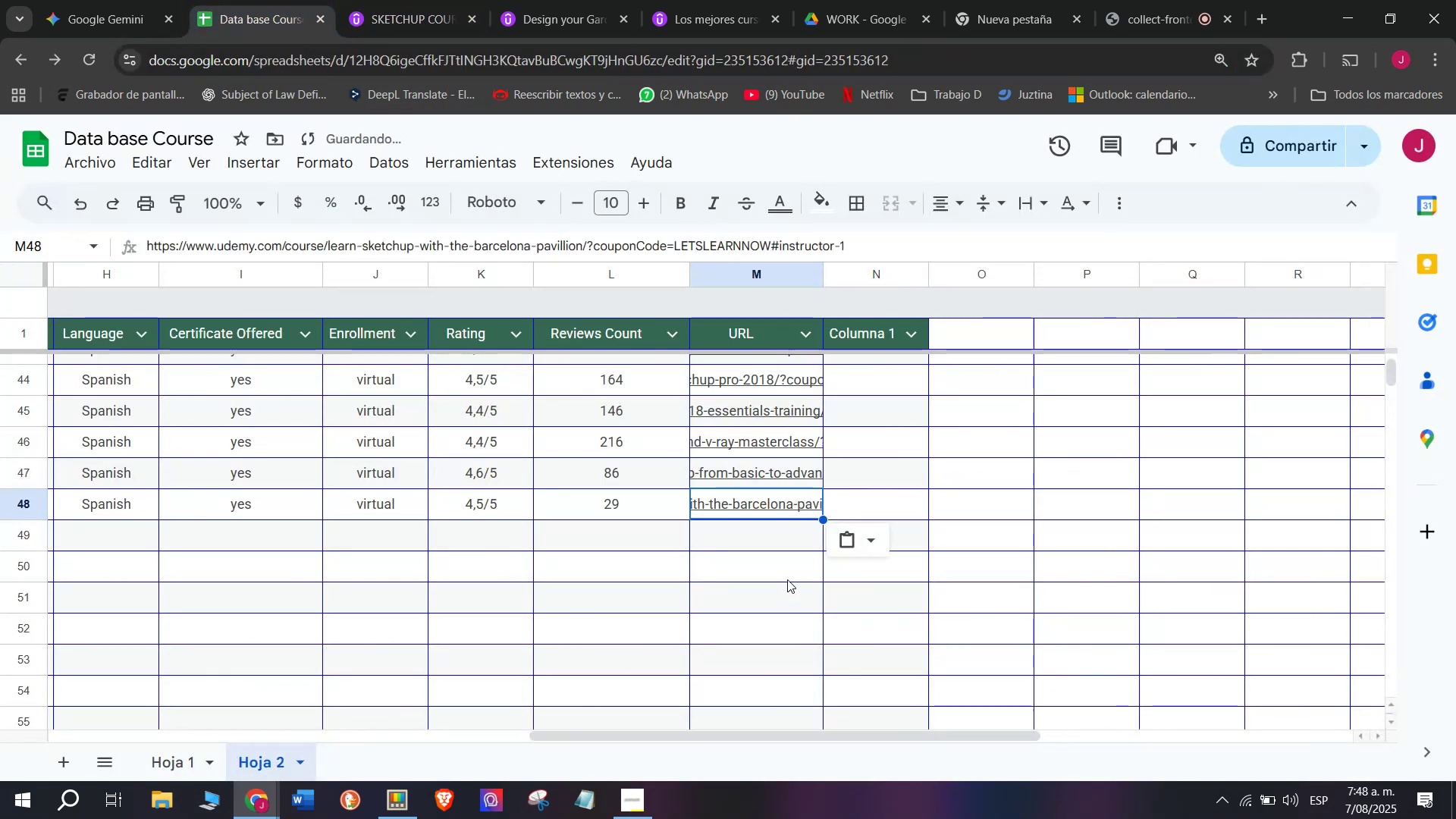 
scroll: coordinate [259, 563], scroll_direction: up, amount: 3.0
 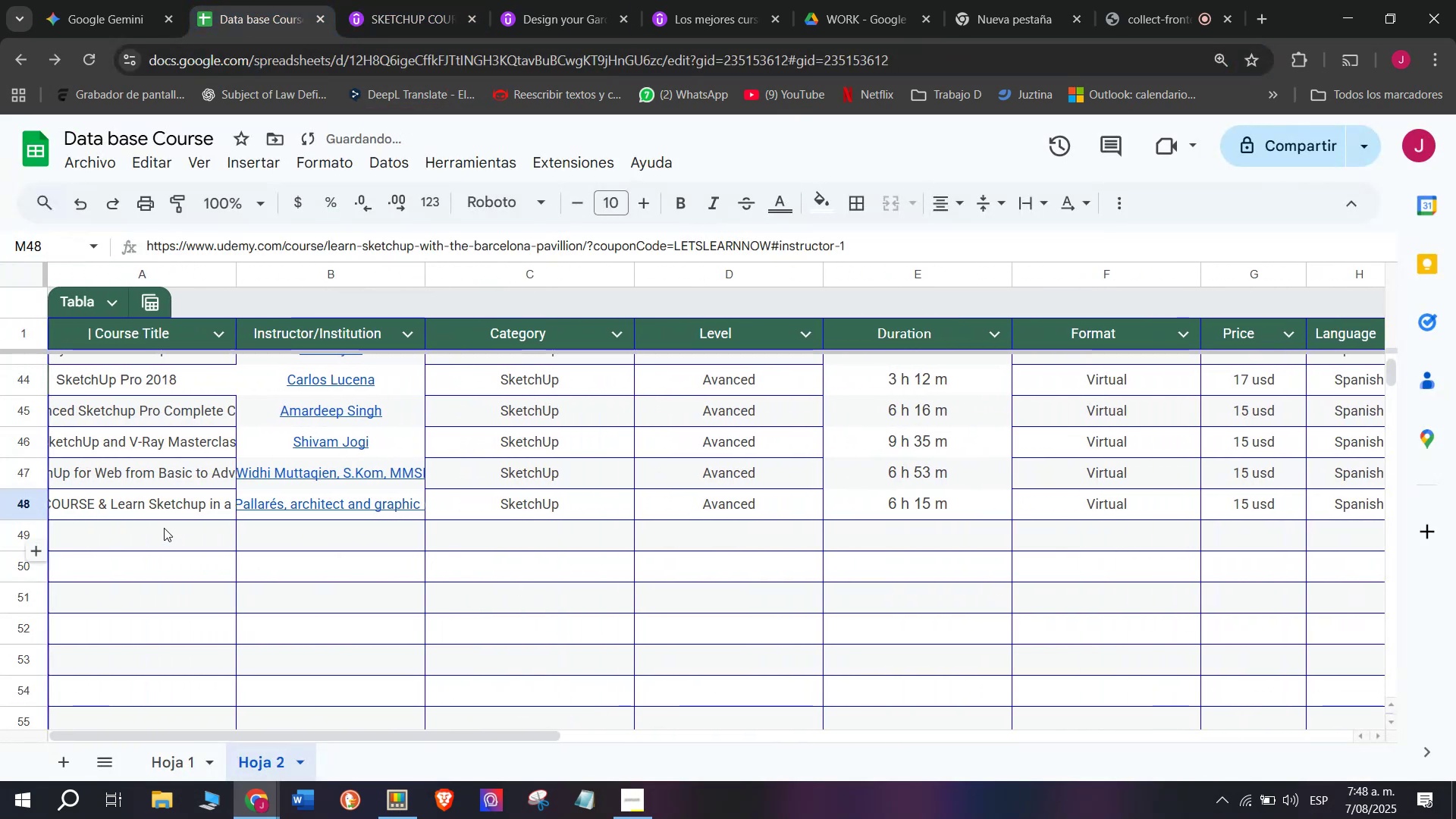 
left_click([164, 528])
 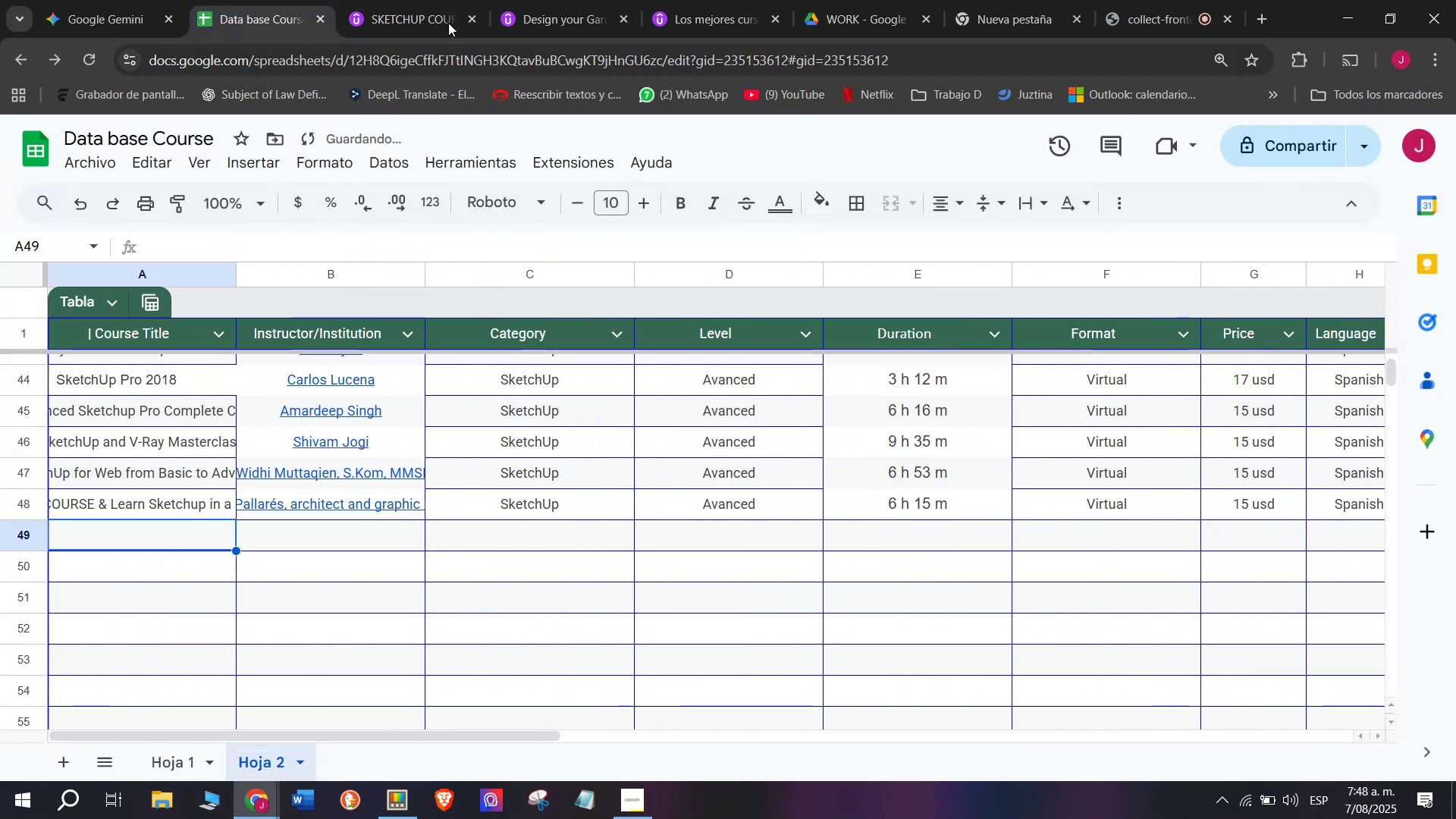 
left_click([452, 0])
 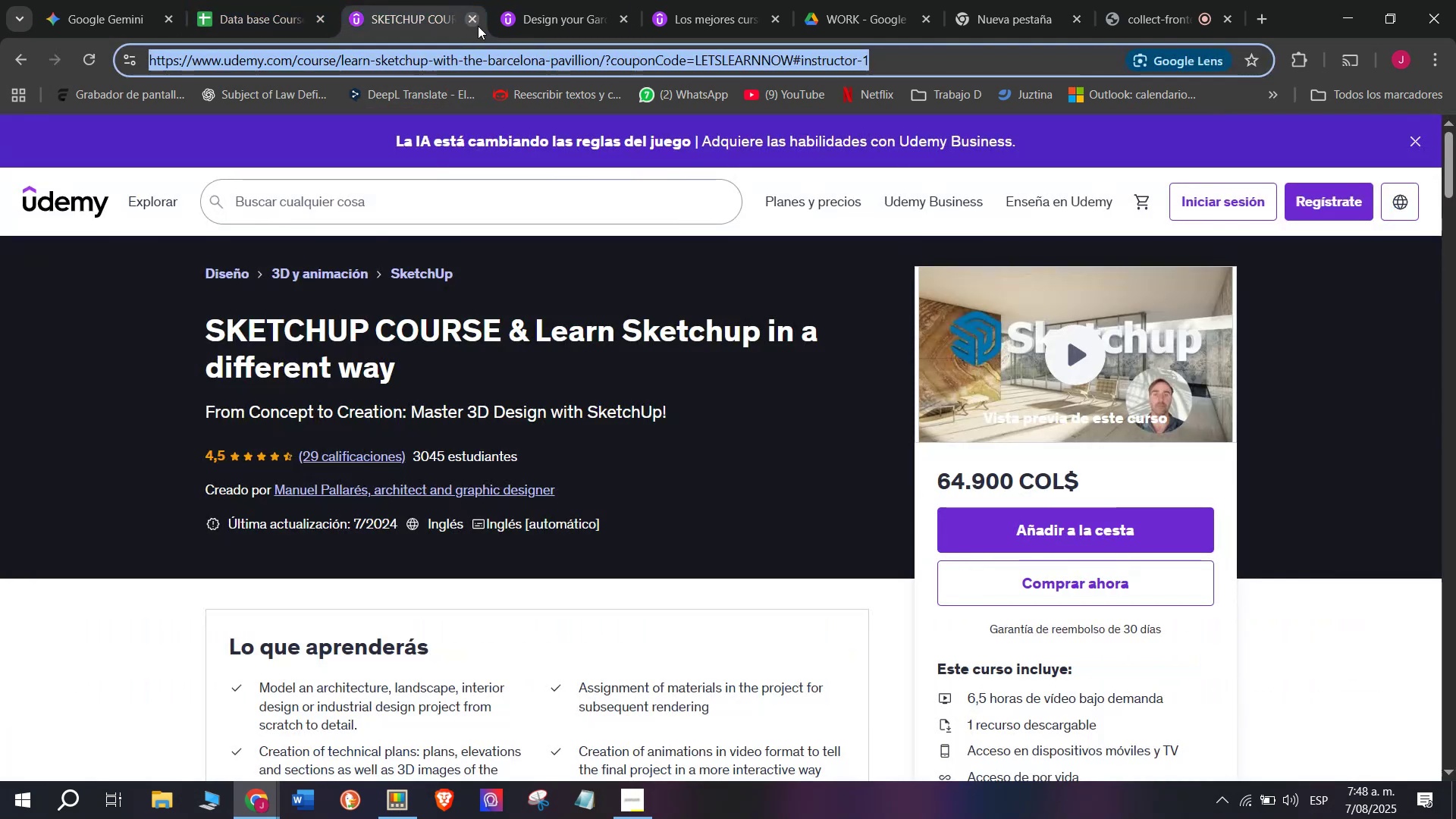 
left_click([478, 26])
 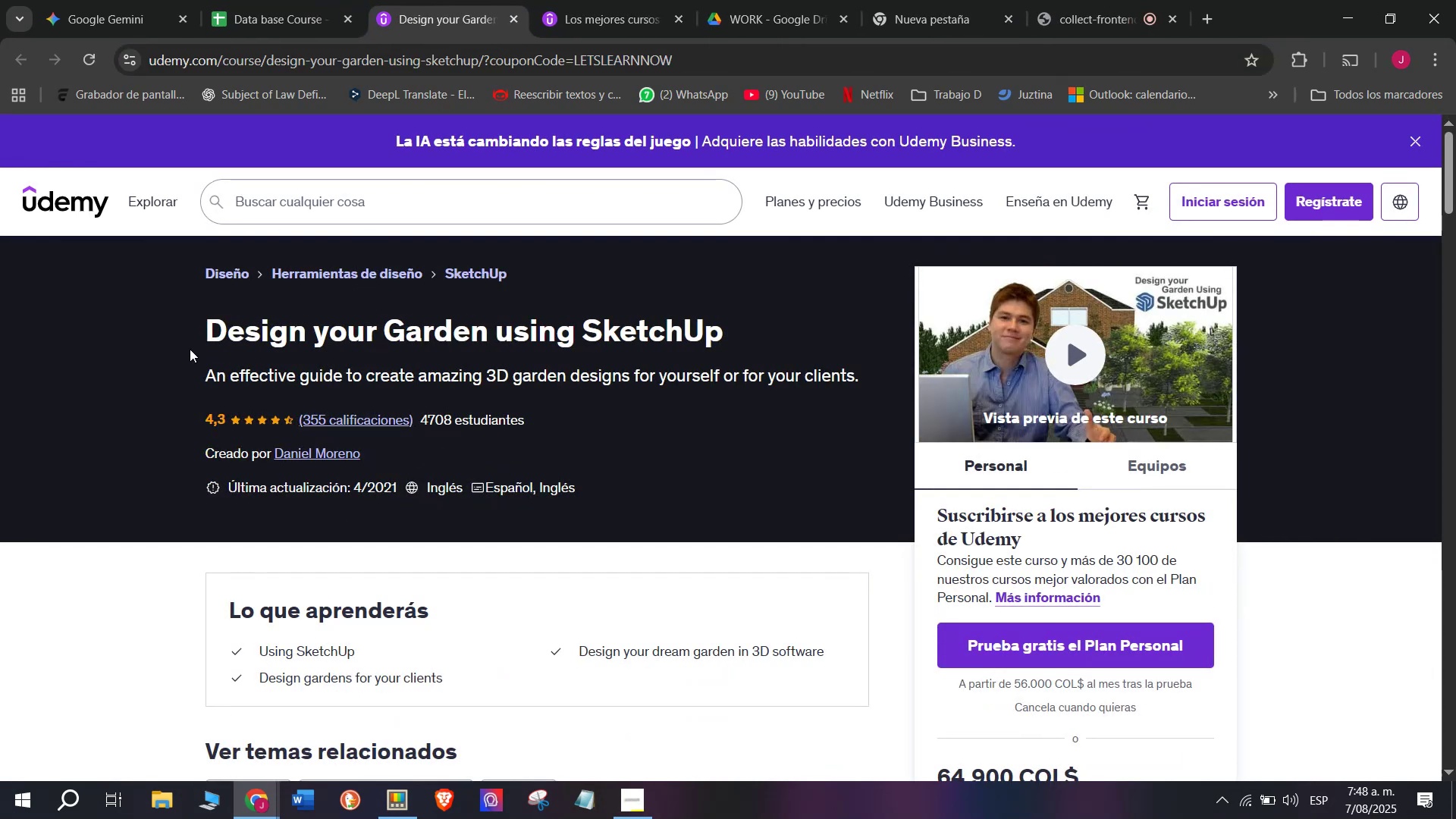 
left_click_drag(start_coordinate=[184, 341], to_coordinate=[772, 334])
 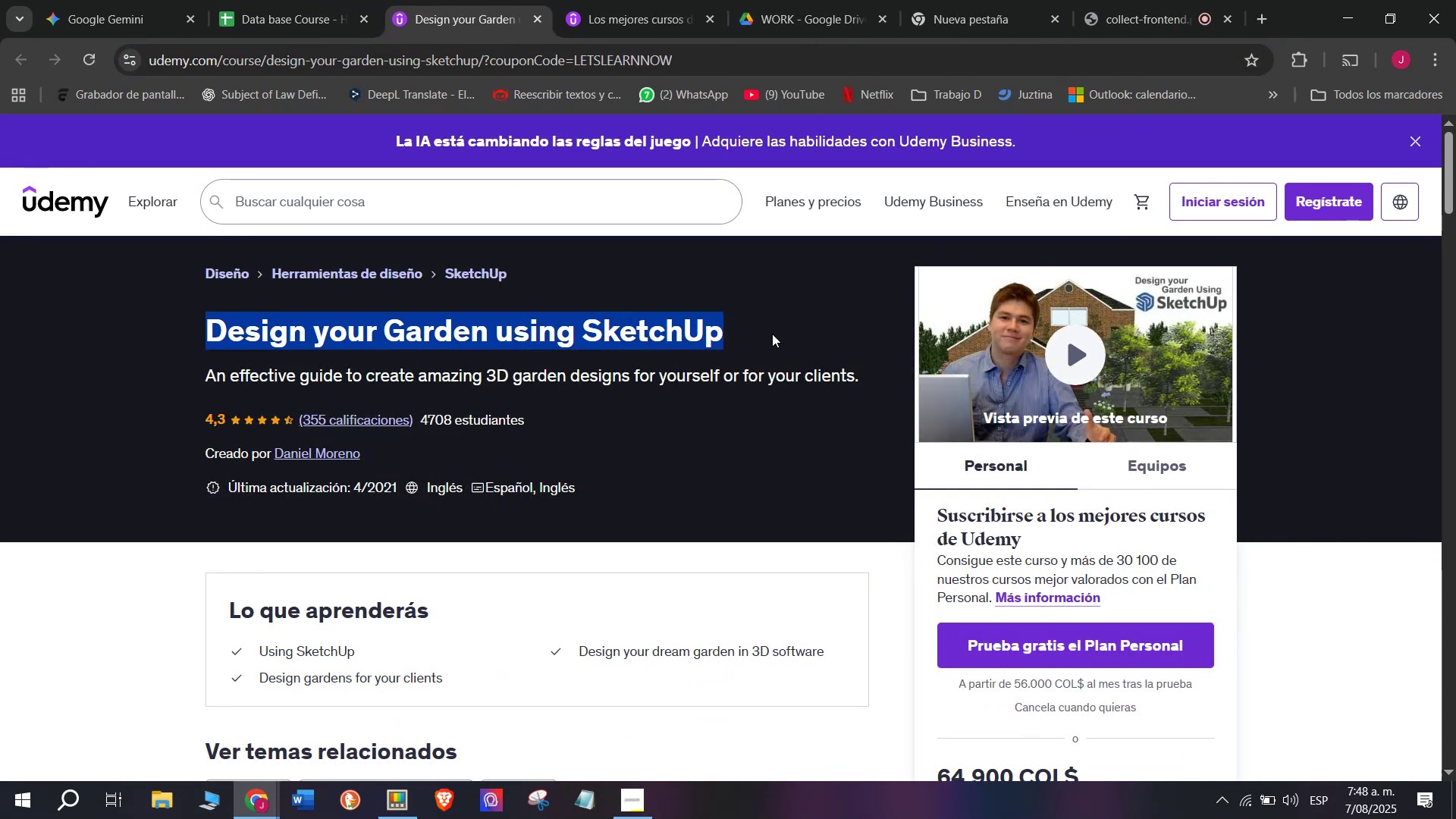 
key(Control+ControlLeft)
 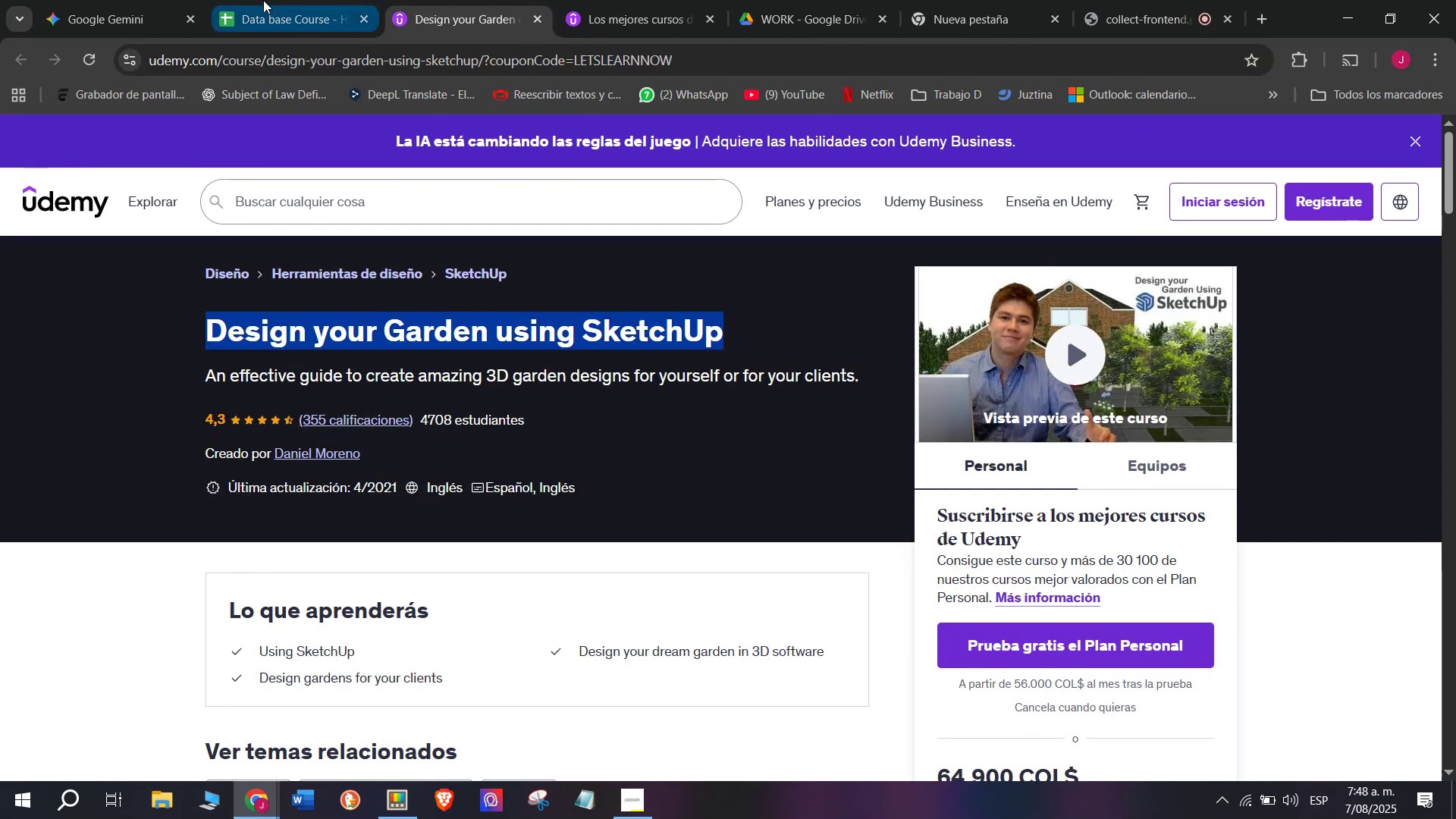 
key(Break)
 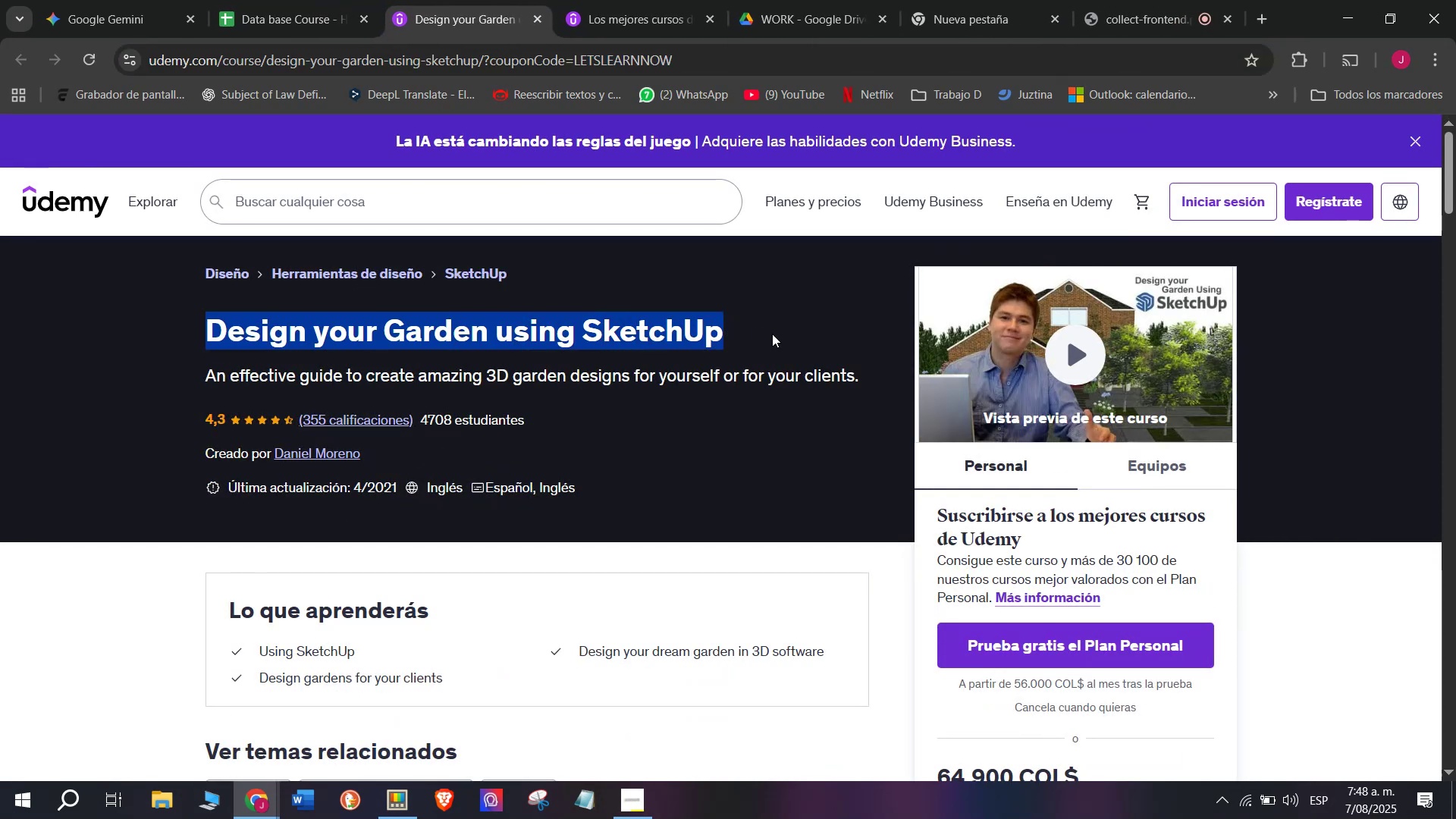 
key(Control+C)
 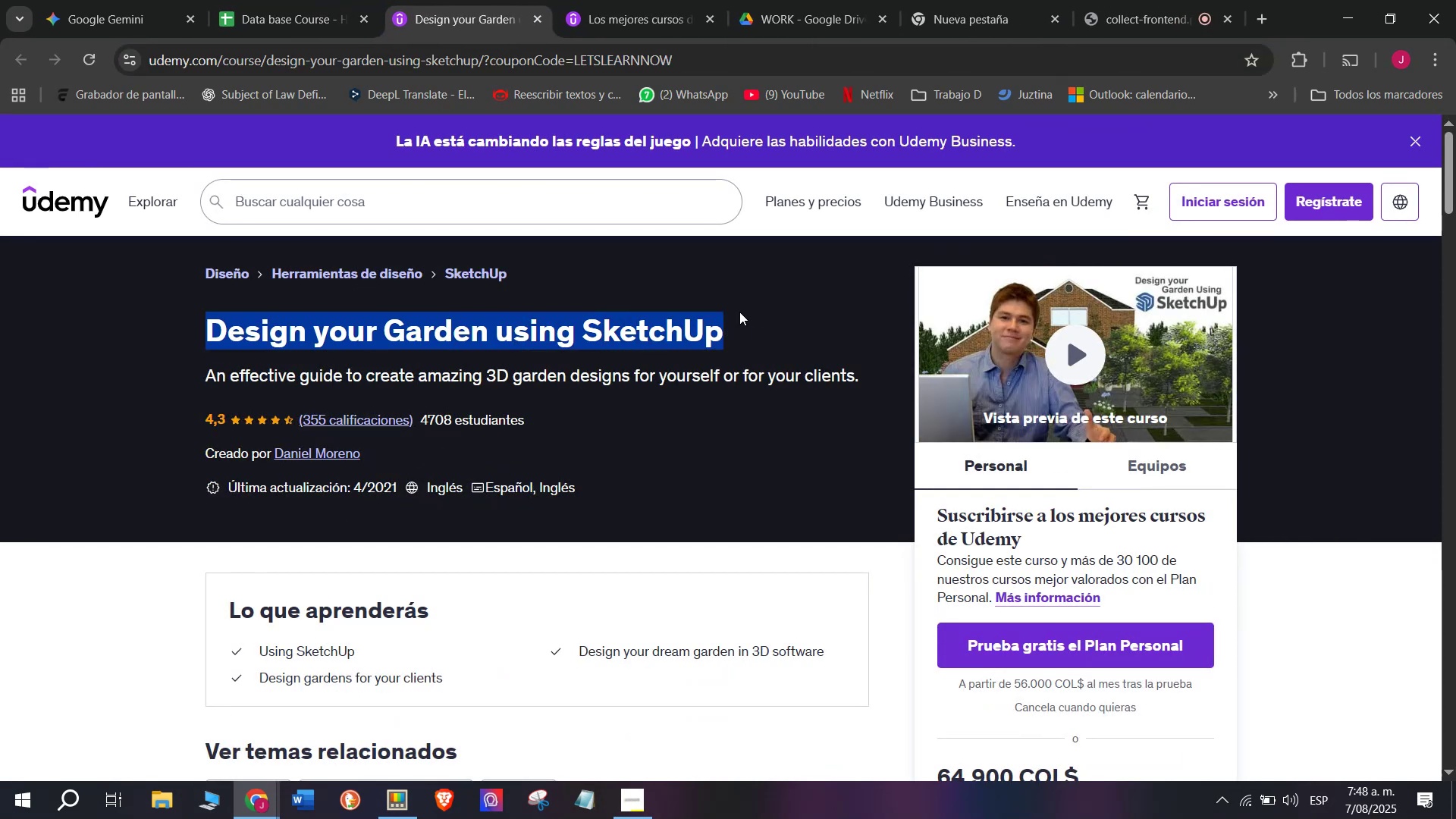 
key(Break)
 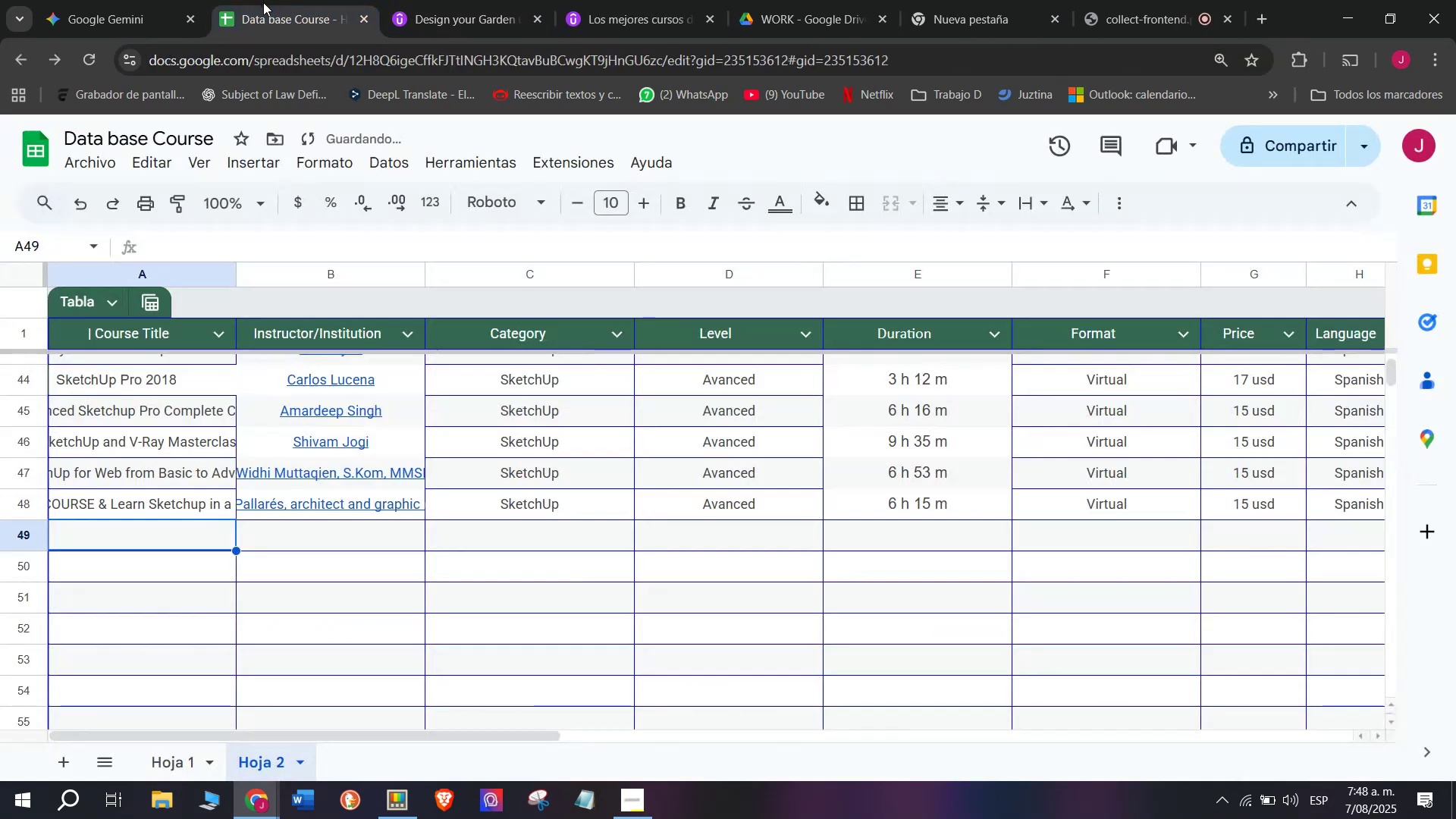 
key(Control+ControlLeft)
 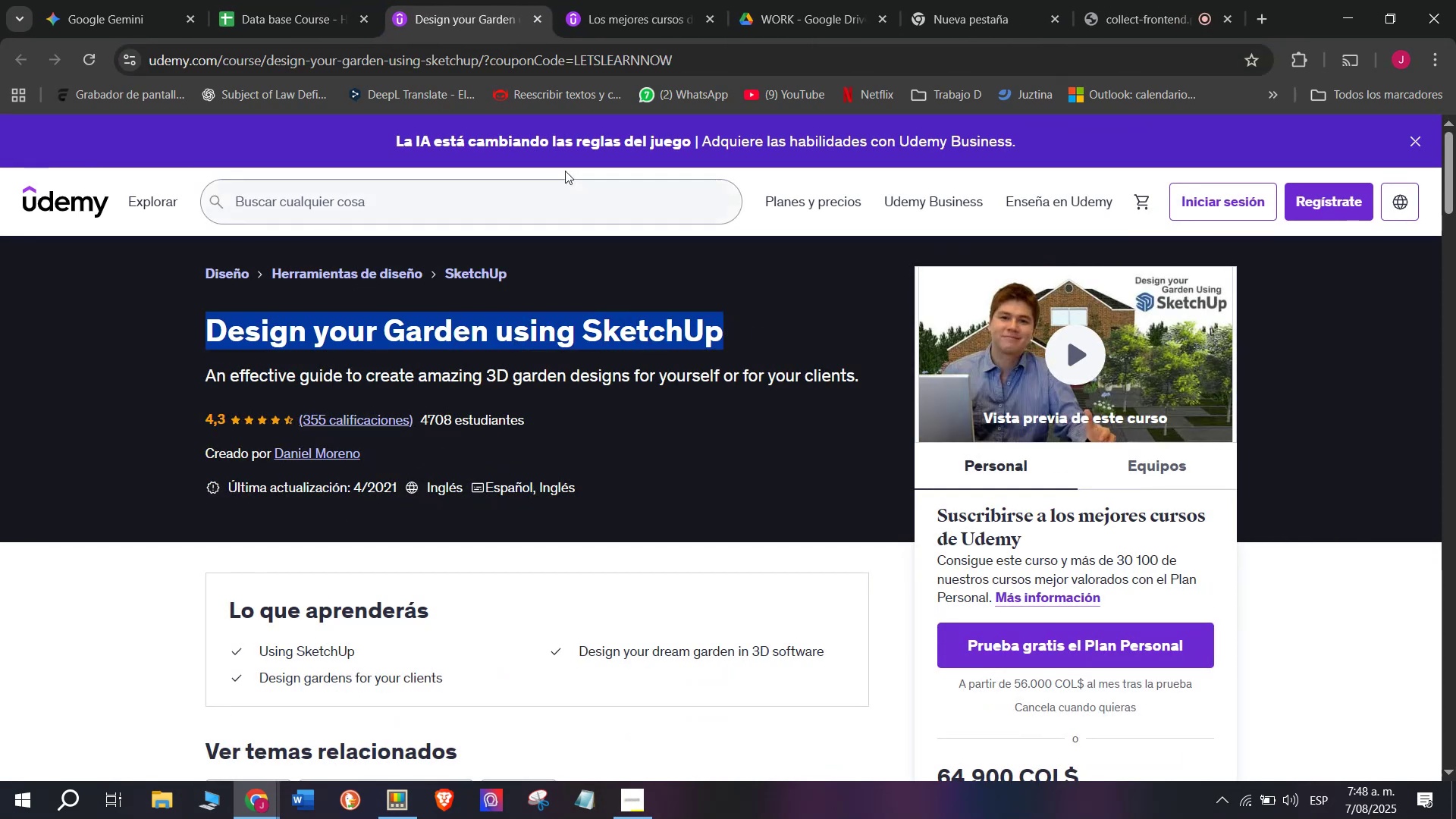 
key(Control+C)
 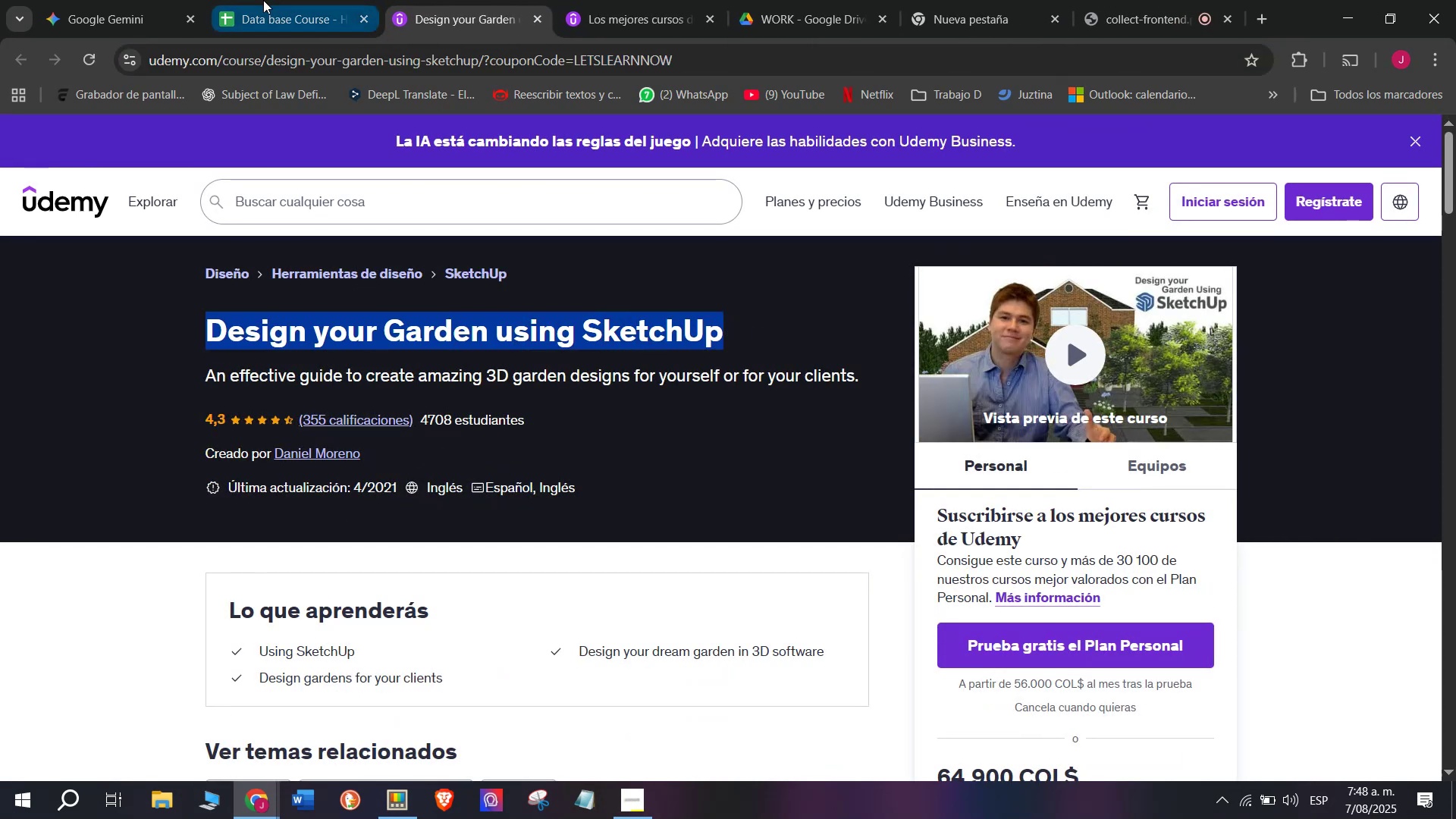 
left_click([263, 0])
 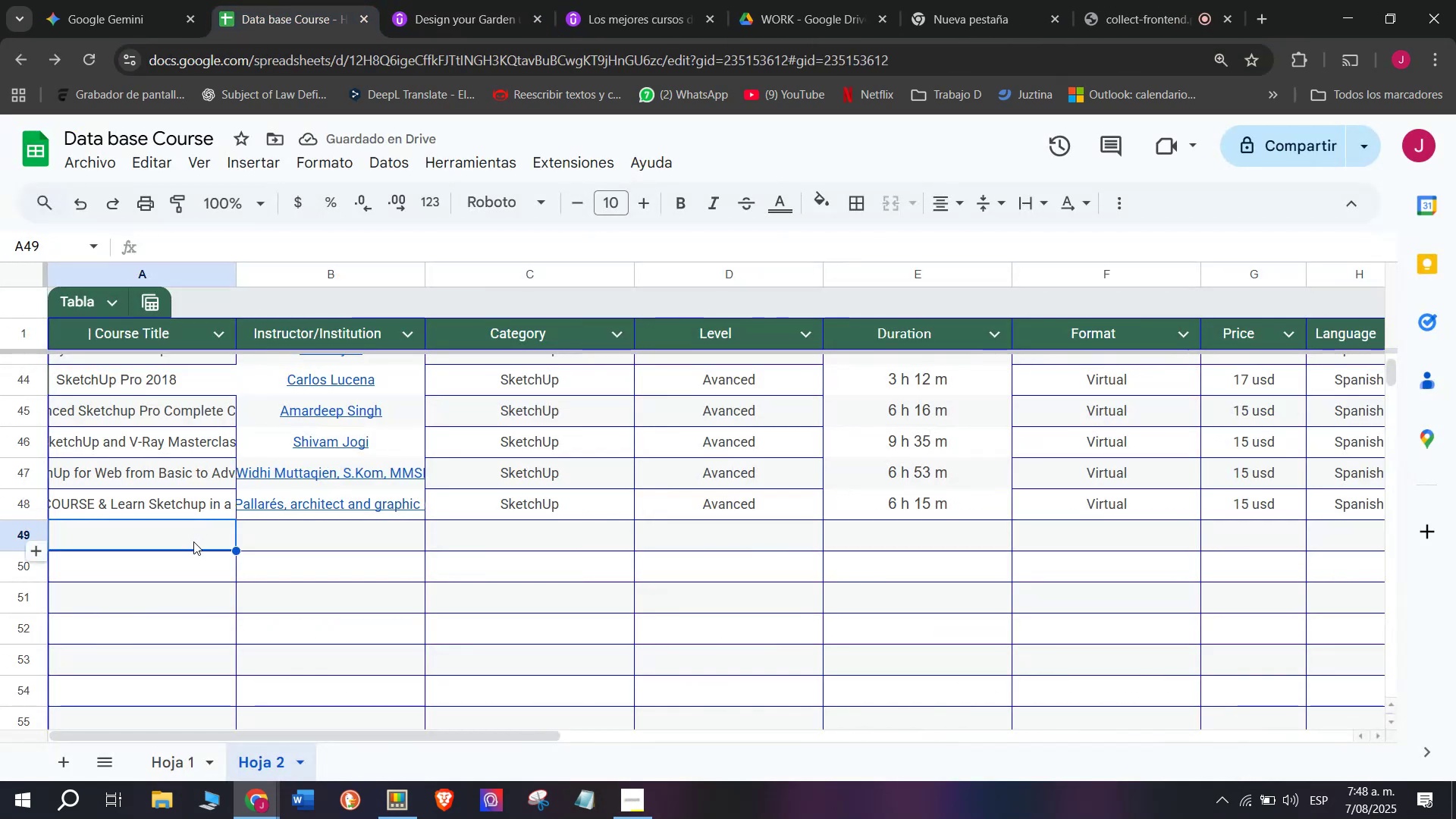 
double_click([193, 541])
 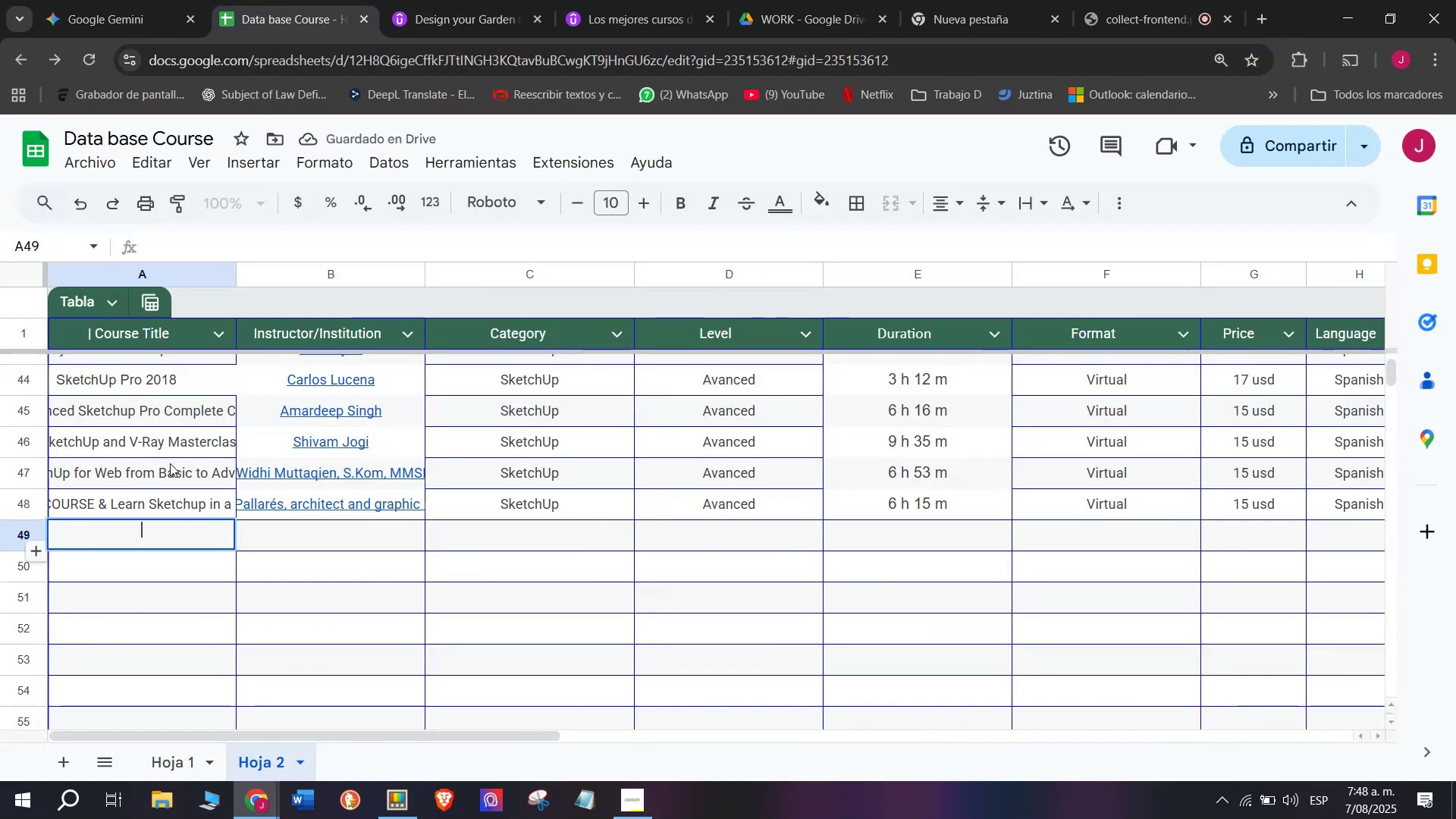 
key(Z)
 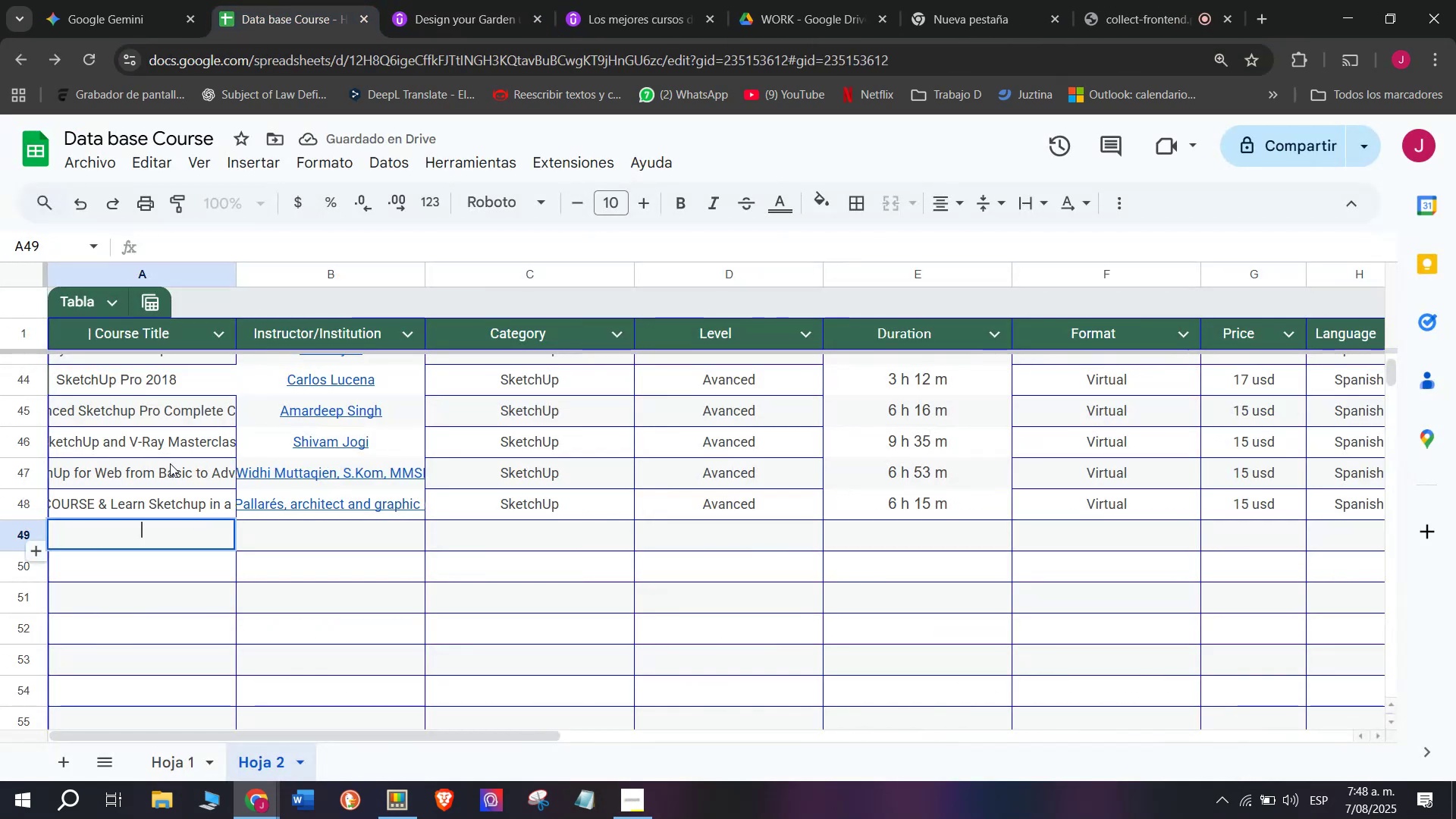 
key(Control+ControlLeft)
 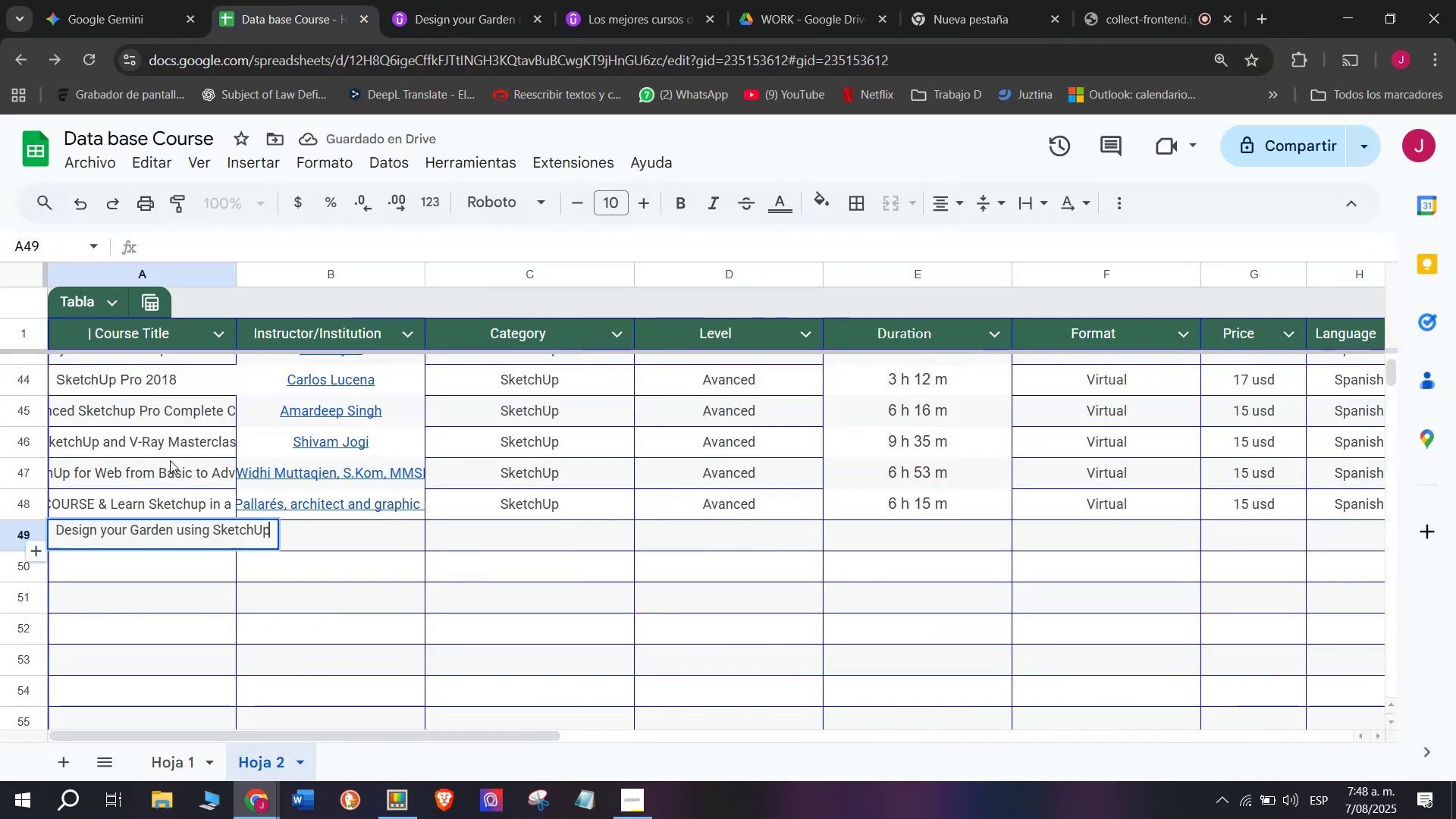 
key(Control+V)
 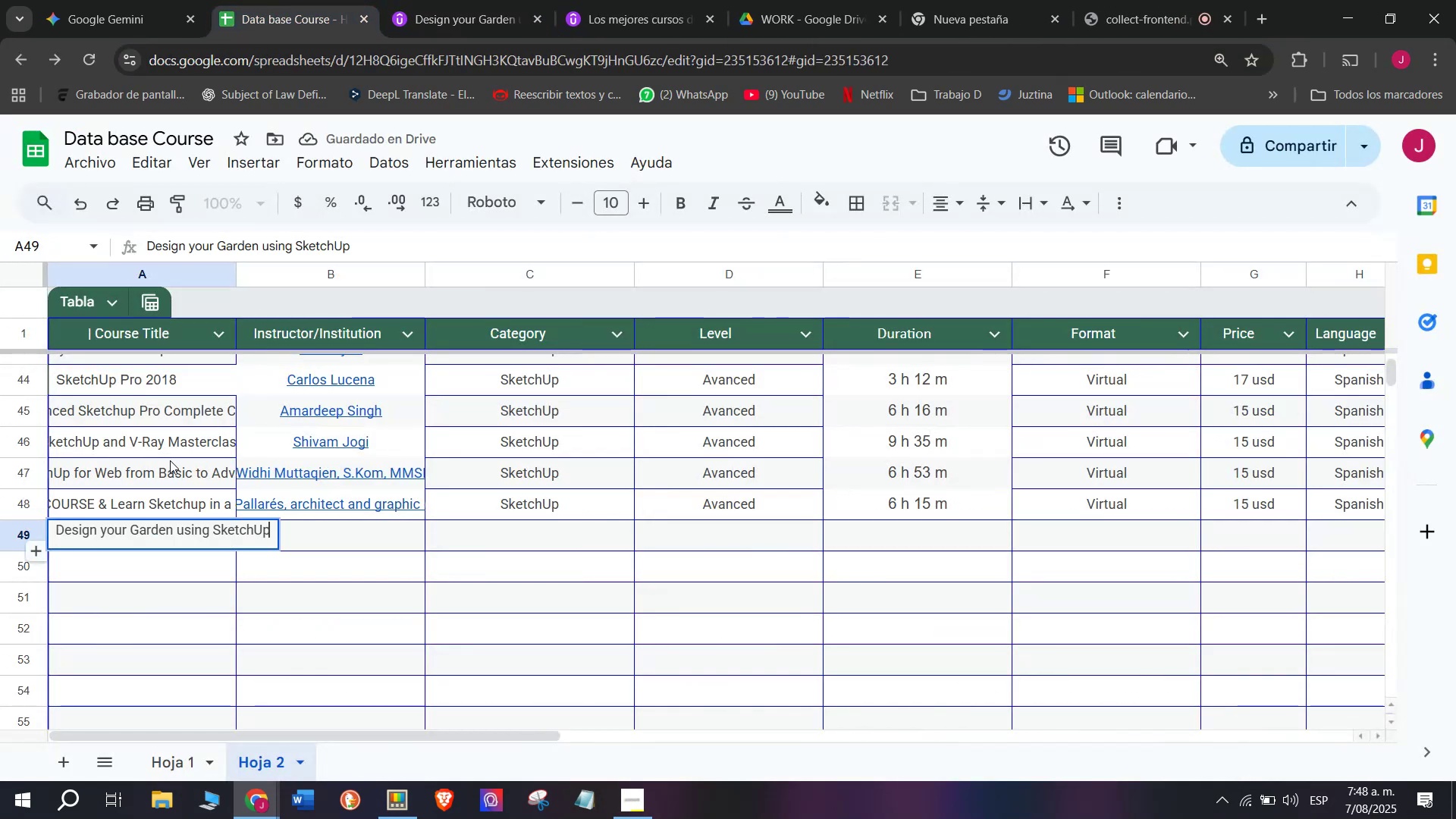 
left_click([170, 460])
 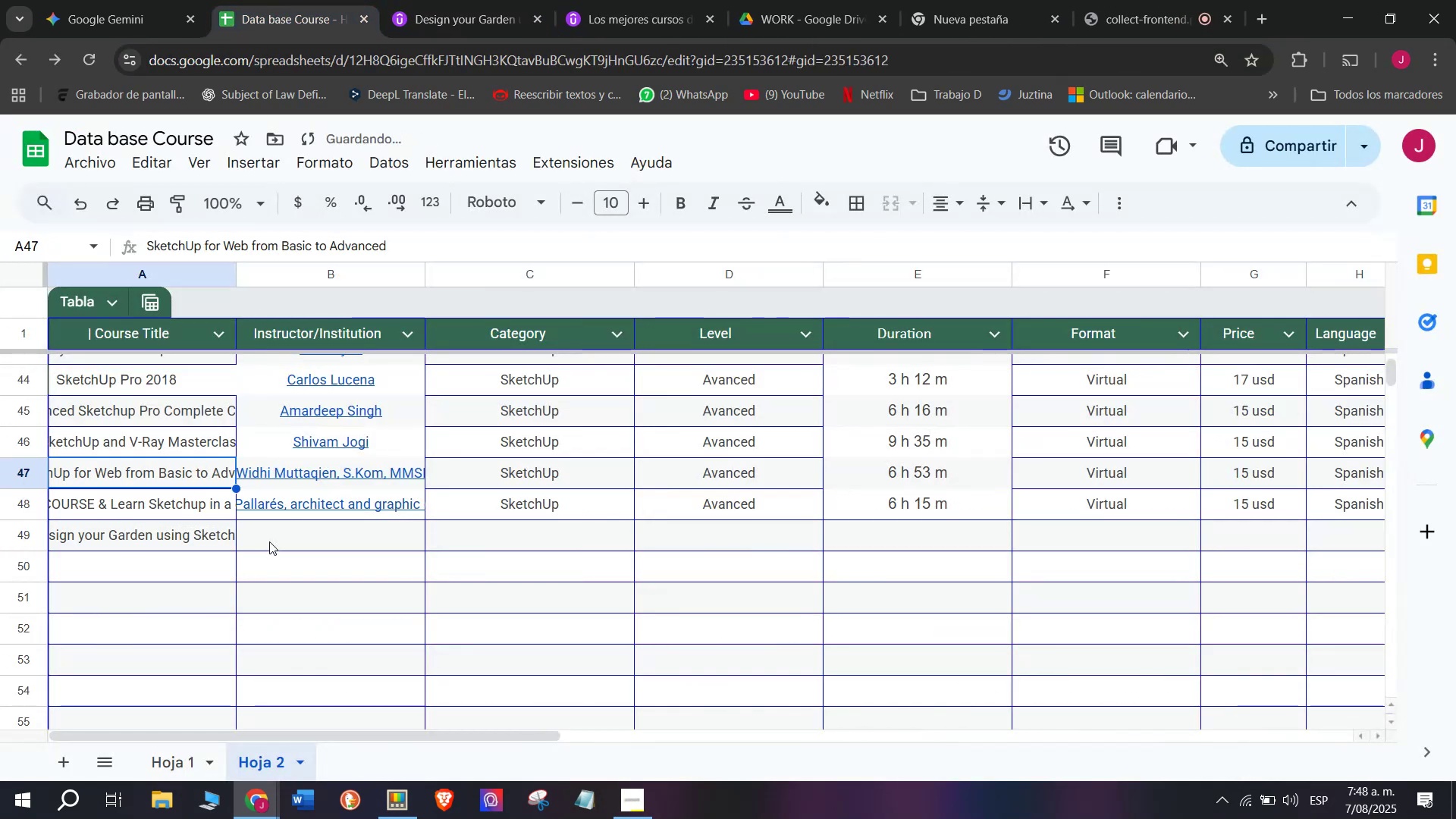 
left_click([271, 541])
 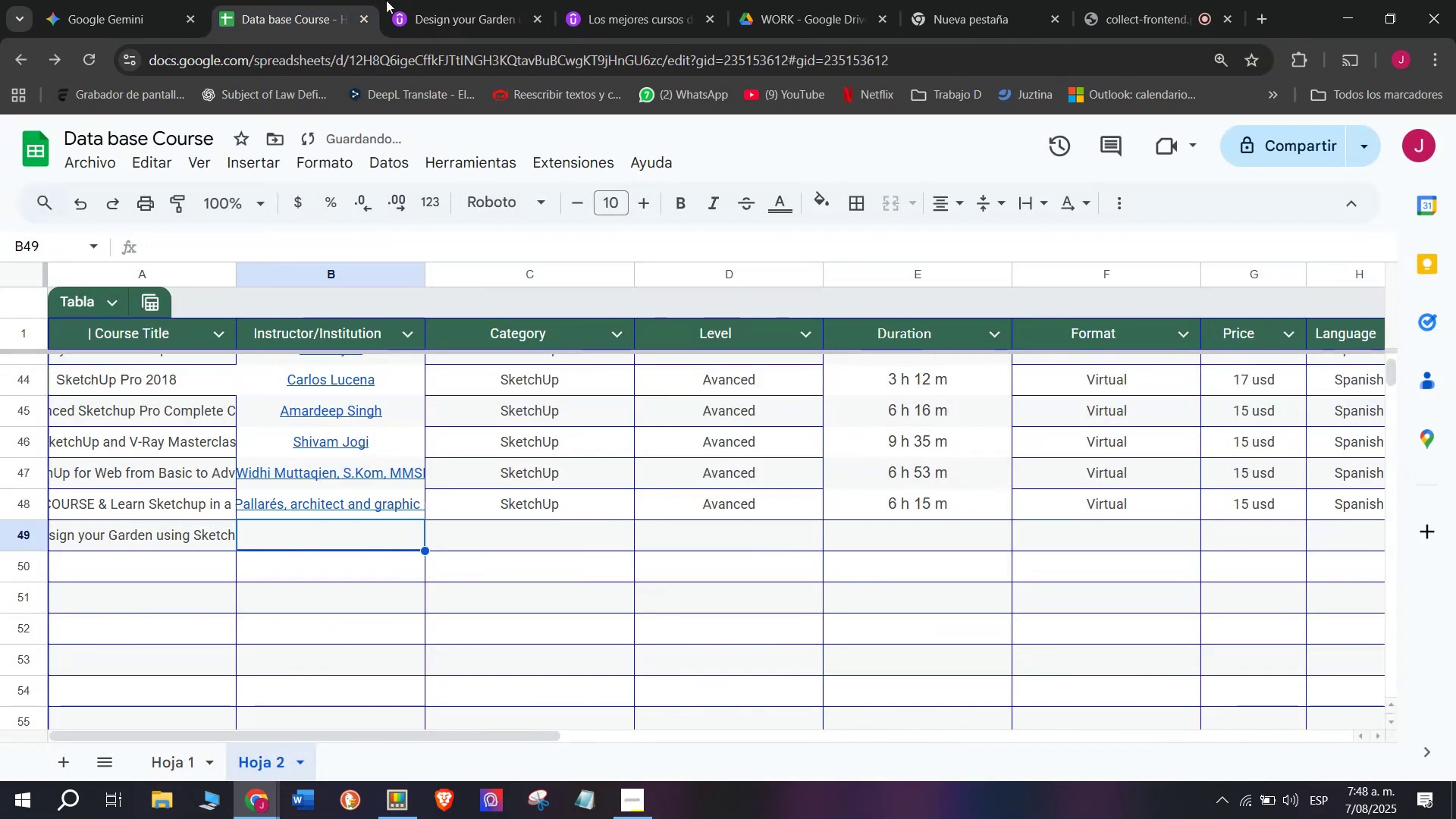 
left_click([486, 0])
 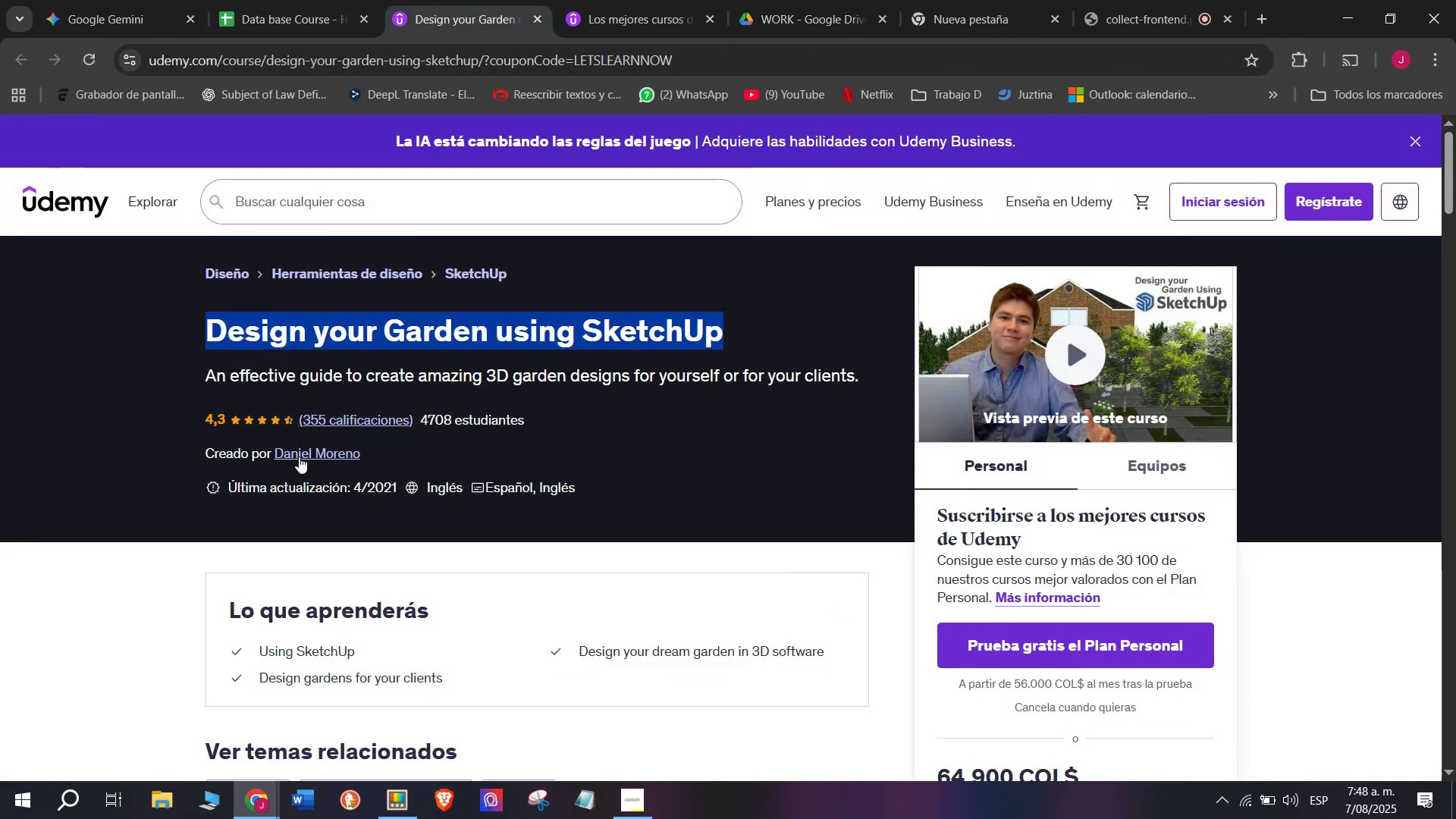 
left_click([299, 457])
 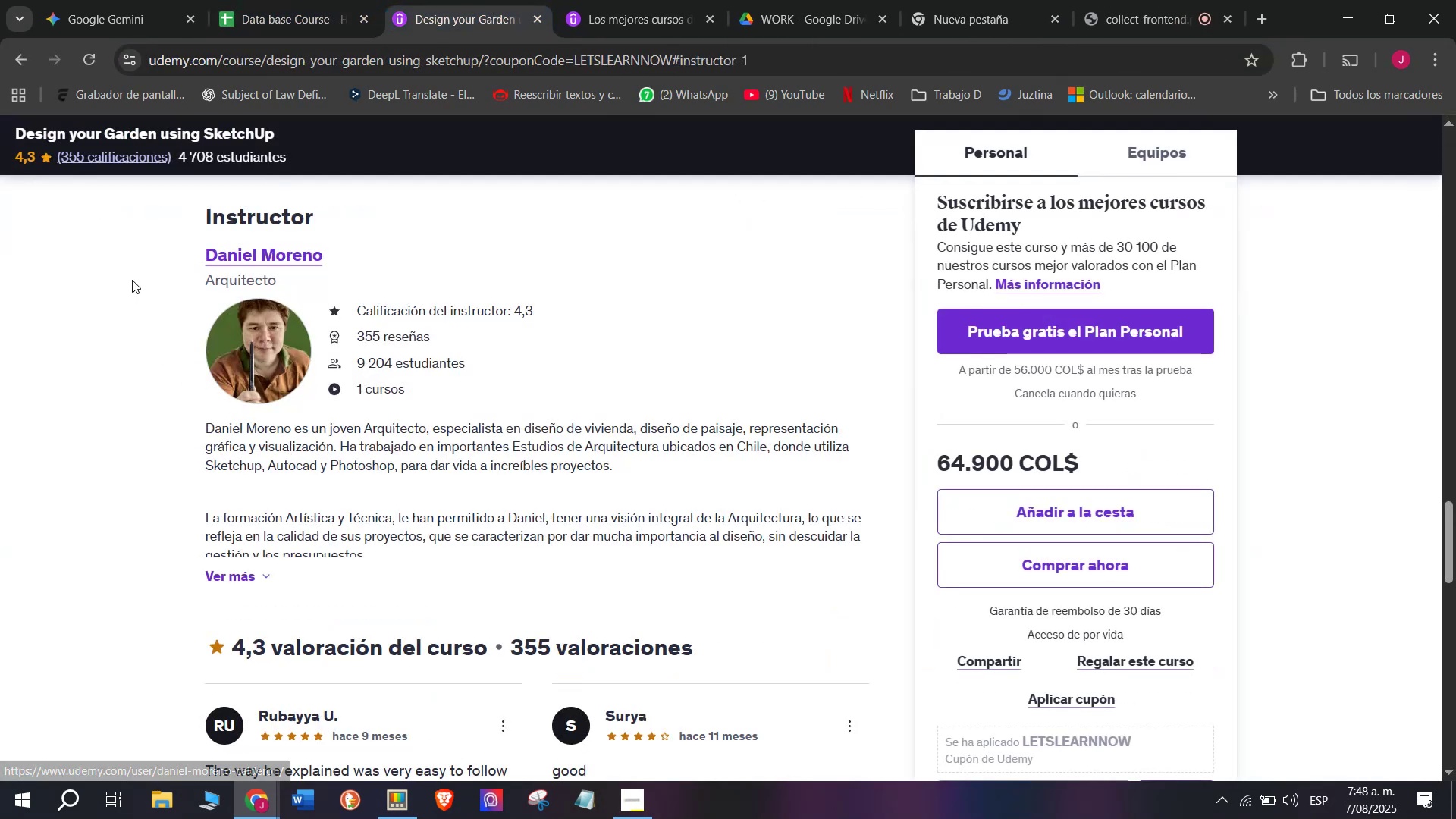 
left_click_drag(start_coordinate=[145, 255], to_coordinate=[334, 240])
 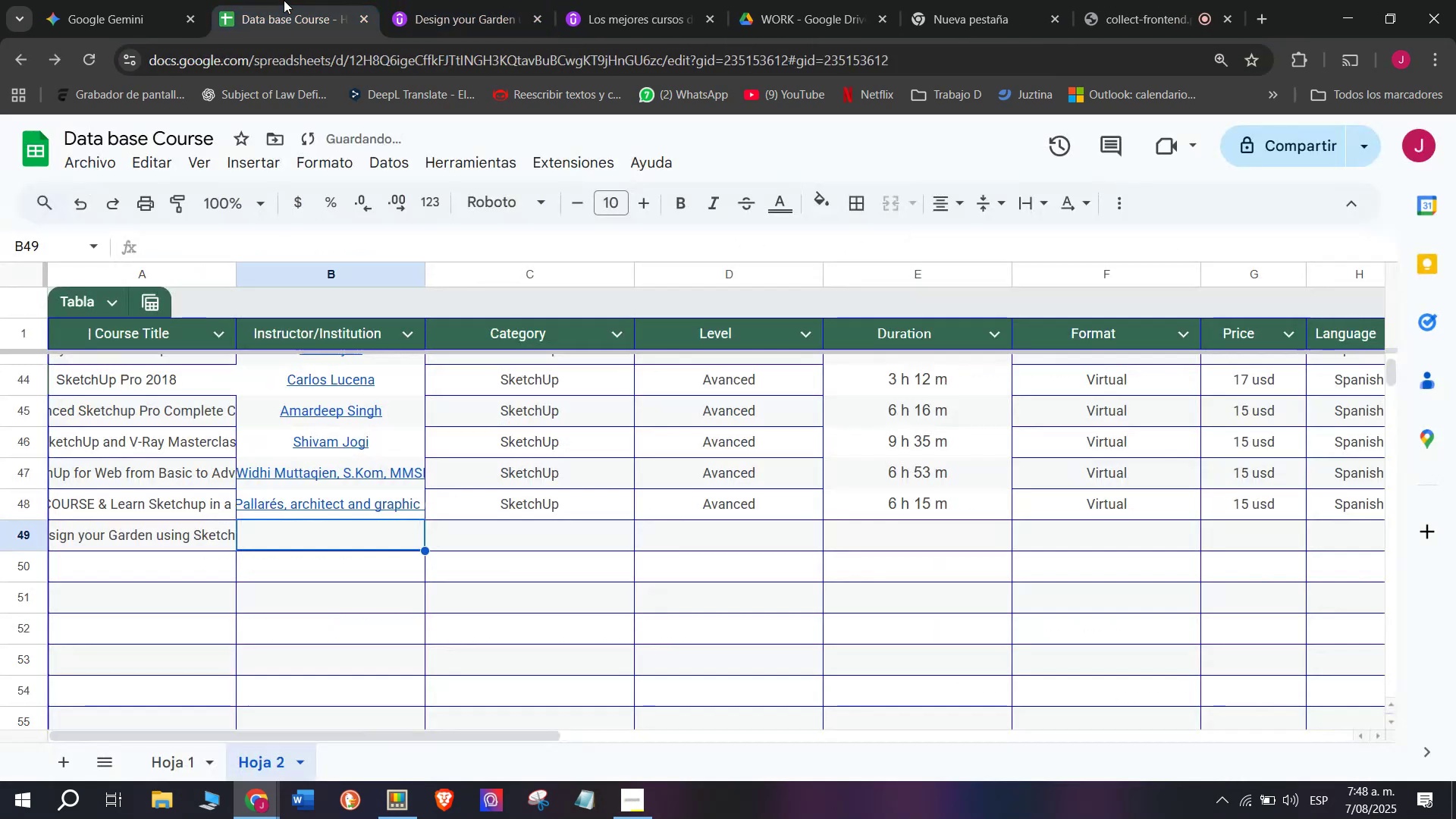 
key(Control+ControlLeft)
 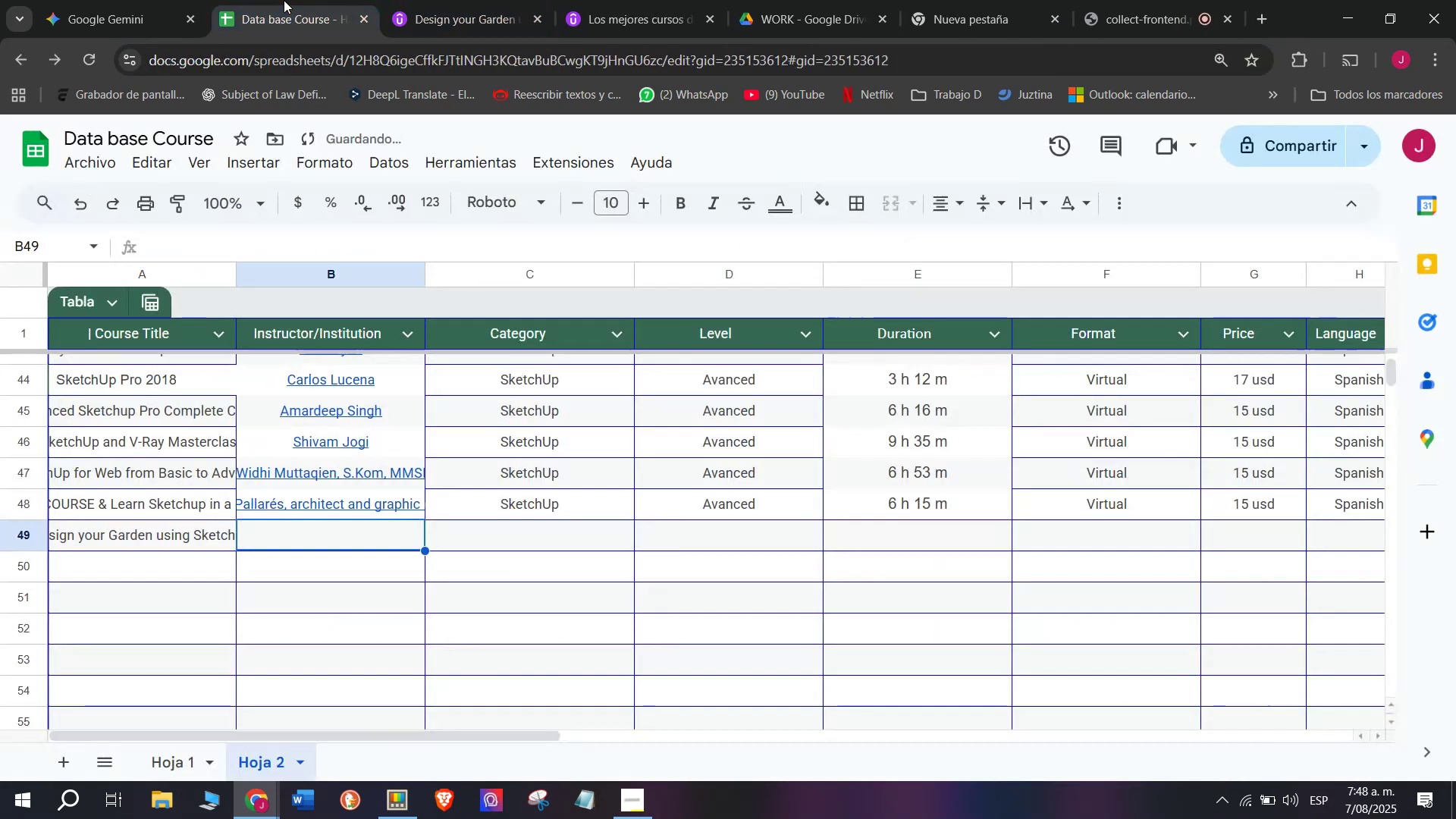 
key(Break)
 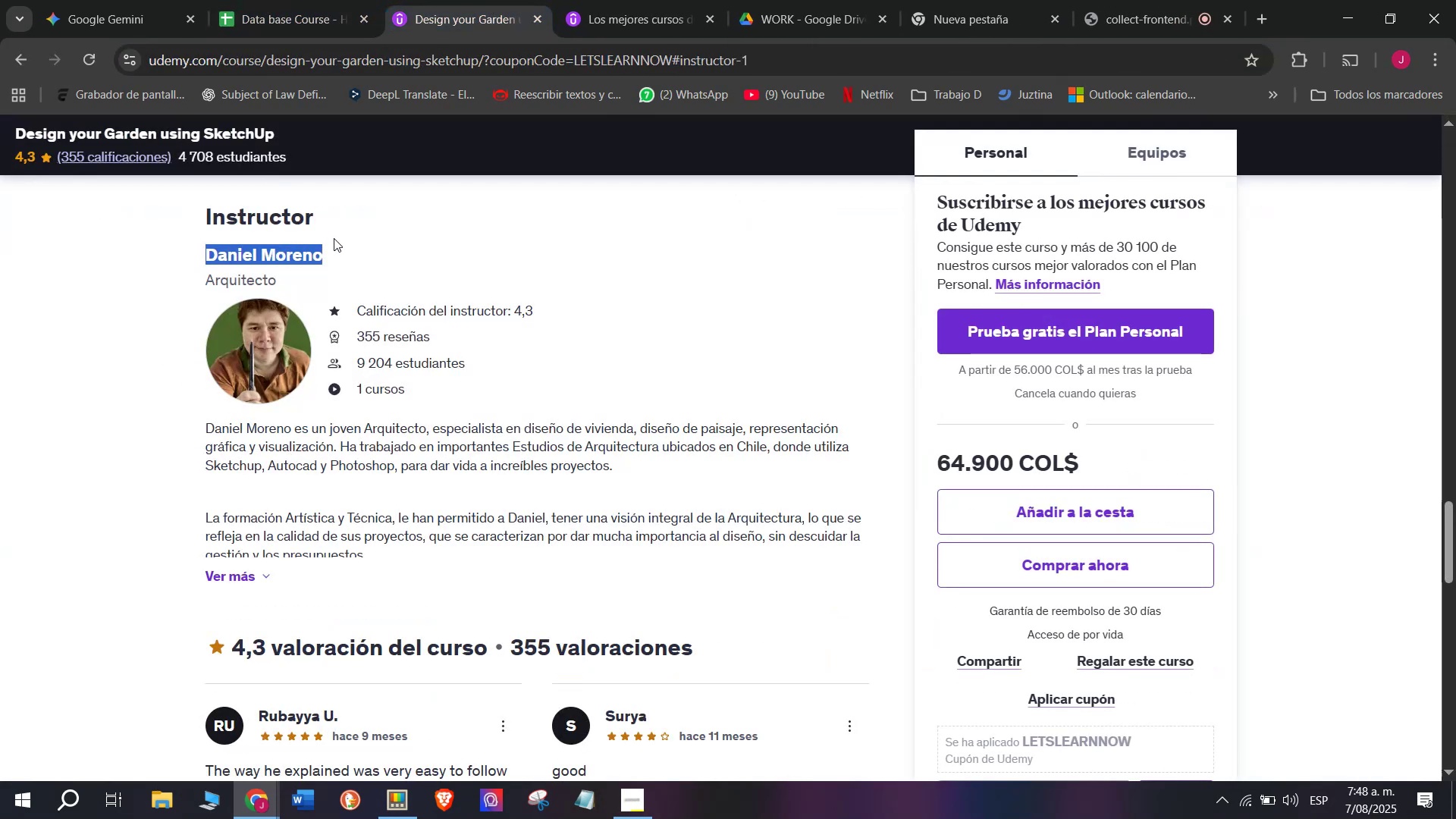 
key(Control+C)
 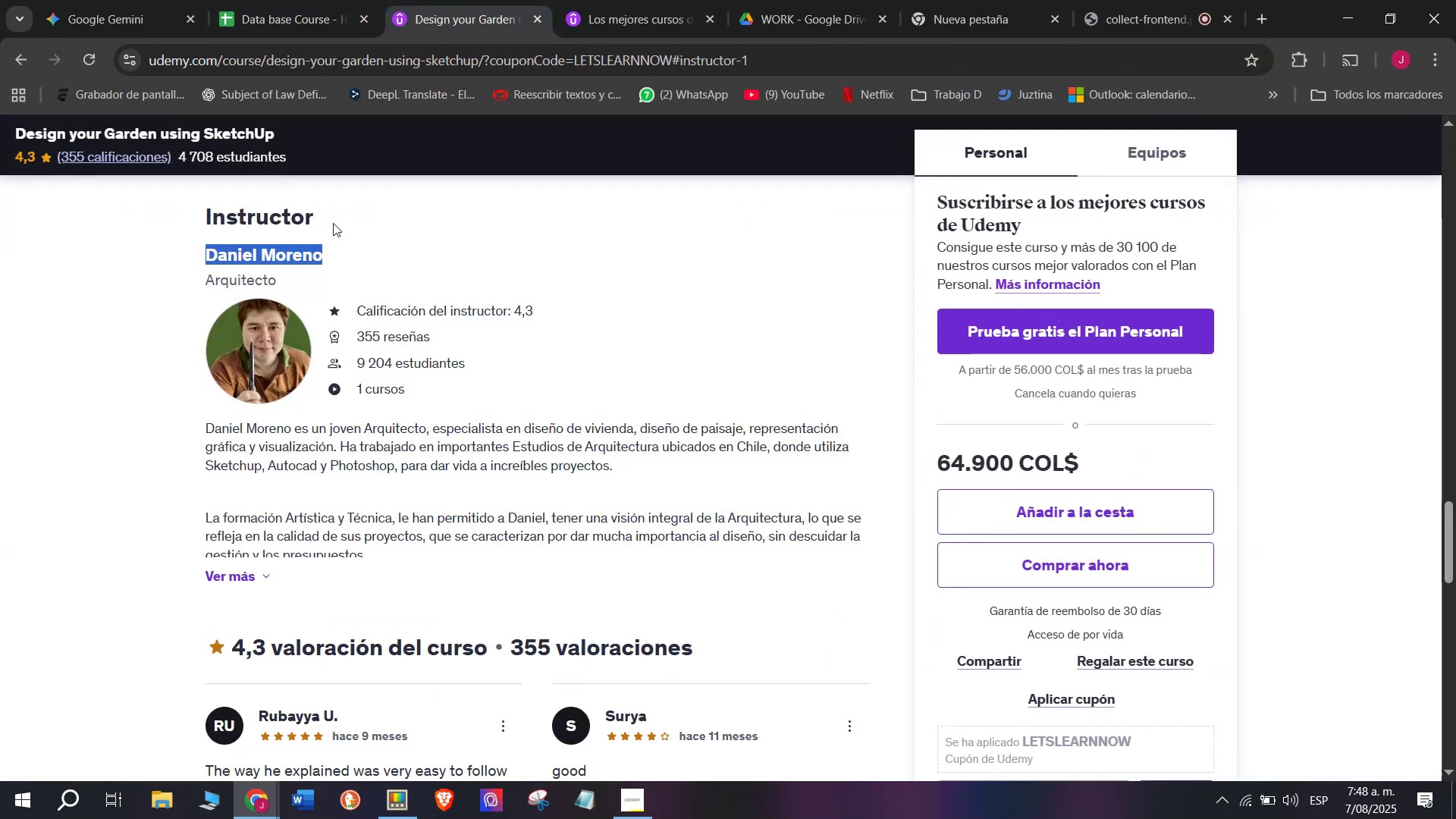 
key(Break)
 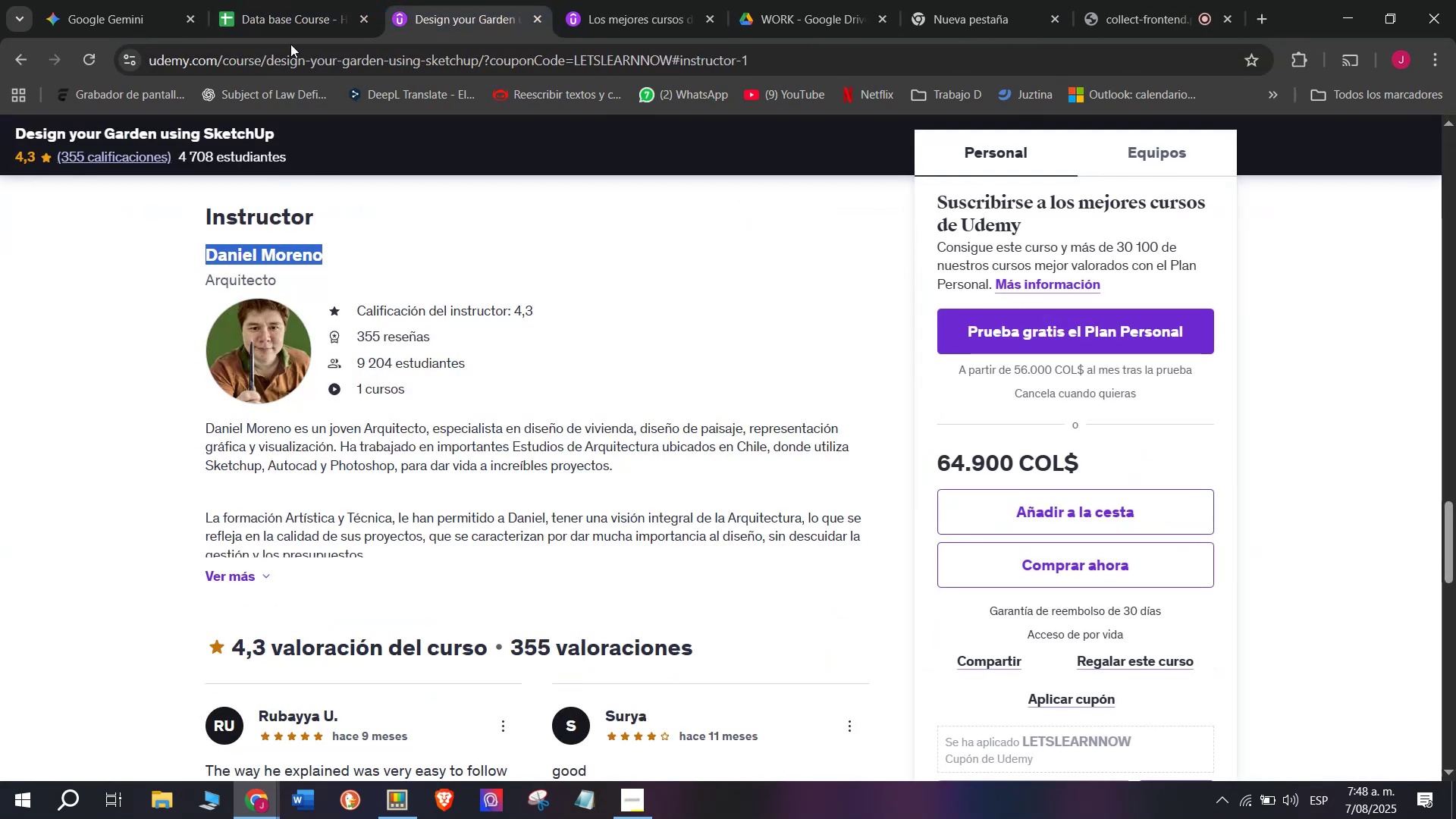 
key(Control+ControlLeft)
 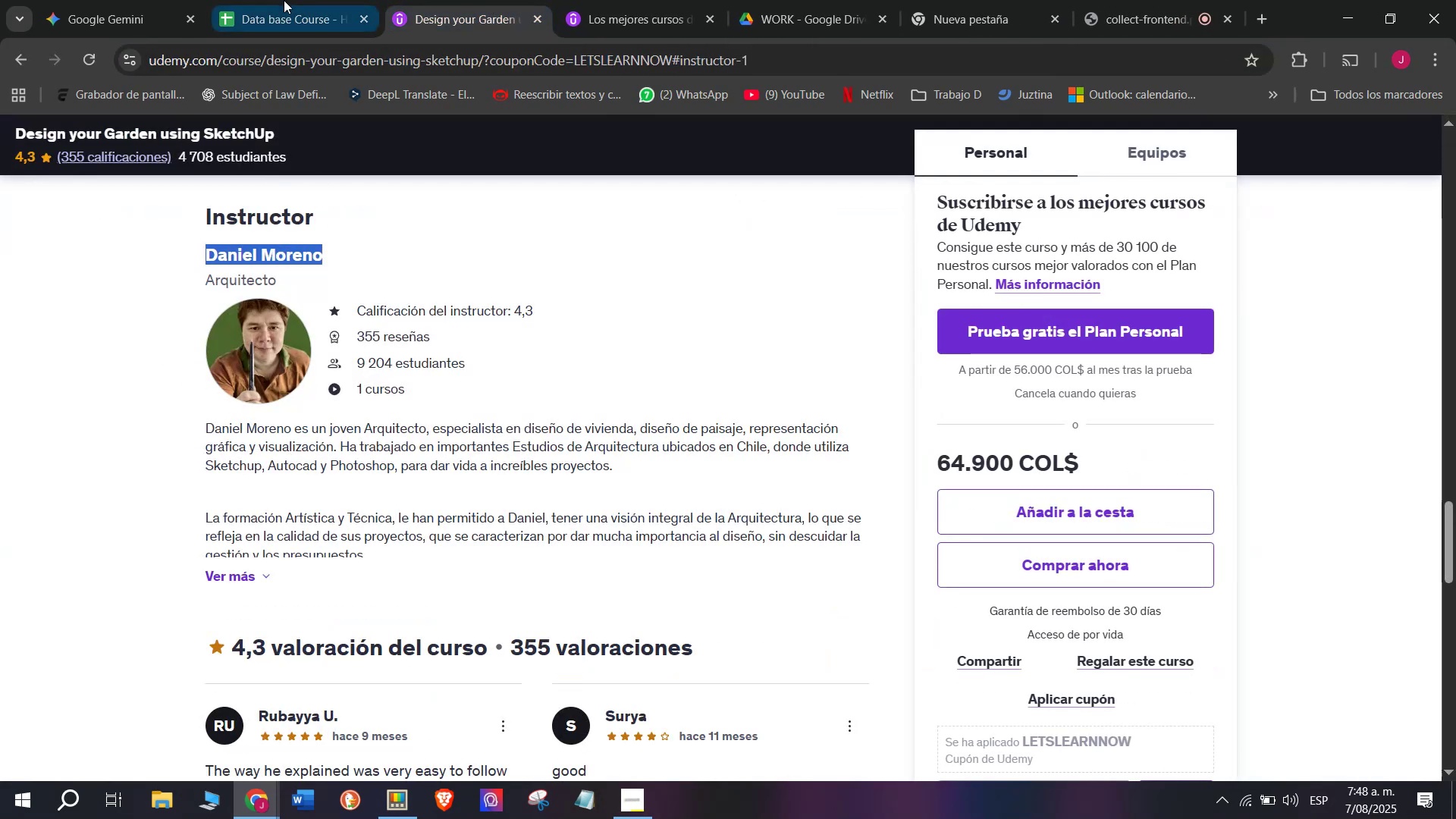 
key(Control+C)
 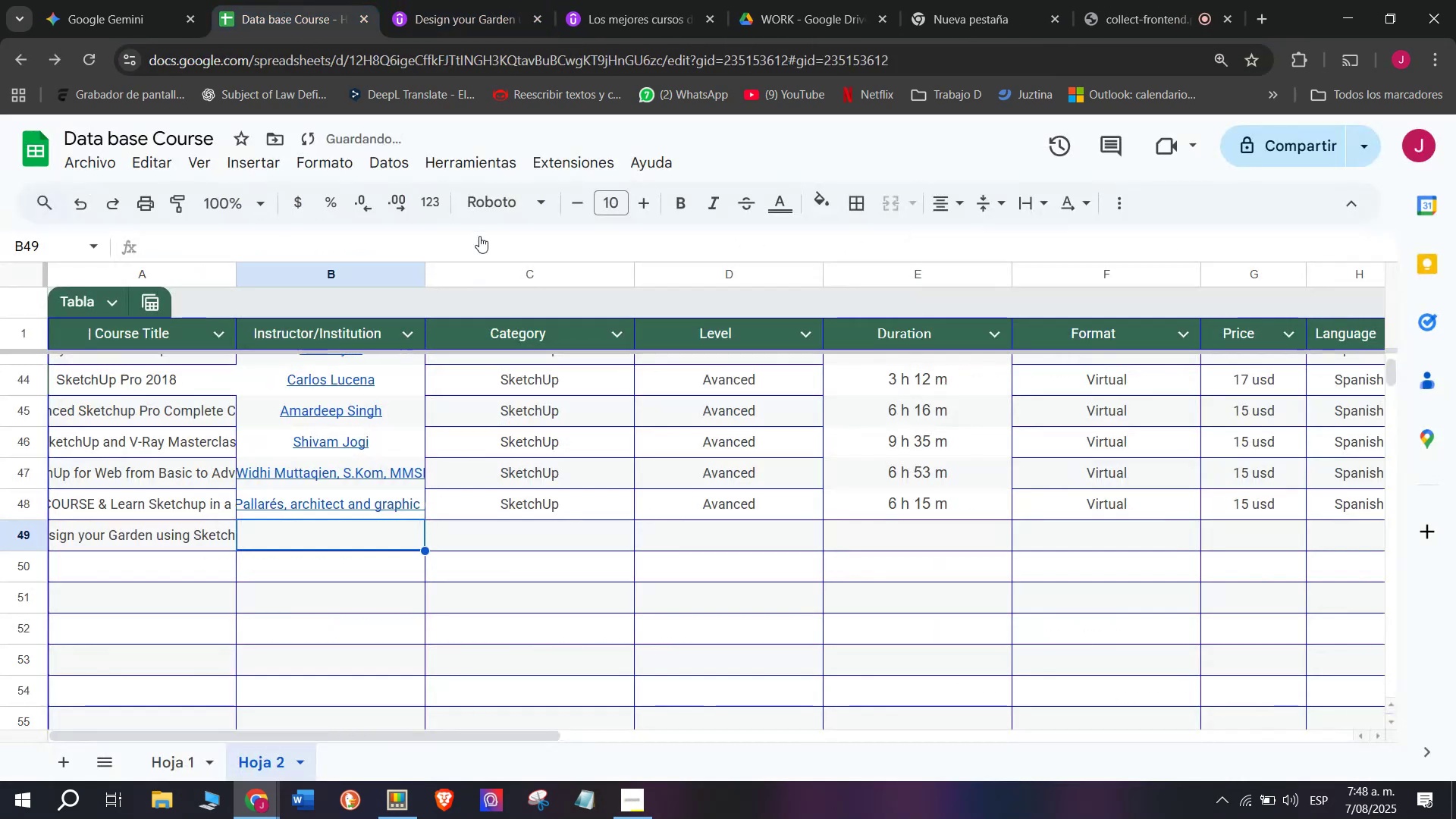 
left_click([284, 0])
 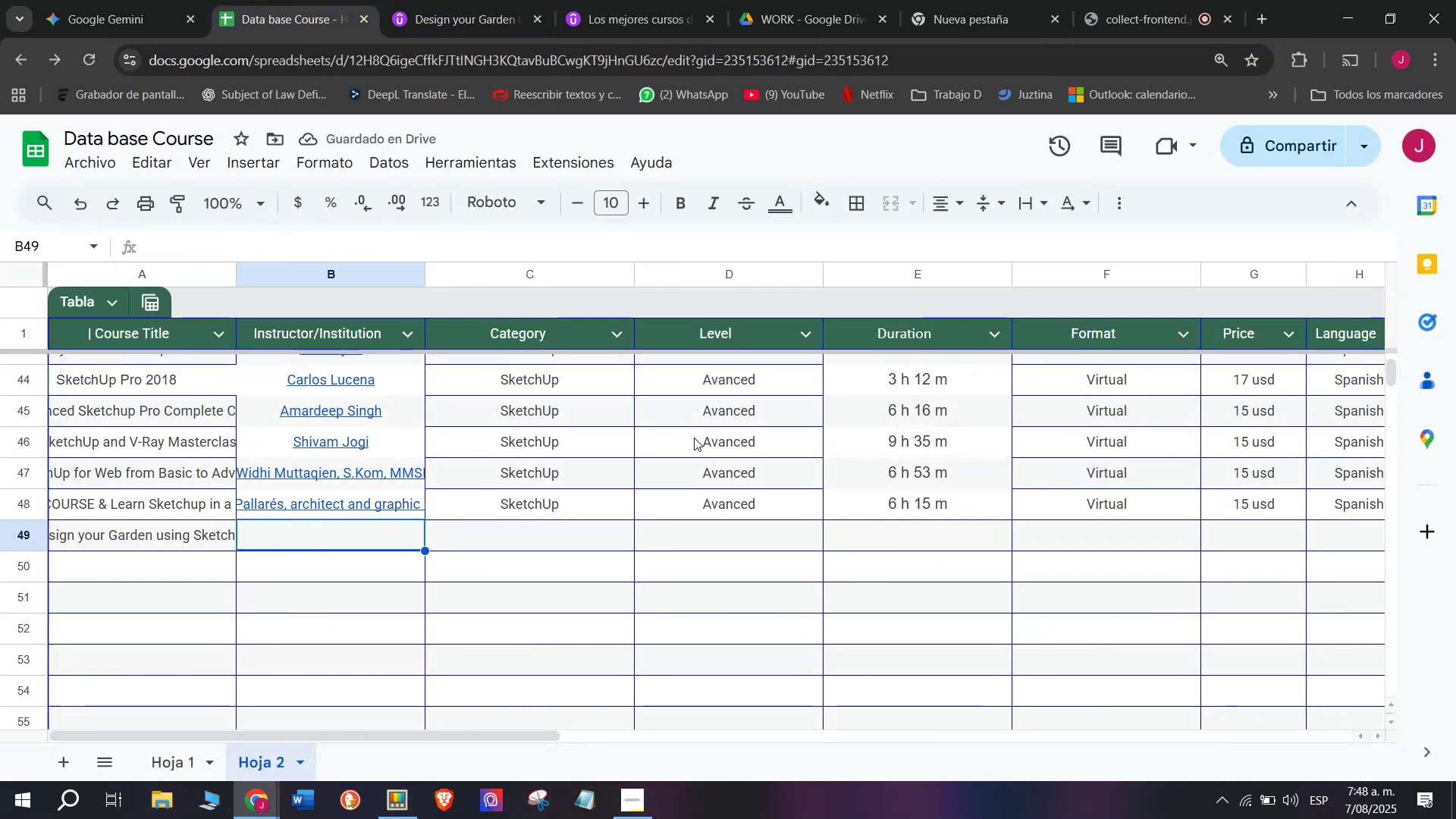 
key(Z)
 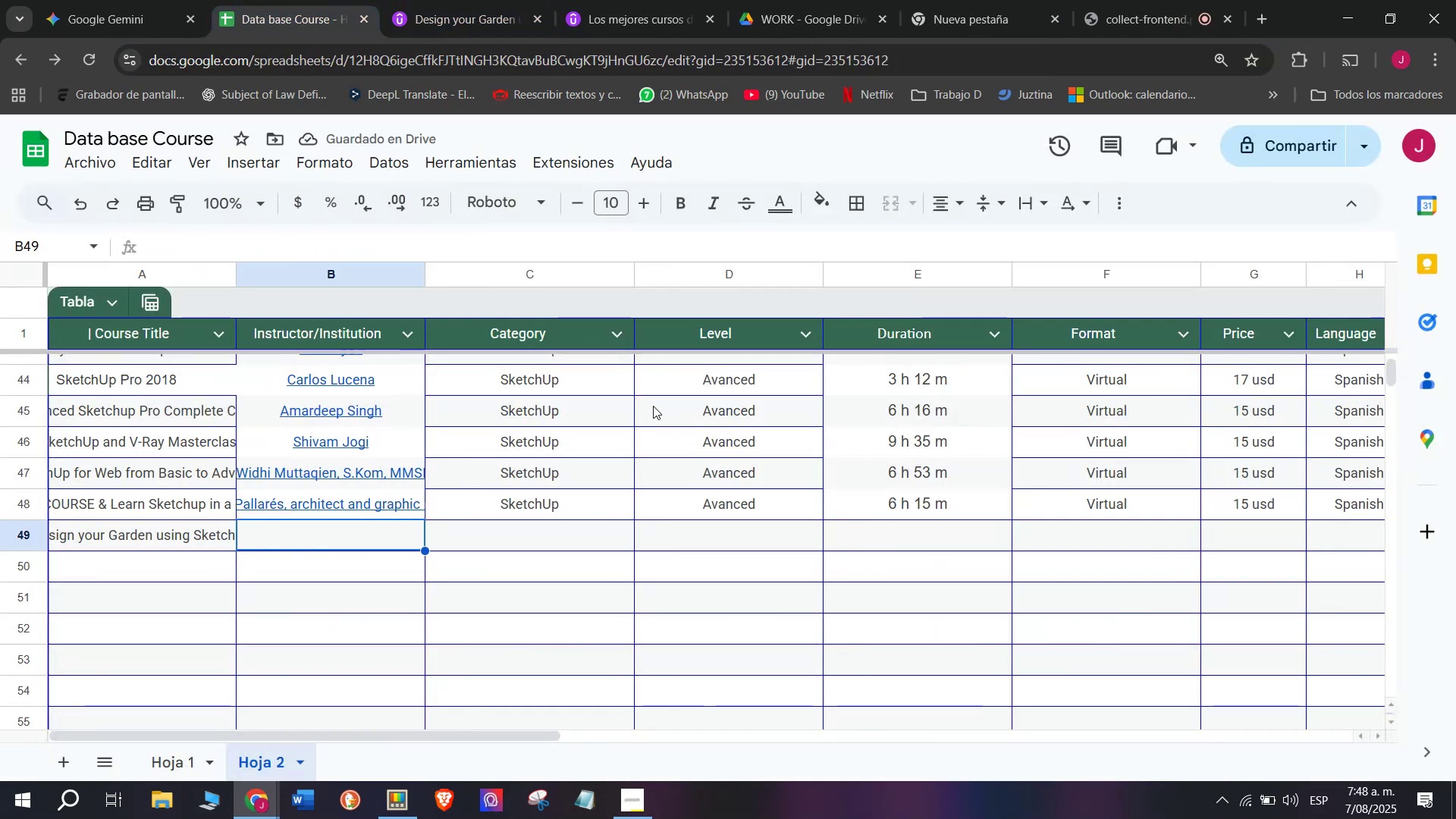 
key(Control+ControlLeft)
 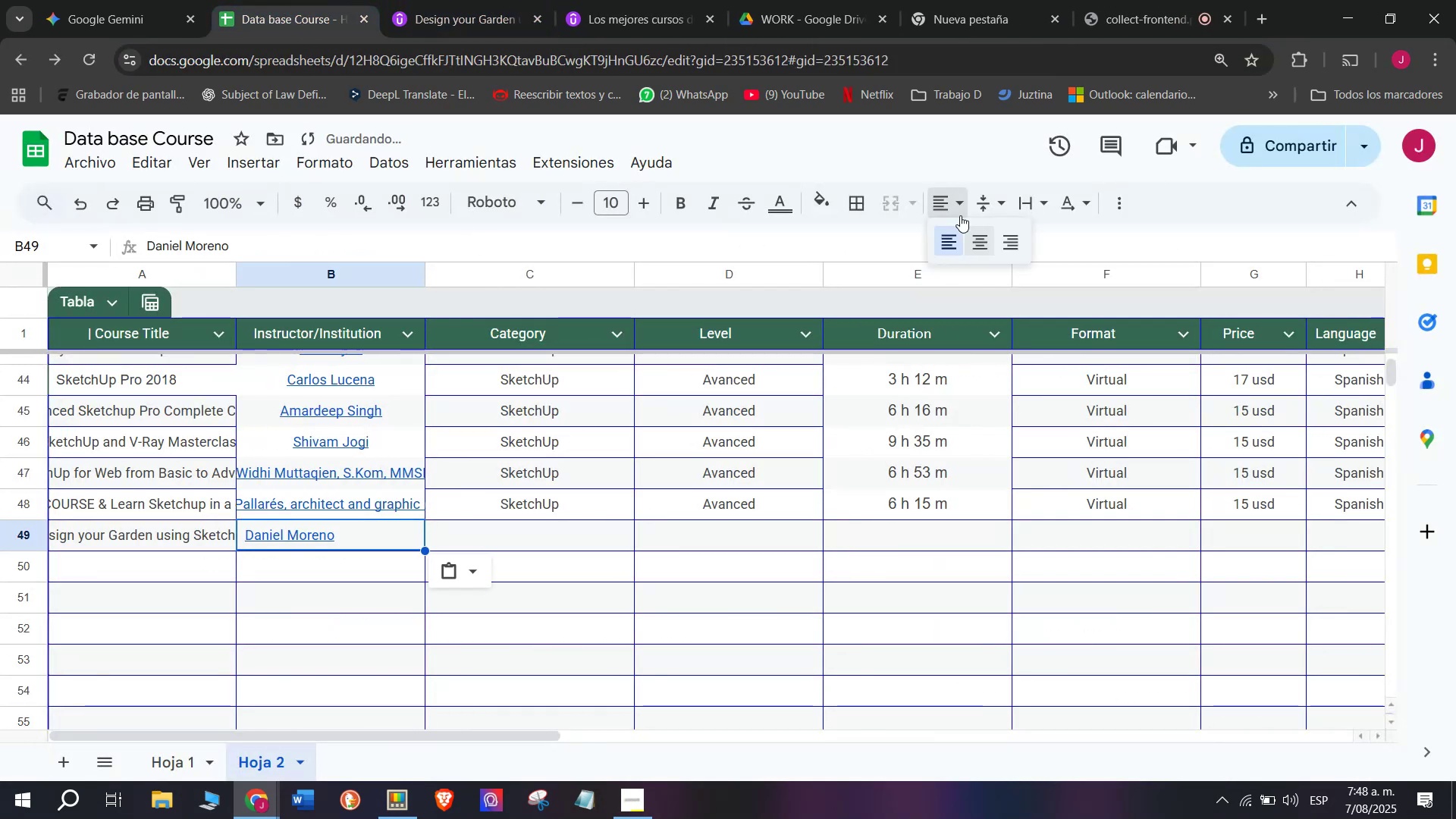 
key(Control+V)
 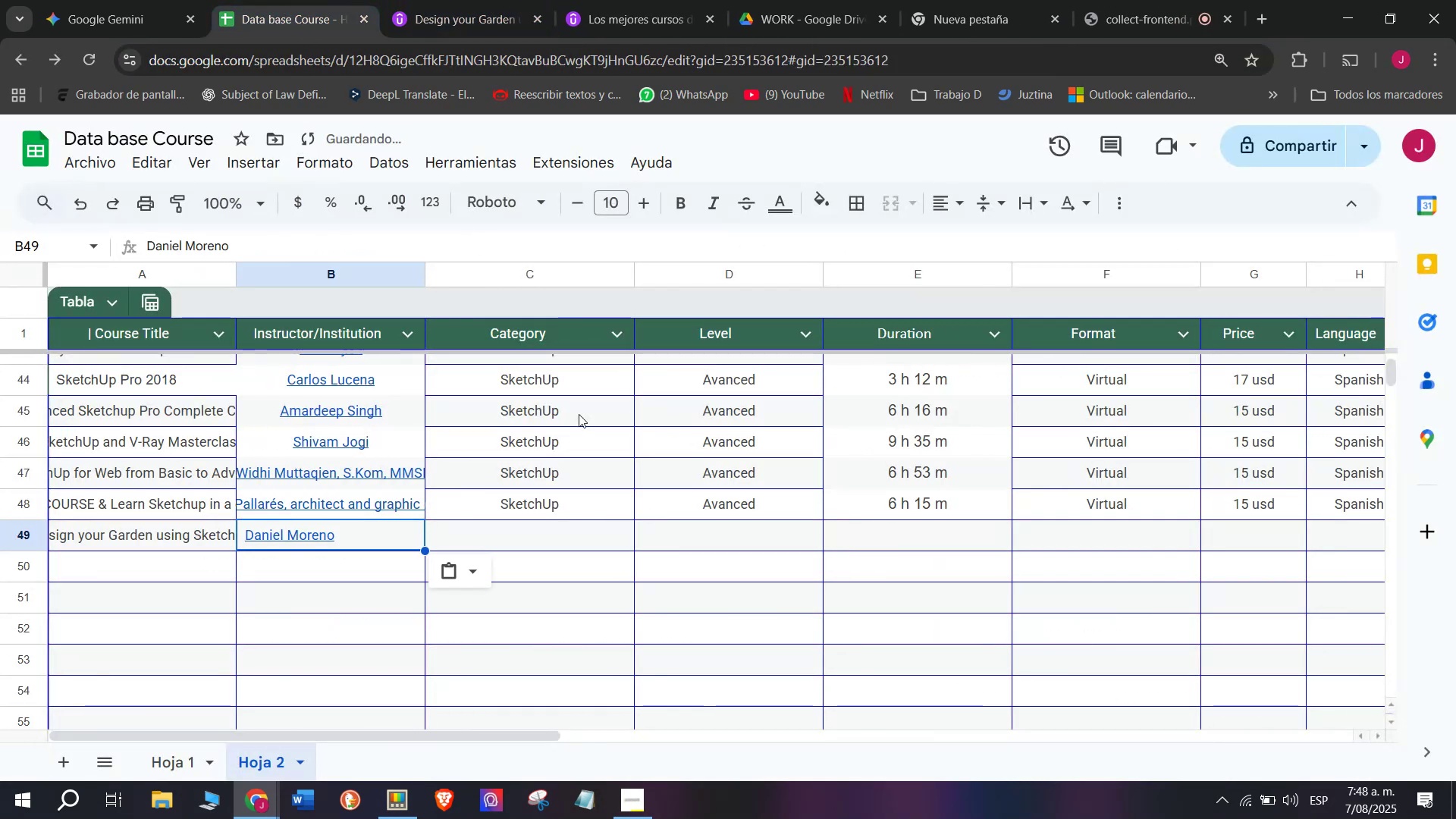 
double_click([977, 235])
 